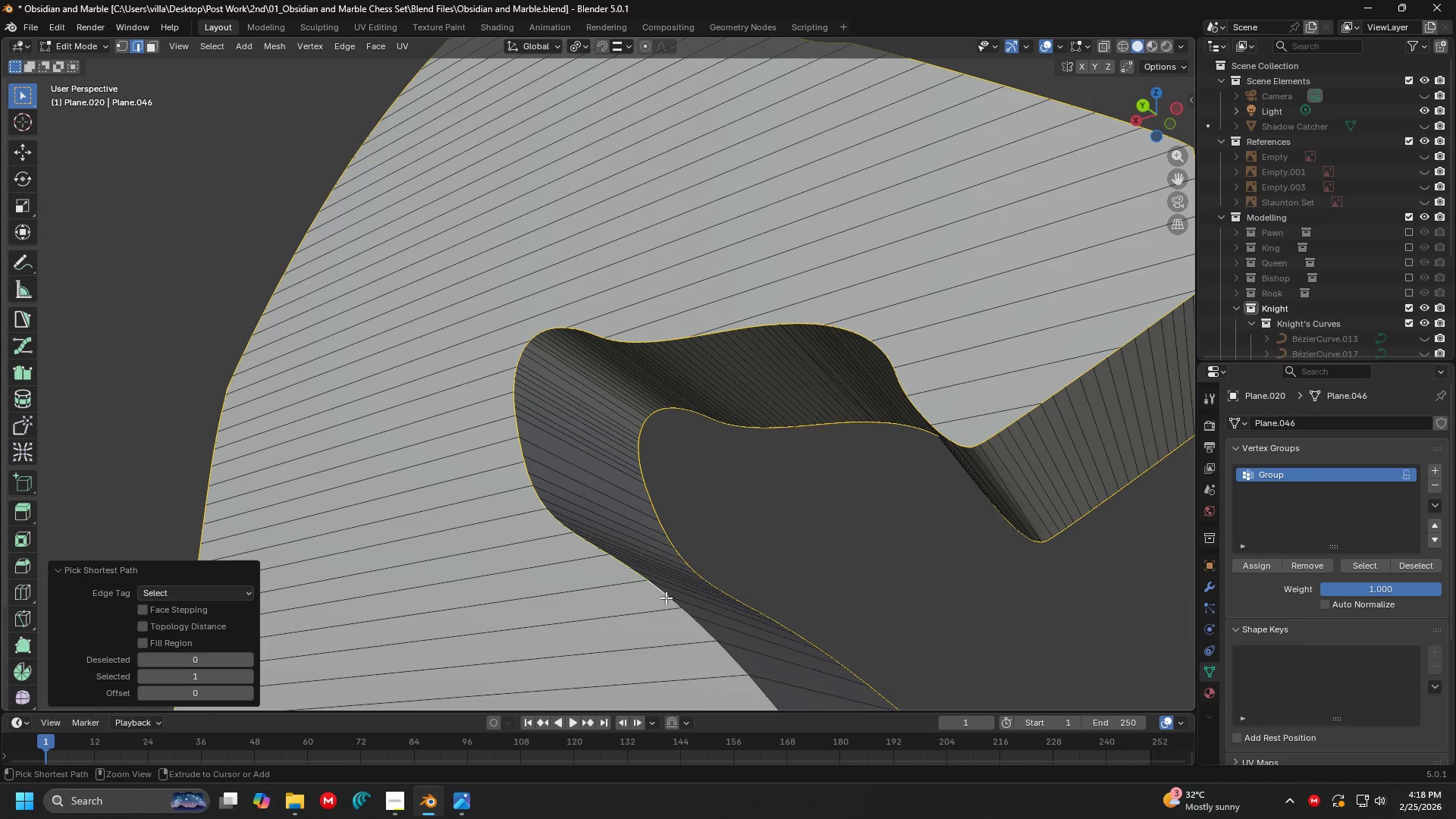 
key(Control+ControlLeft)
 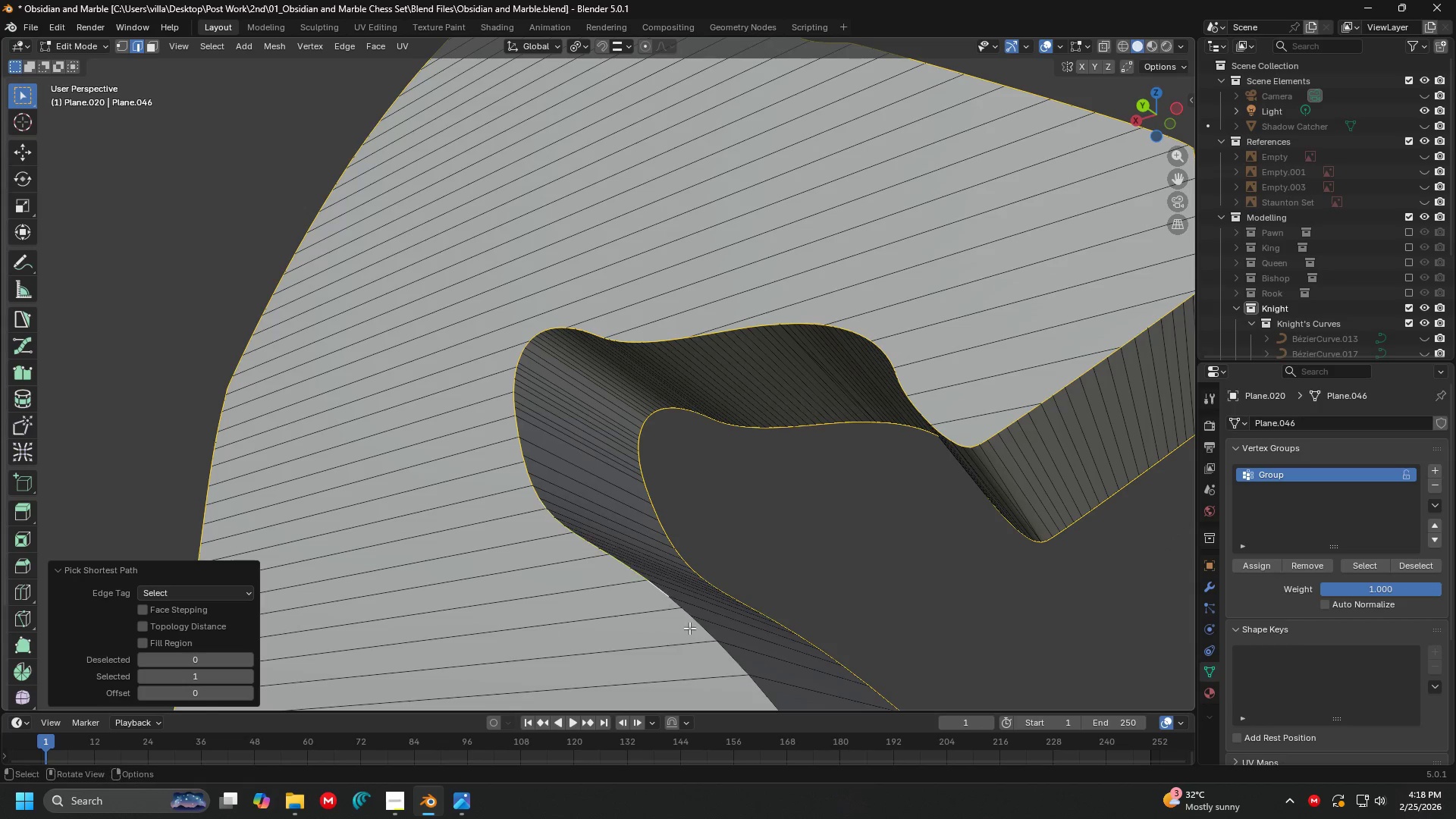 
key(Control+ControlLeft)
 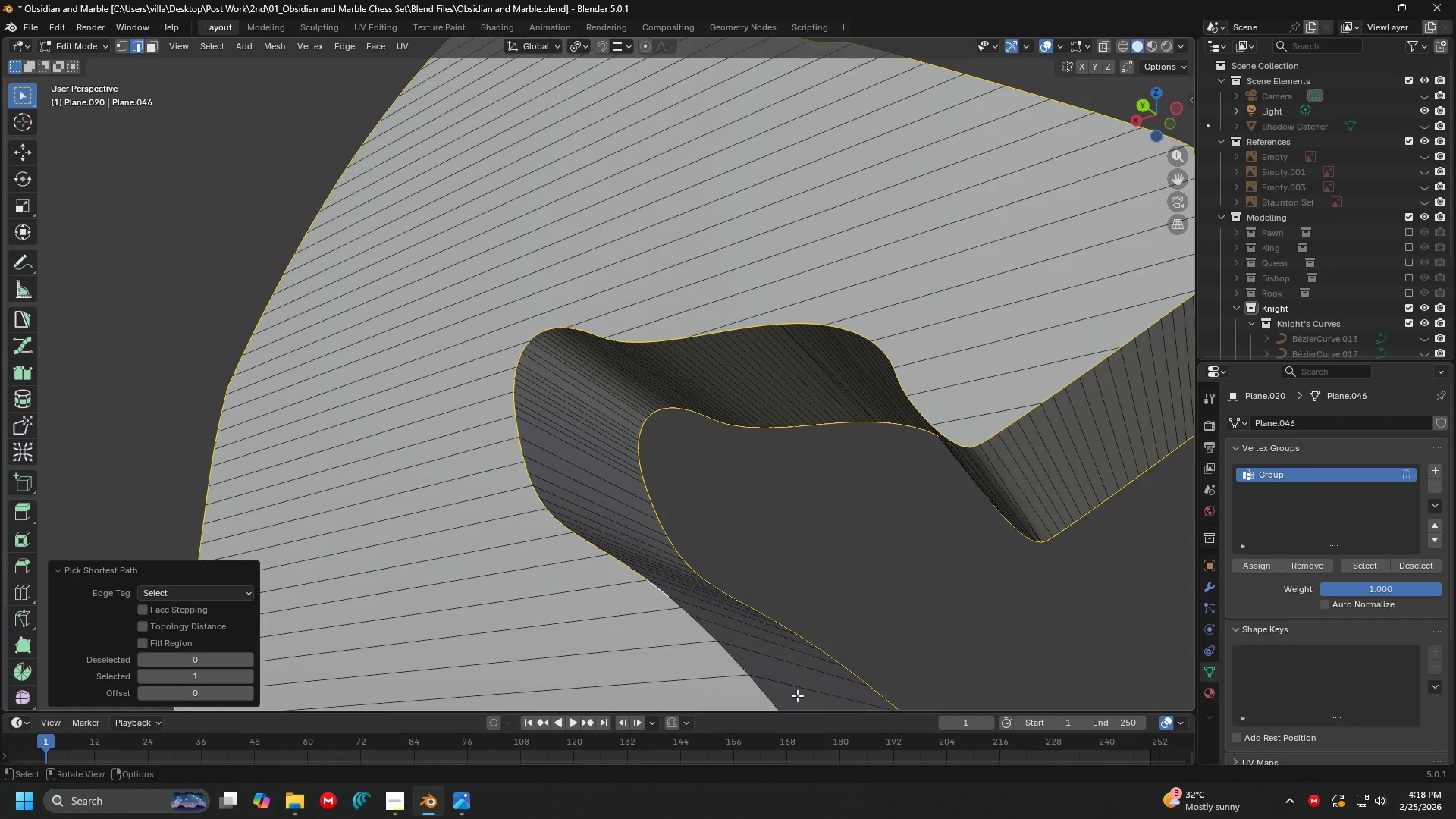 
hold_key(key=ShiftLeft, duration=0.53)
 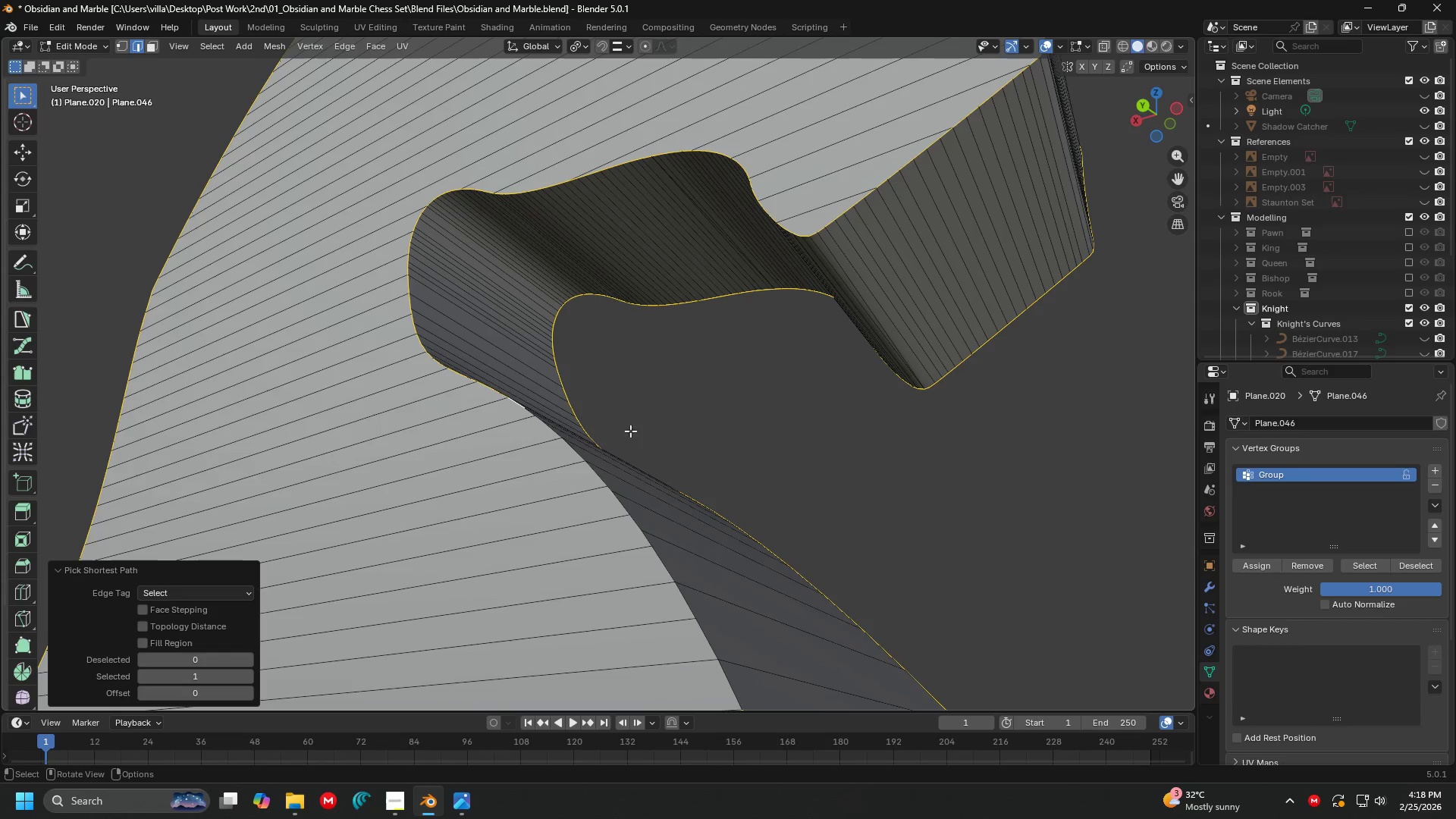 
hold_key(key=ControlLeft, duration=0.64)
left_click([638, 532])
 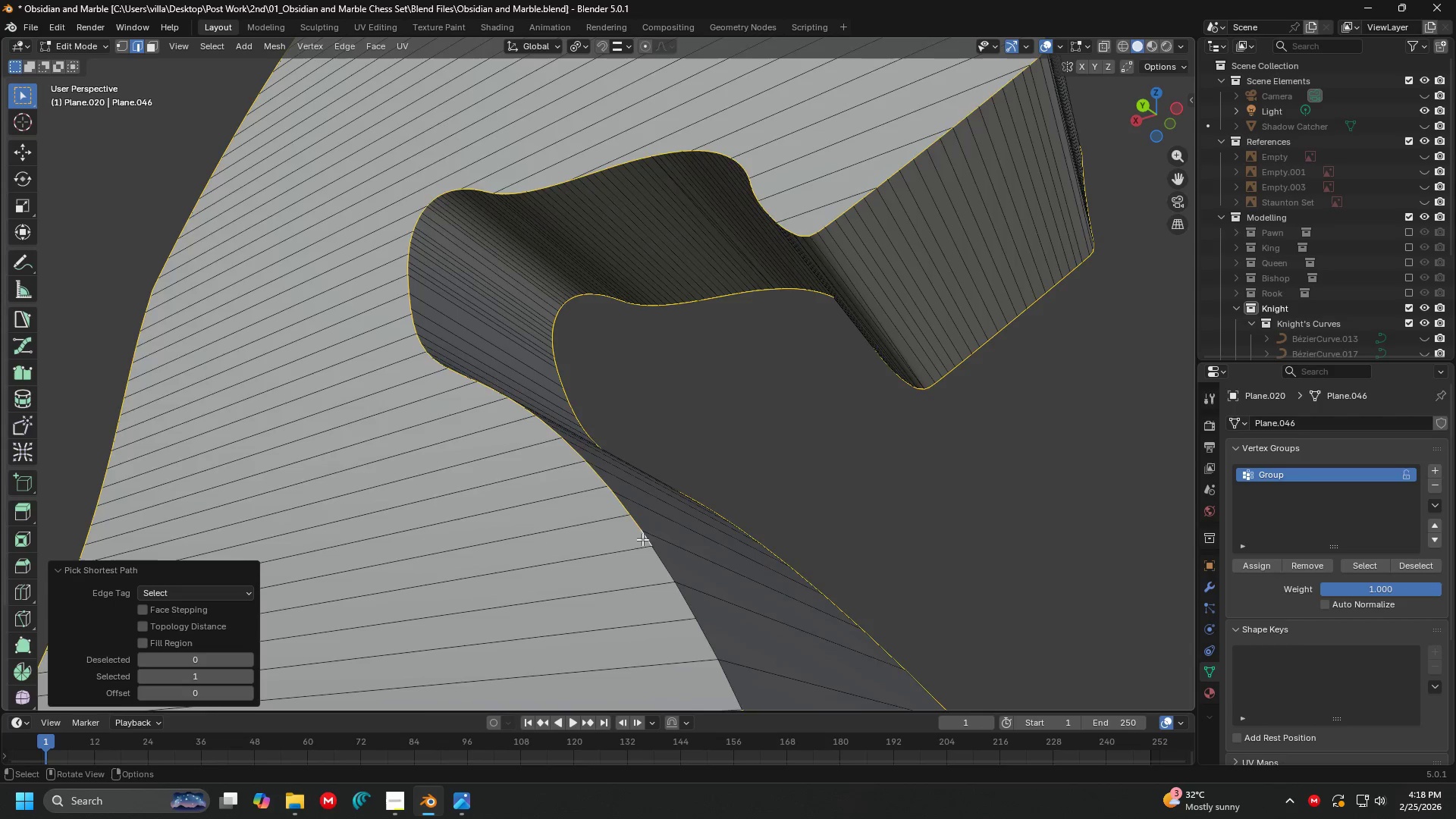 
hold_key(key=ShiftLeft, duration=0.38)
scroll: coordinate [680, 603], scroll_direction: down, amount: 4.0
 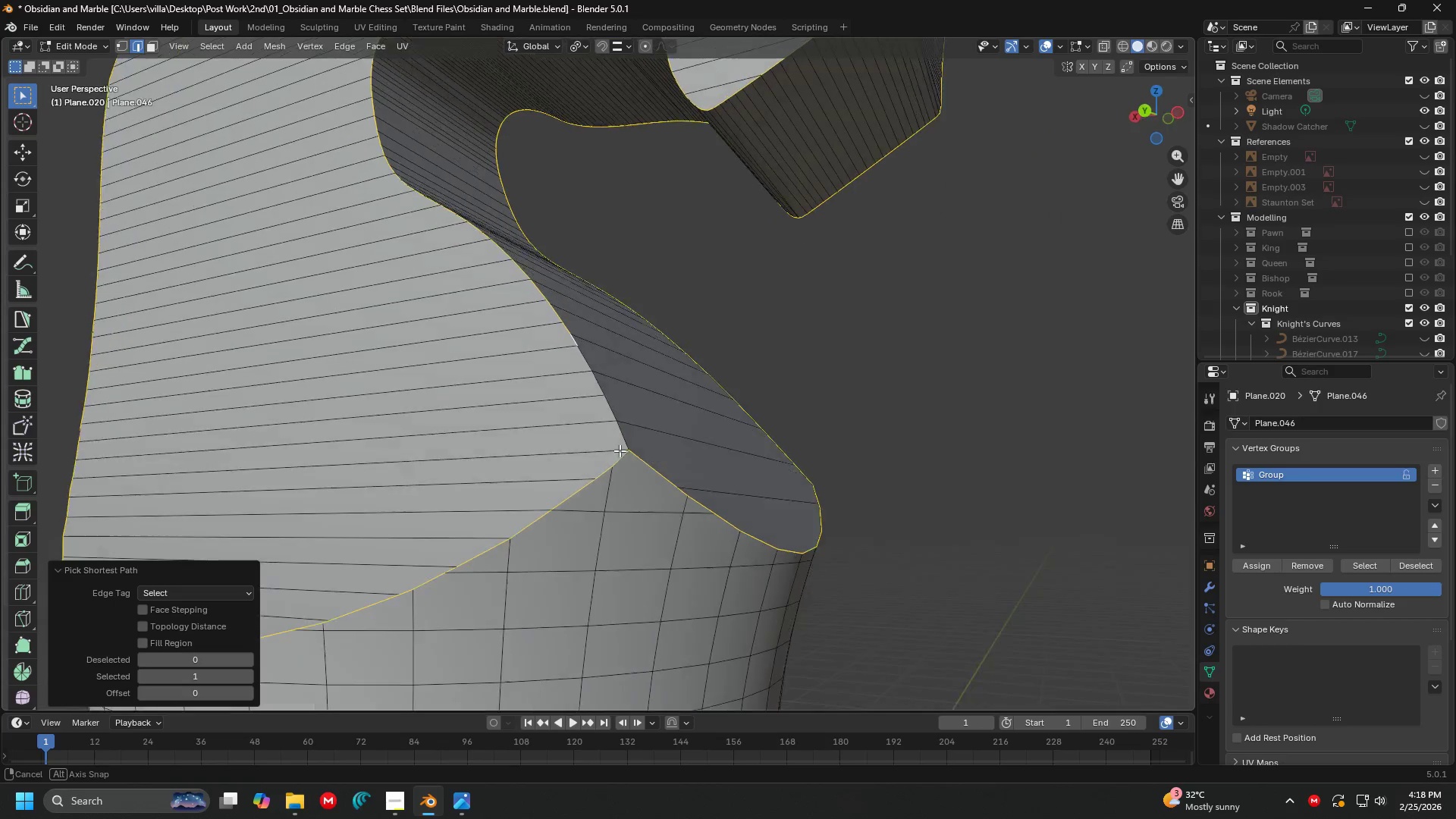 
hold_key(key=ControlLeft, duration=0.56)
 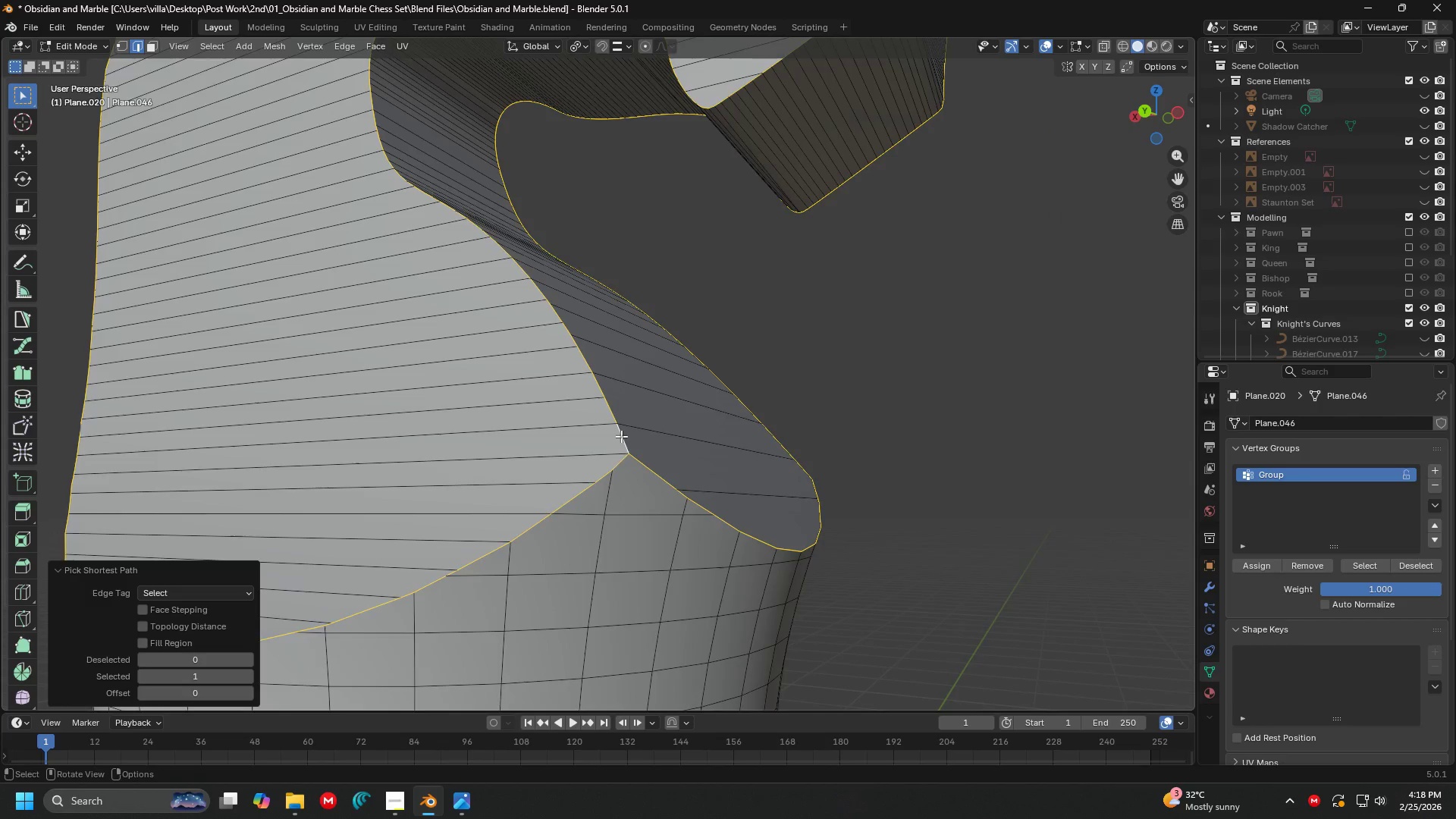 
hold_key(key=ShiftLeft, duration=0.33)
 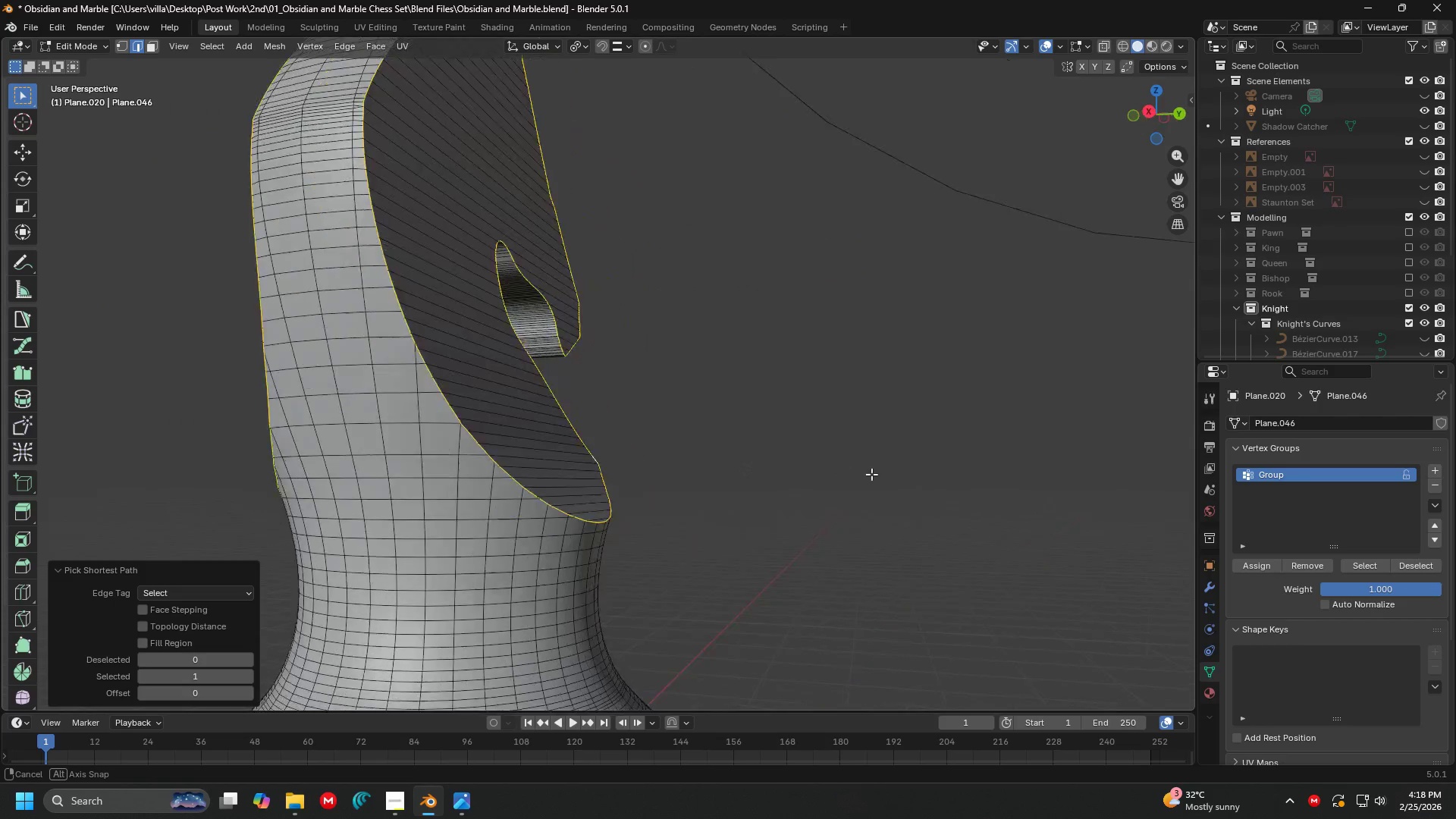 
scroll: coordinate [619, 439], scroll_direction: down, amount: 5.0
 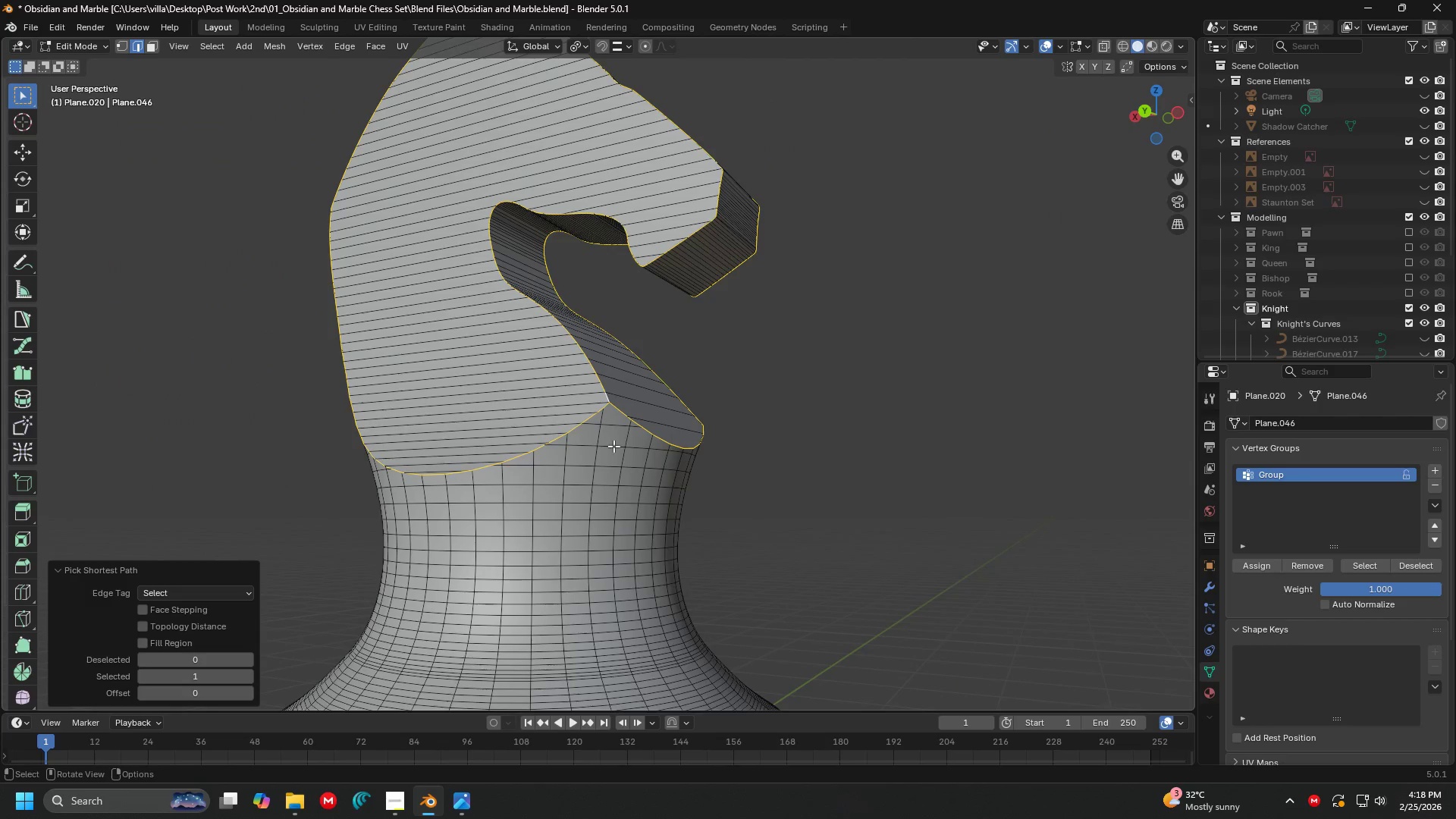 
key(Shift+ShiftLeft)
 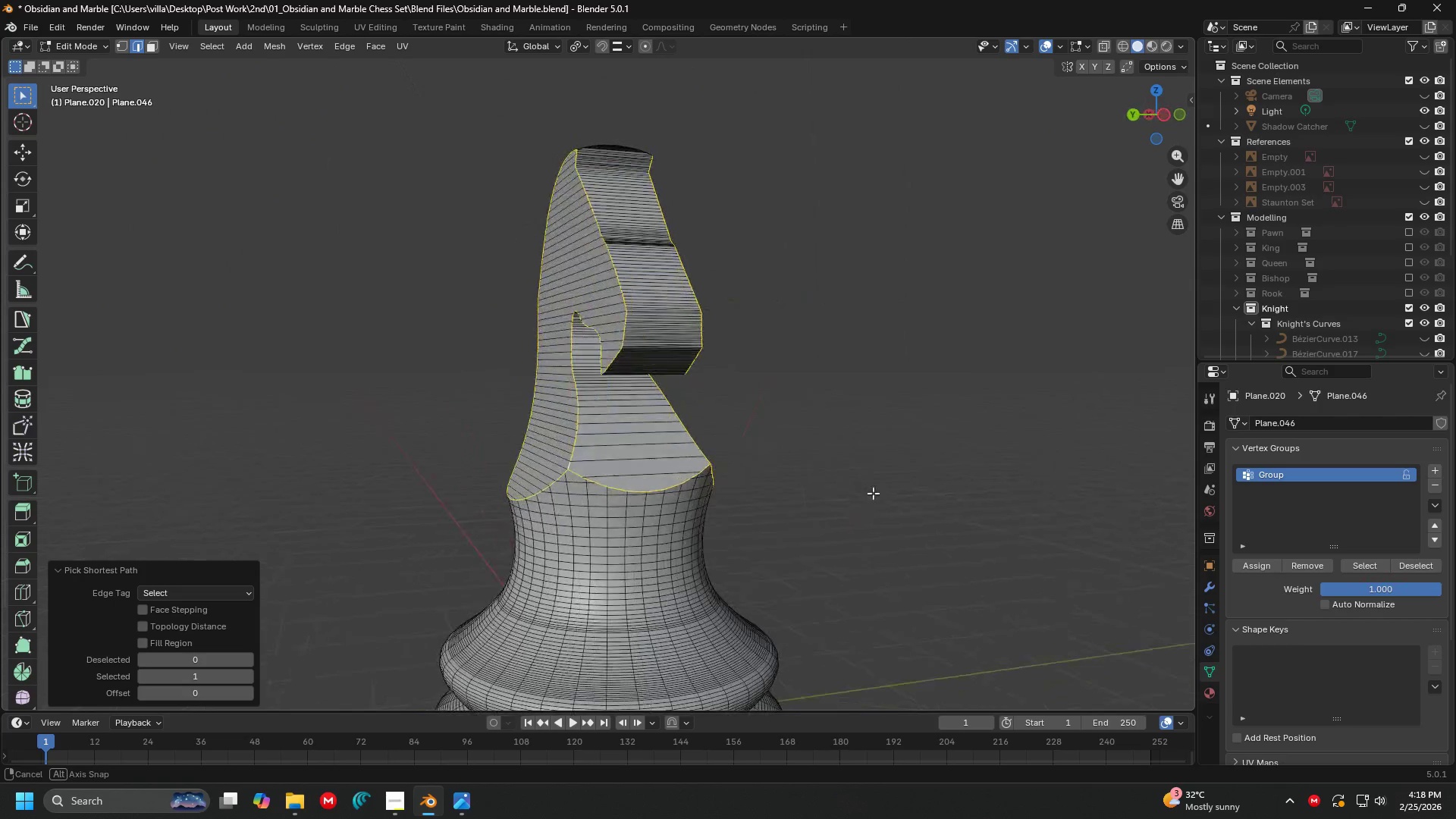 
scroll: coordinate [417, 438], scroll_direction: down, amount: 3.0
 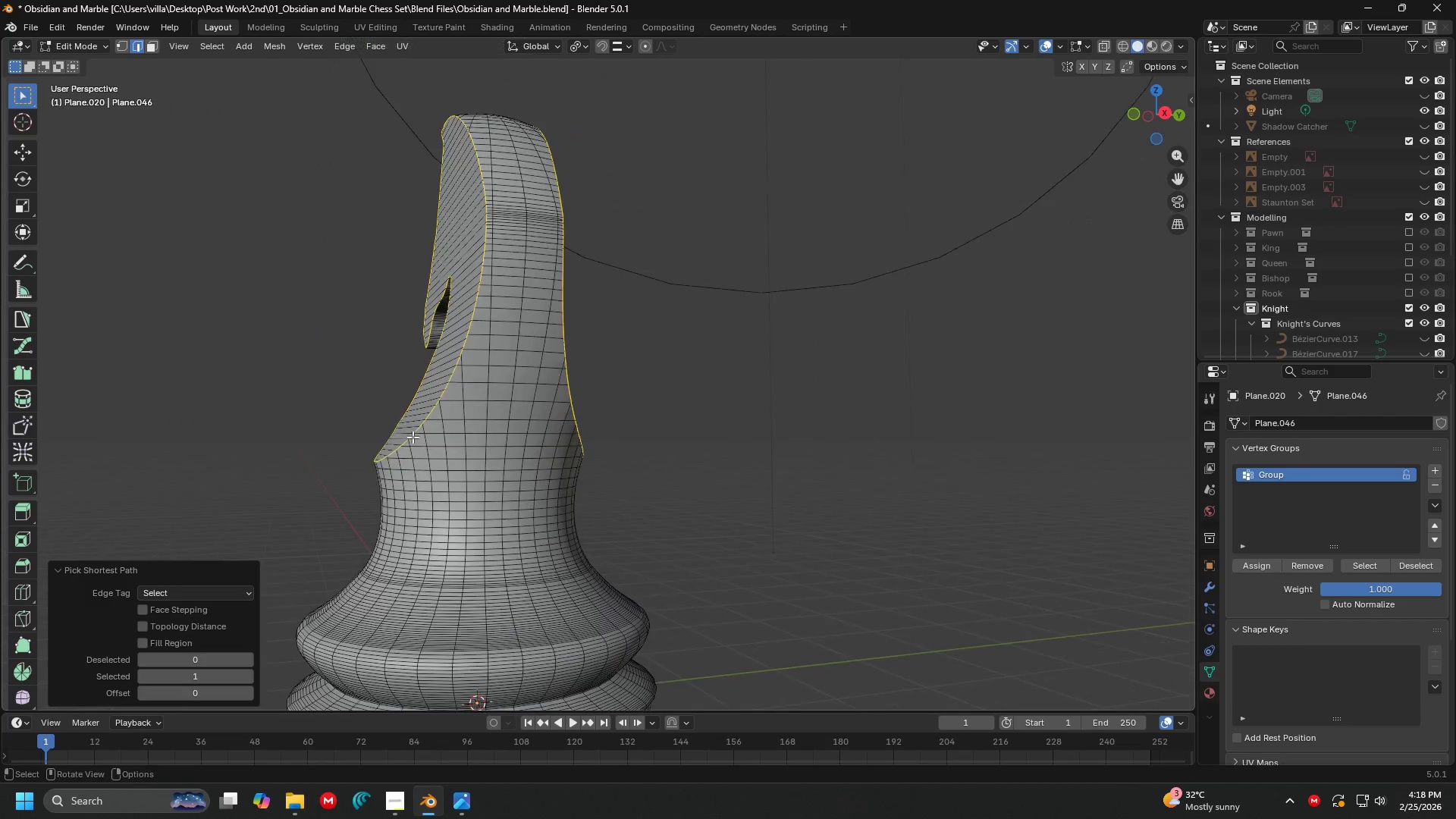 
key(Tab)
 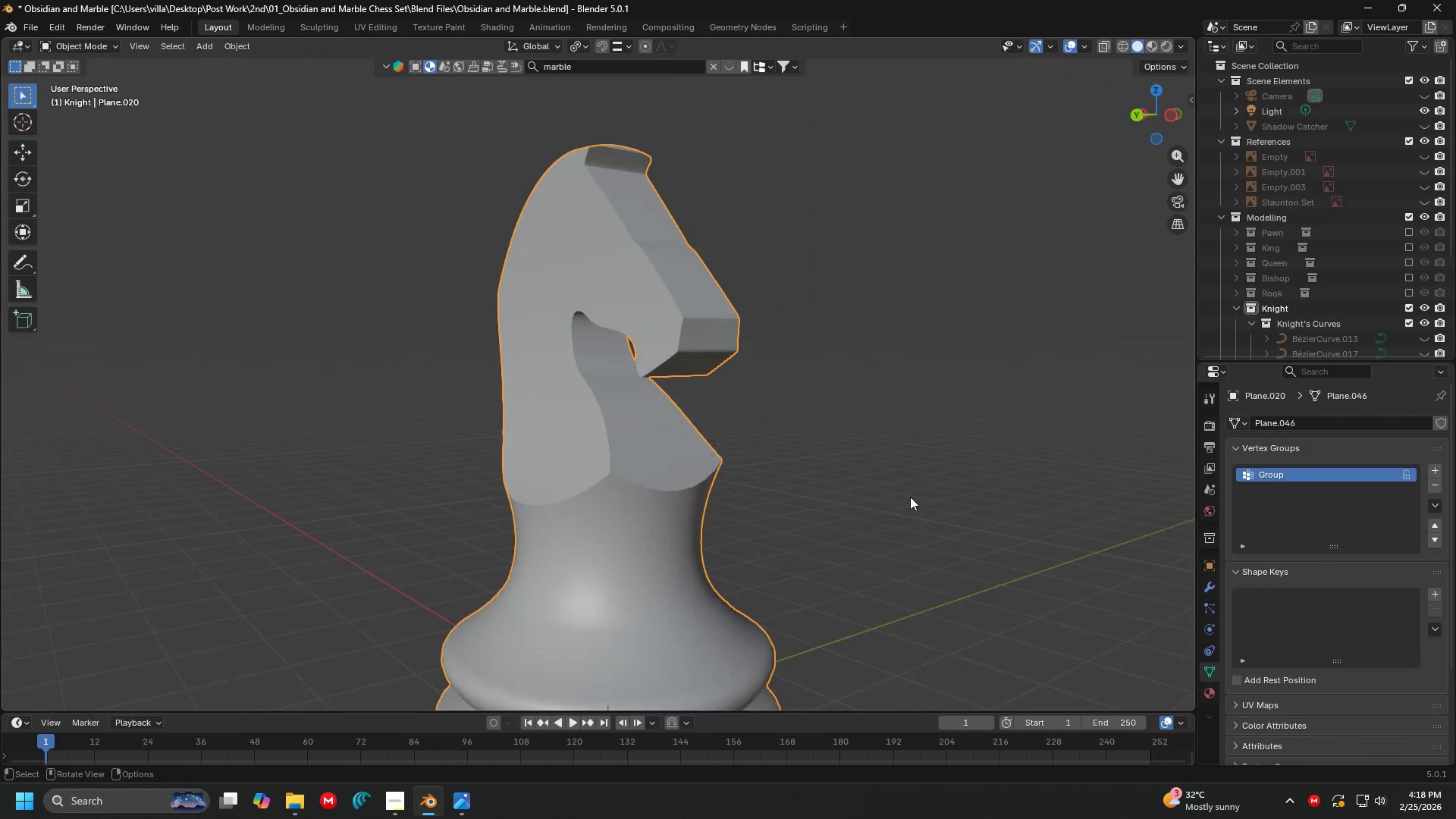 
key(Shift+D)
 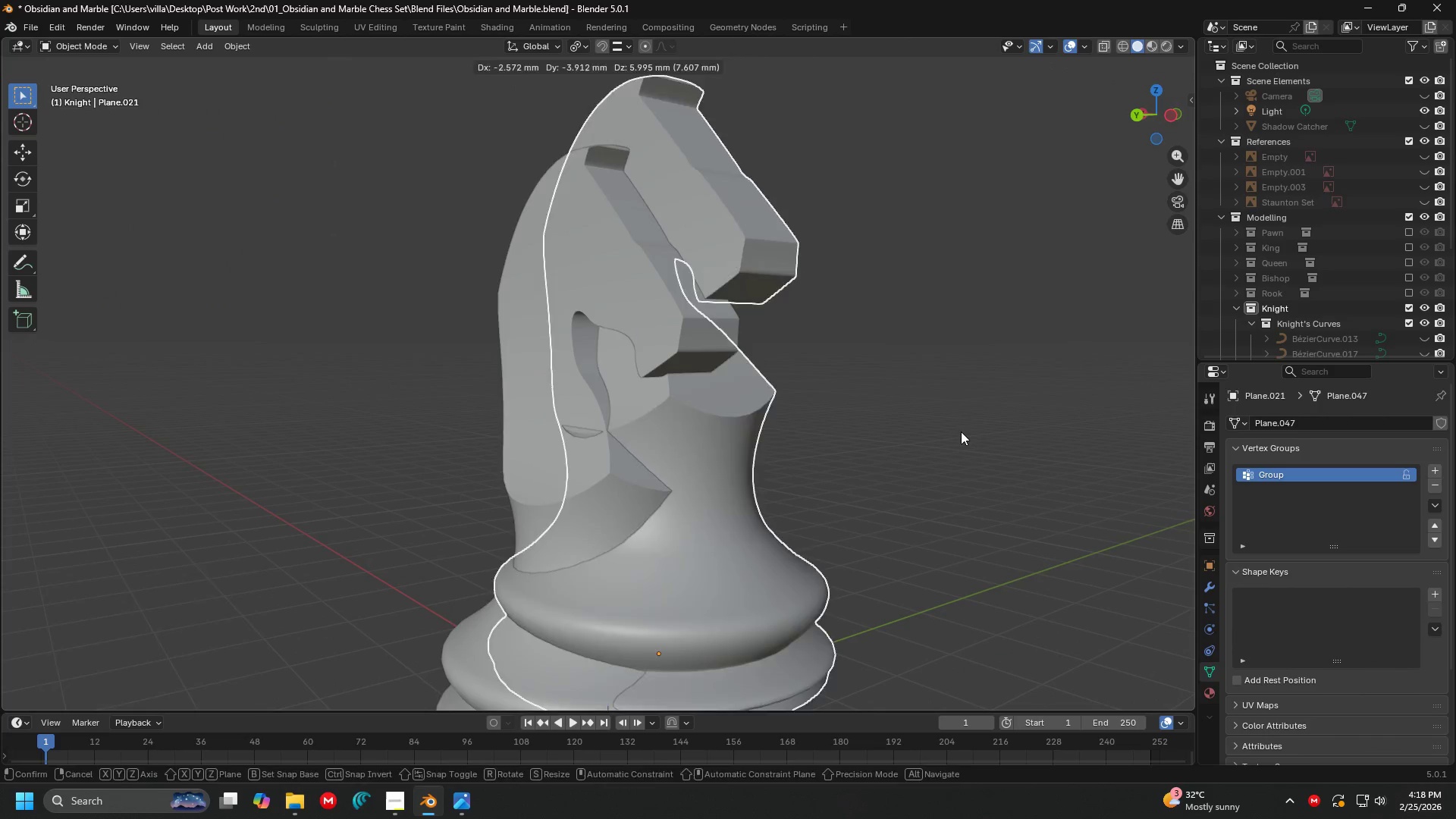 
right_click([961, 431])
 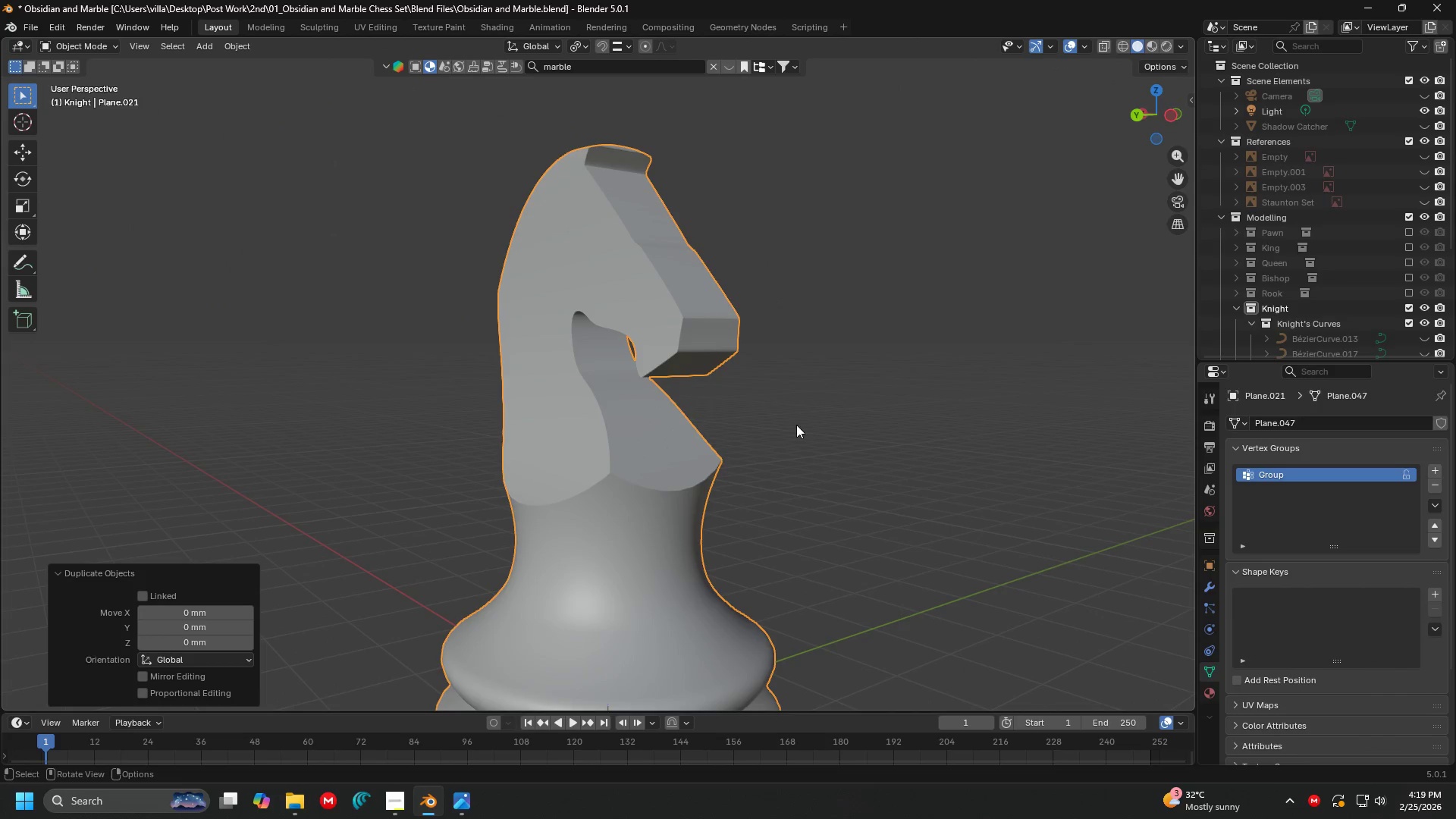 
key(H)
 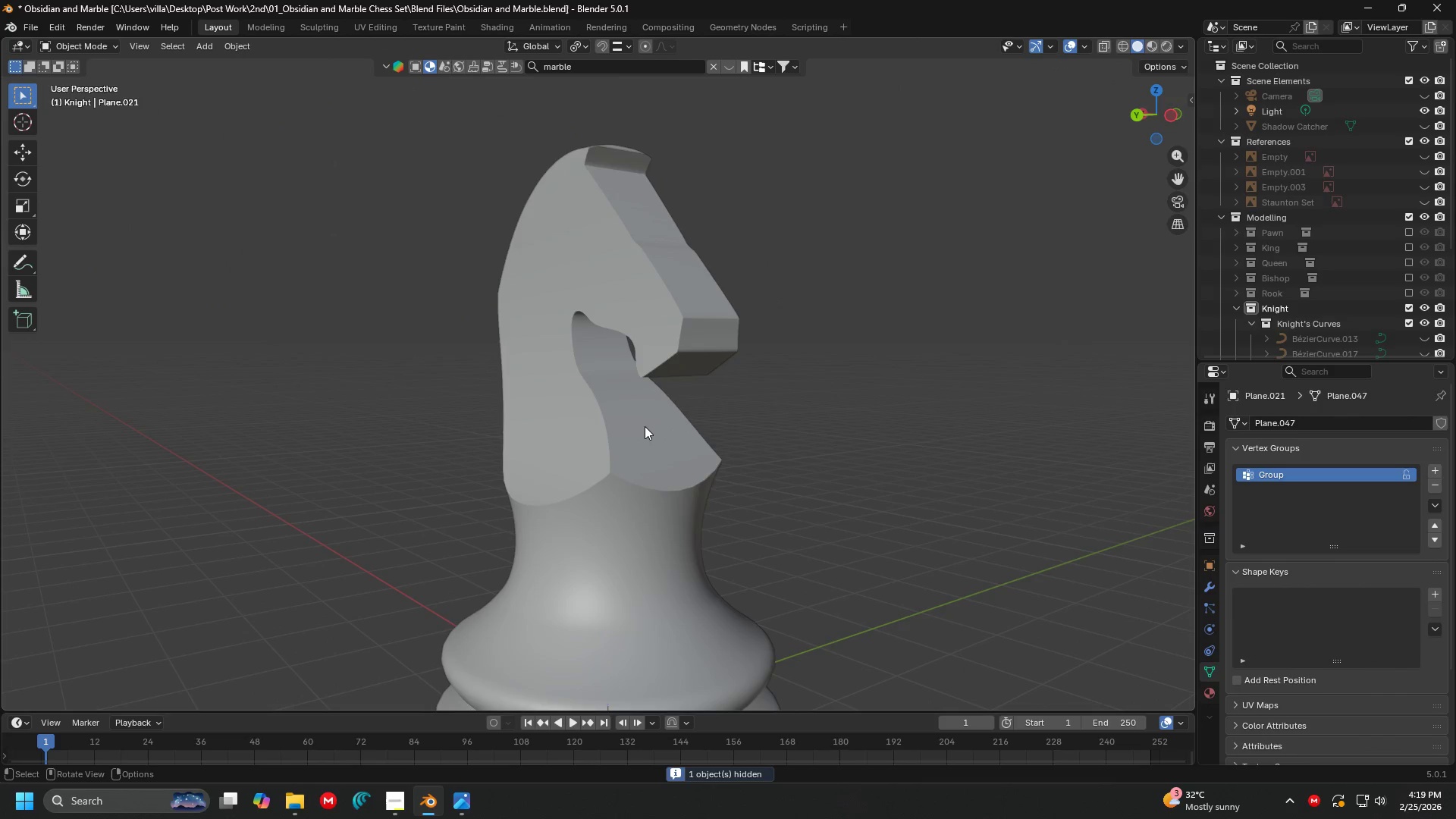 
key(Tab)
 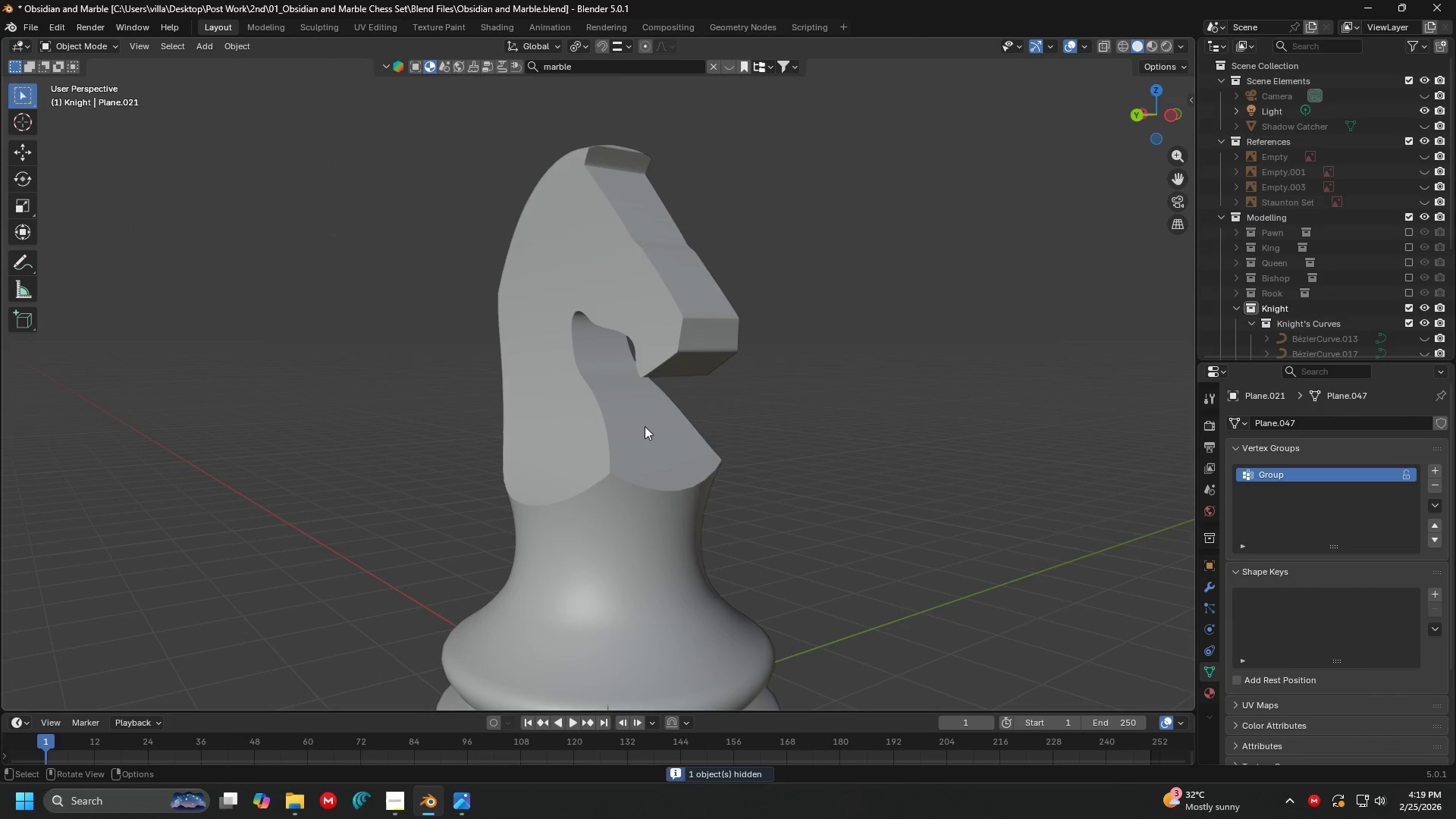 
left_click([645, 426])
 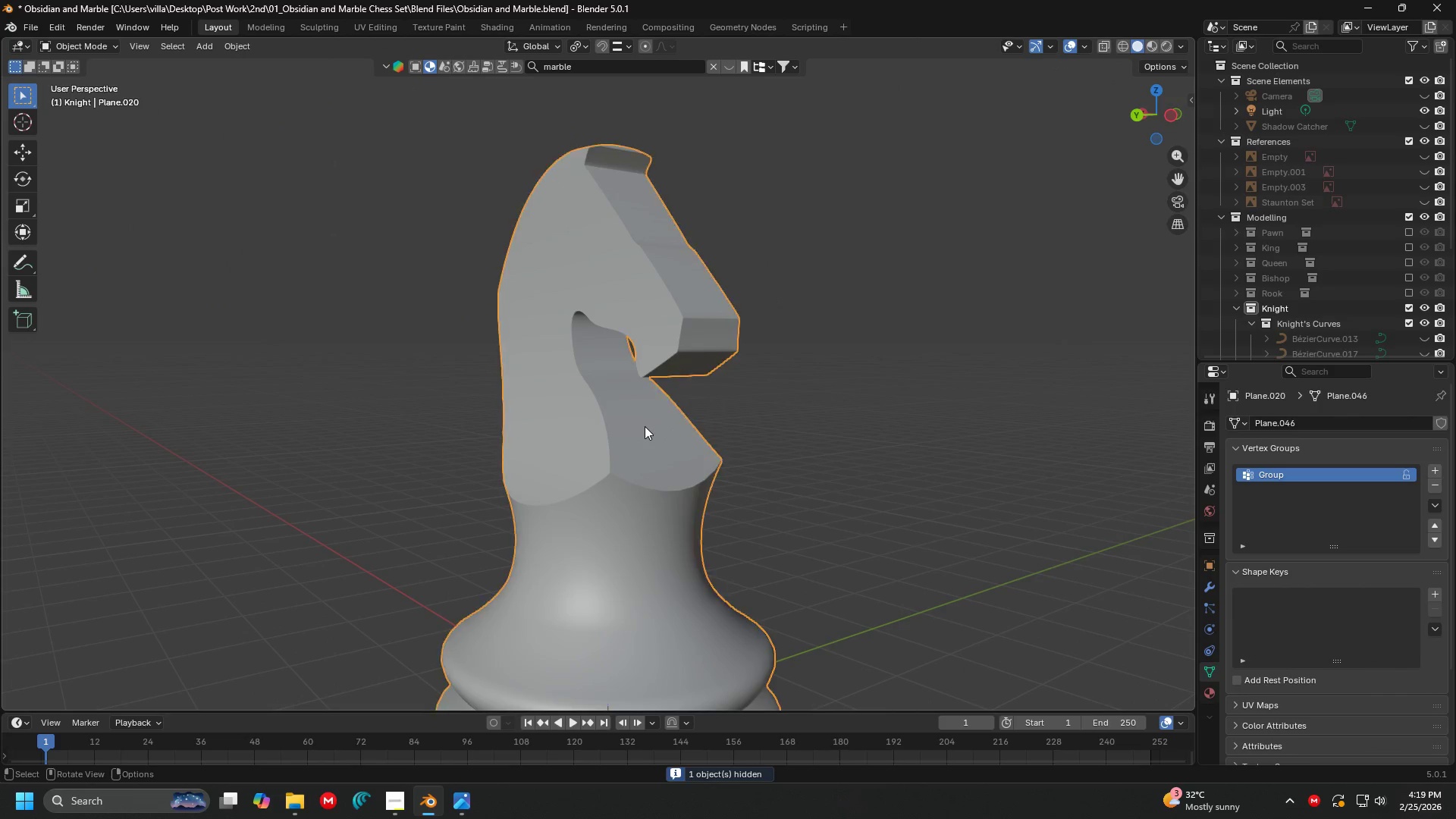 
key(Tab)
 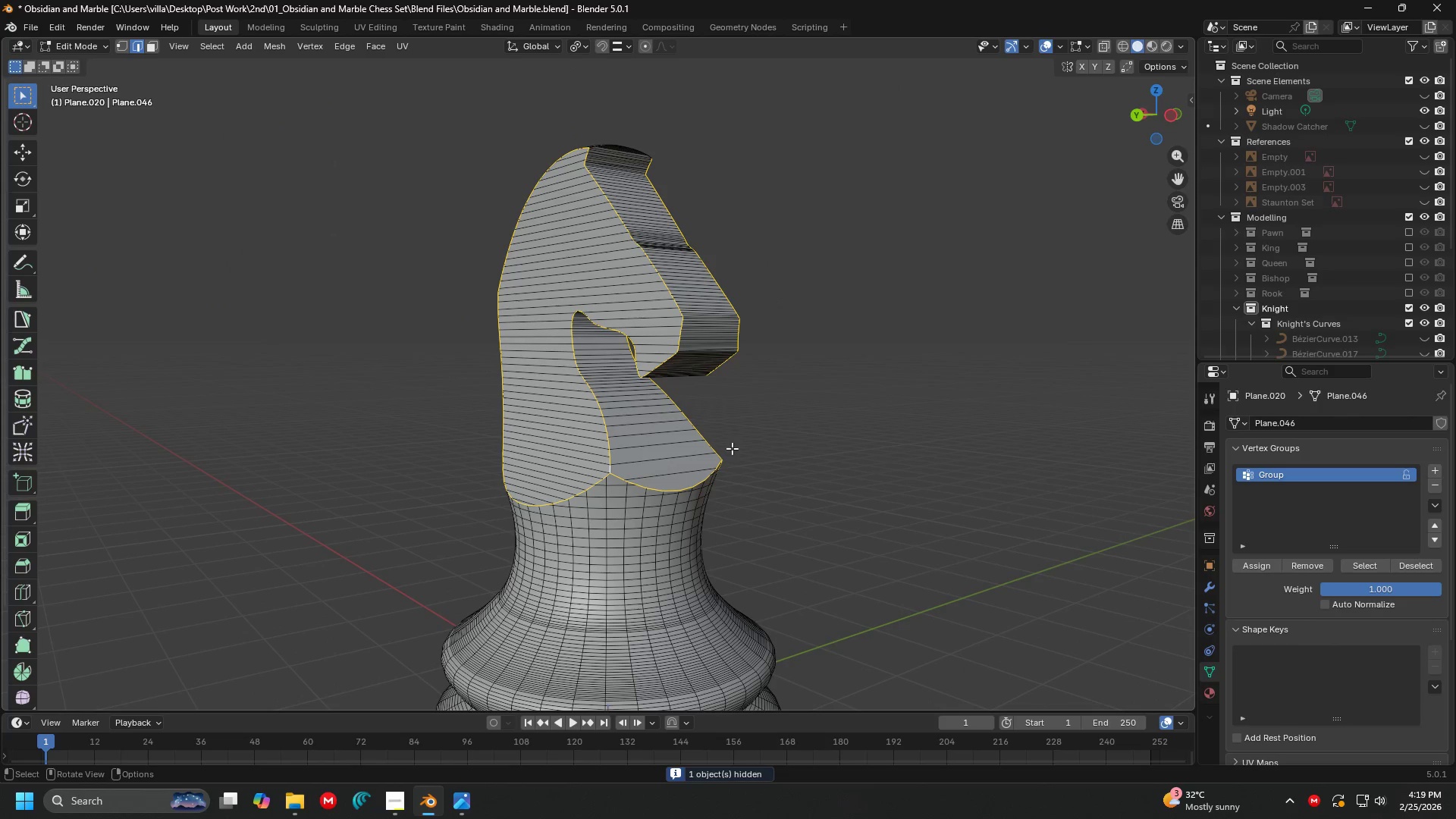 
key(Shift+ShiftLeft)
 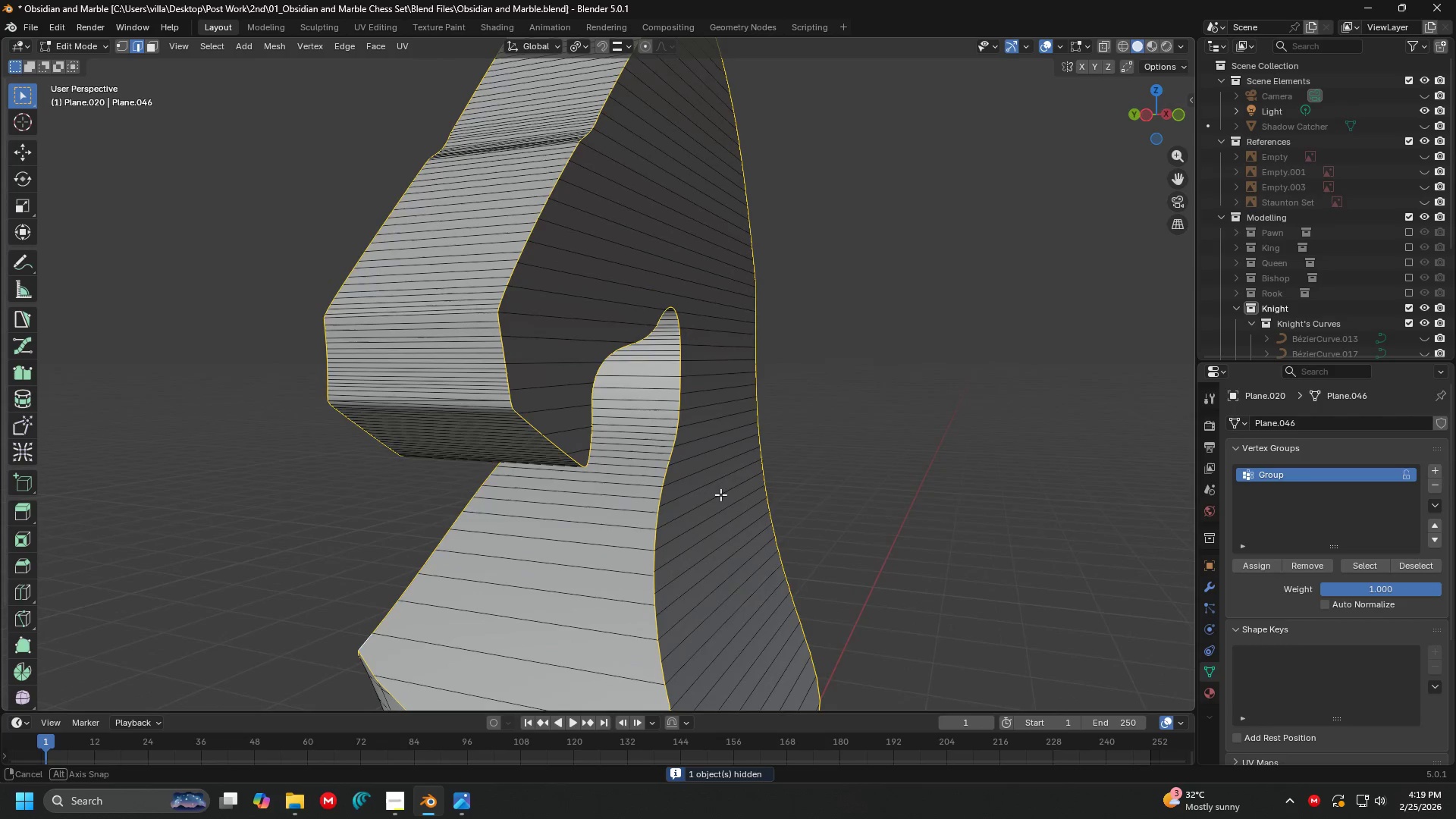 
scroll: coordinate [625, 441], scroll_direction: up, amount: 4.0
 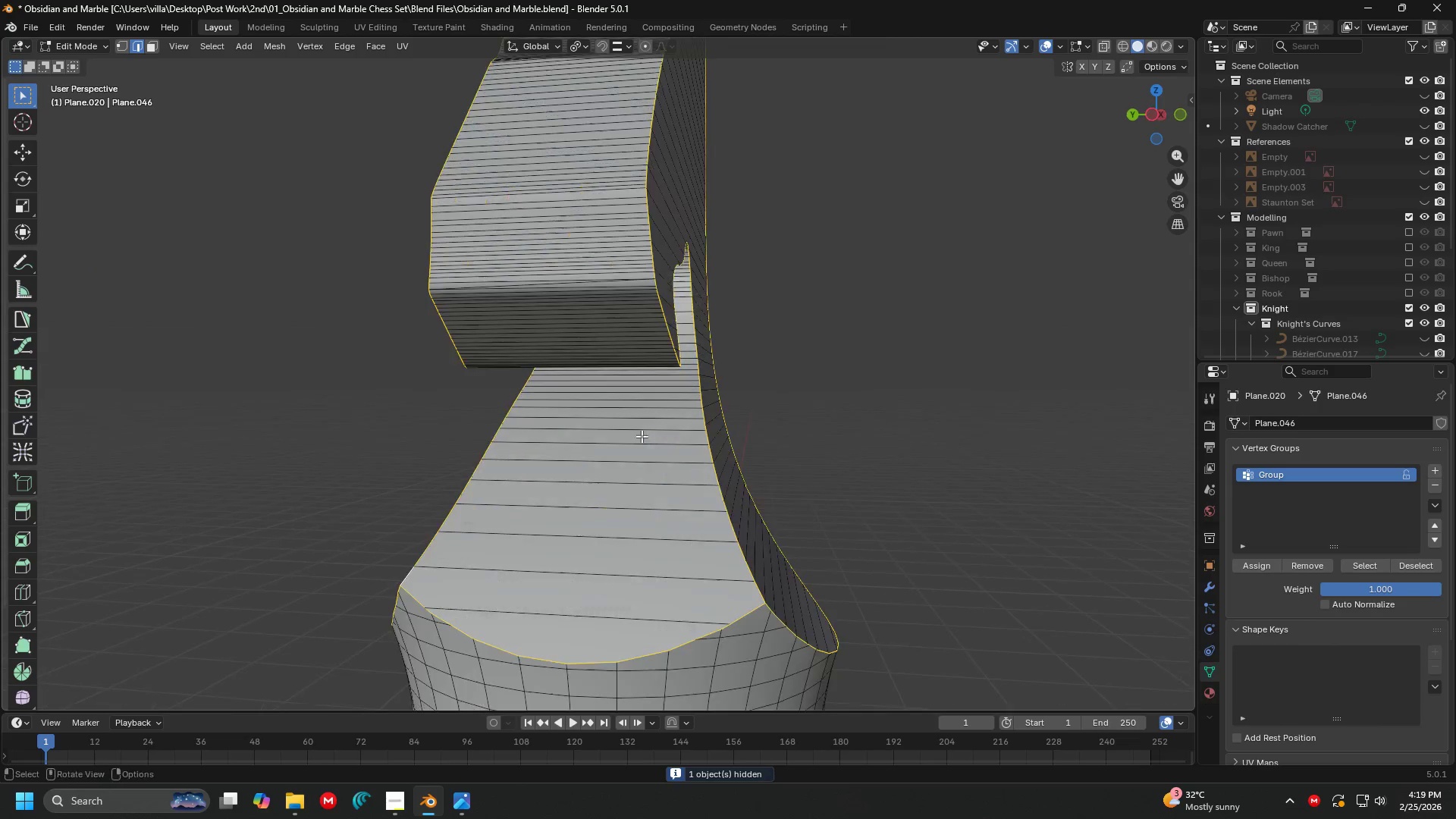 
key(Tab)
 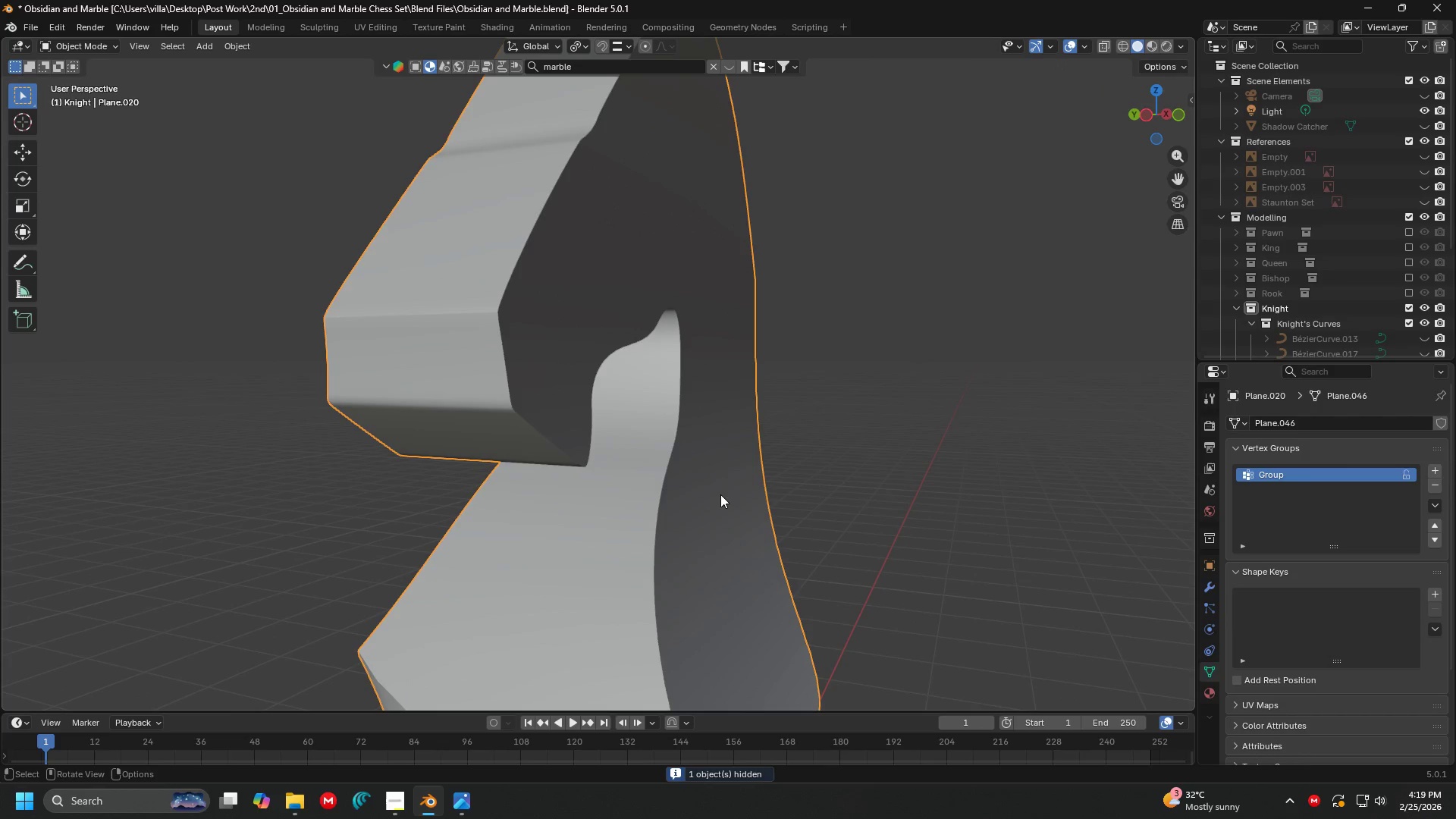 
key(Control+ControlLeft)
 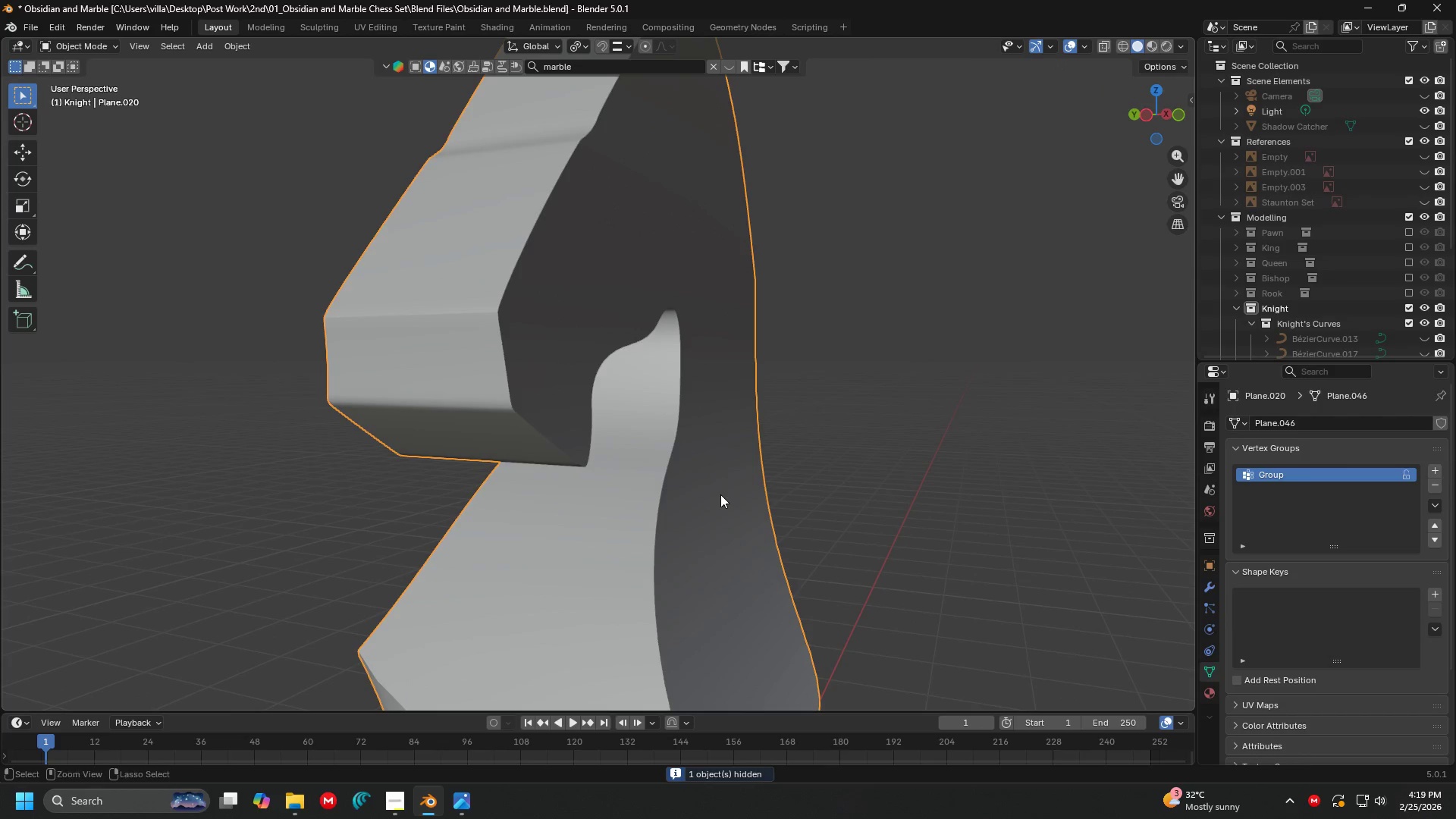 
key(Control+A)
 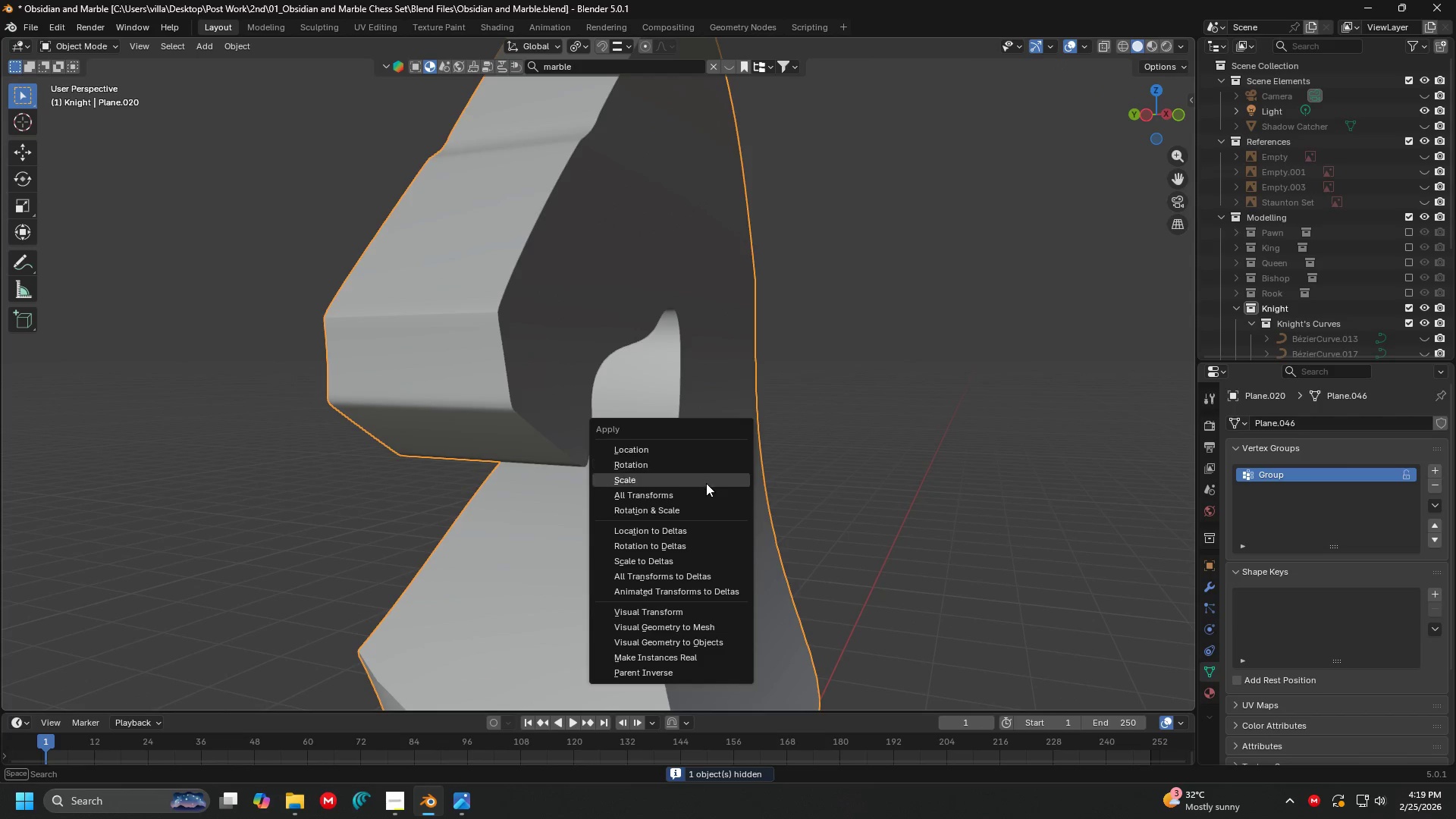 
left_click([704, 488])
 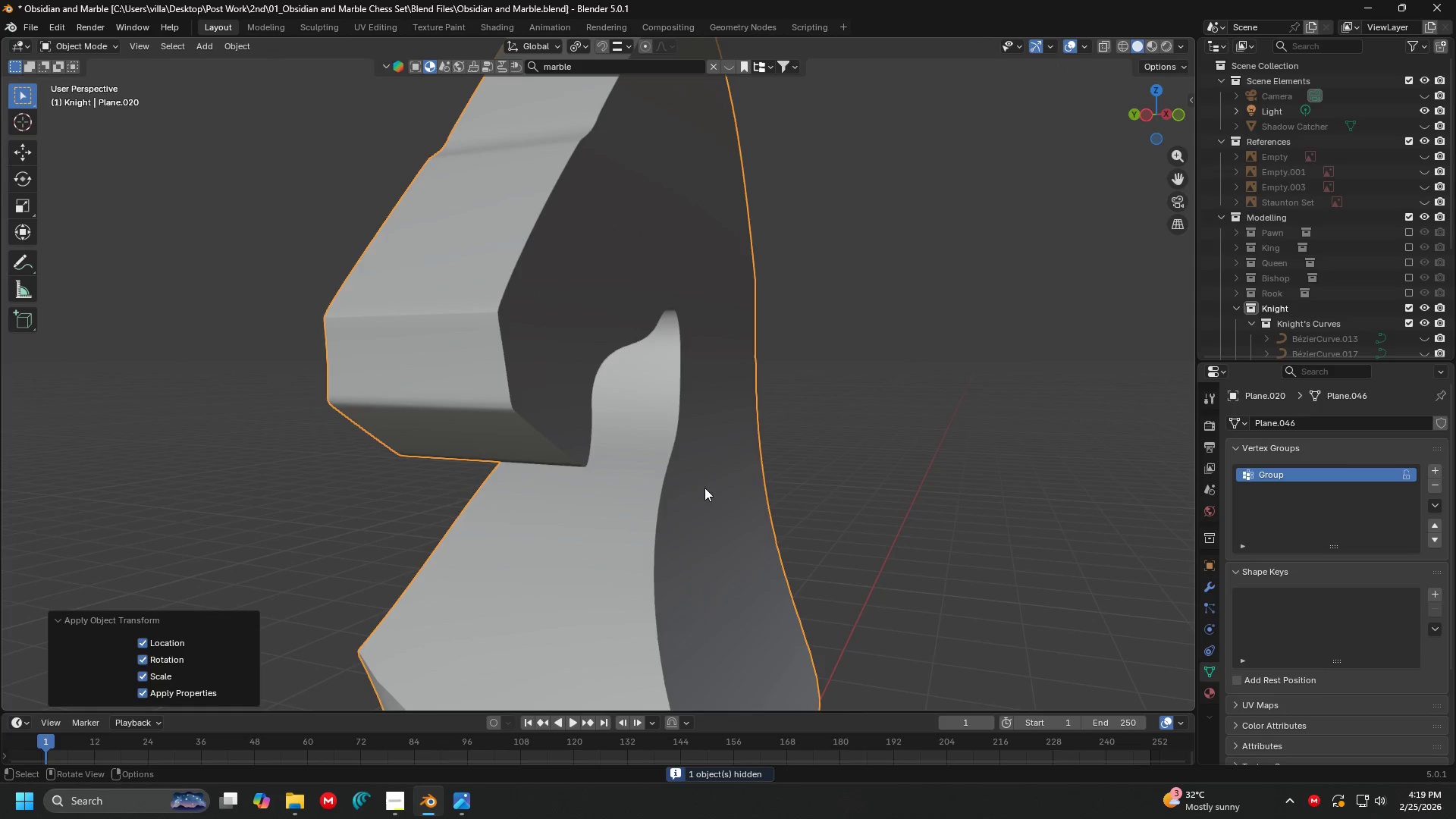 
key(Tab)
 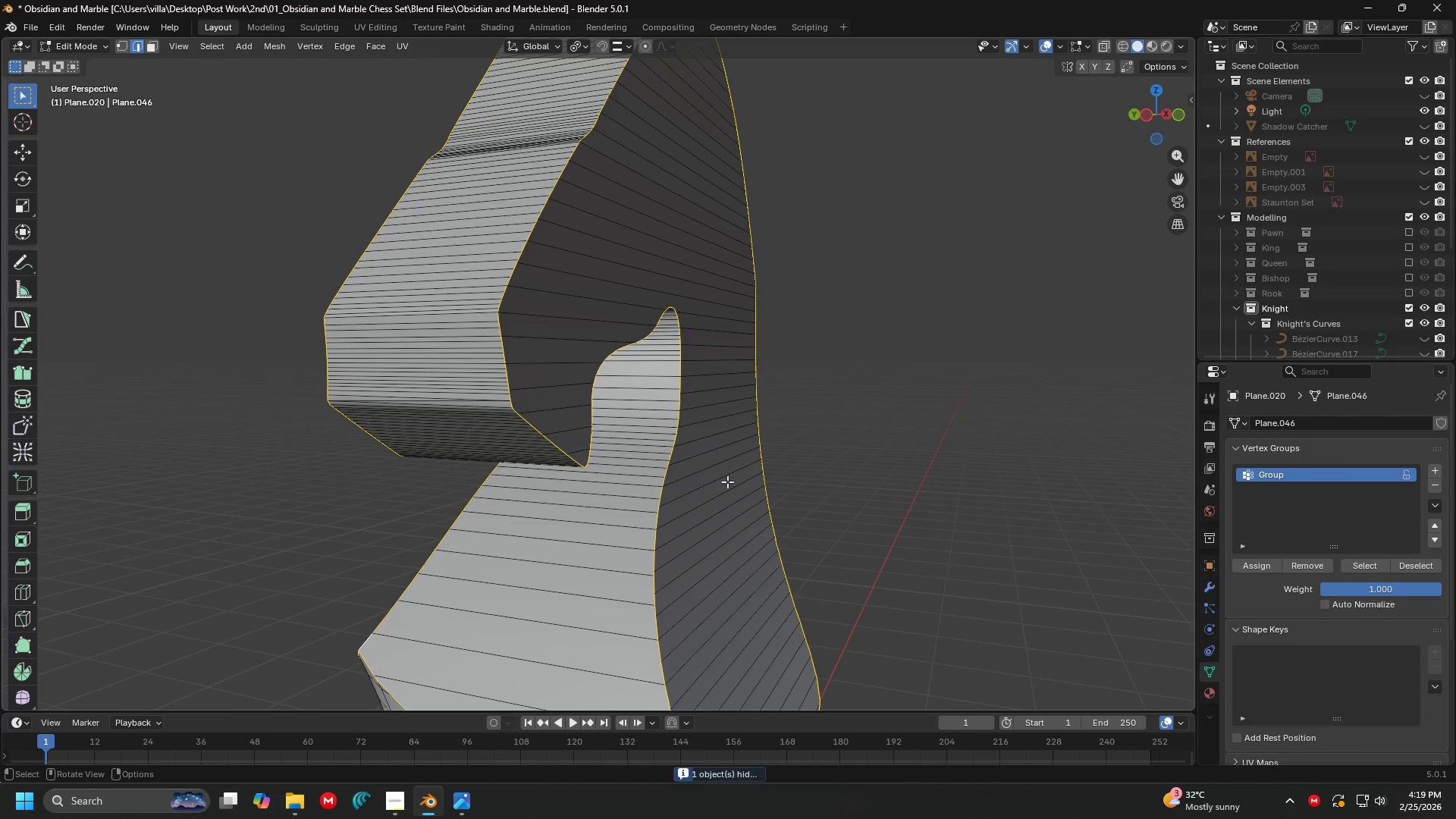 
hold_key(key=ControlLeft, duration=0.45)
 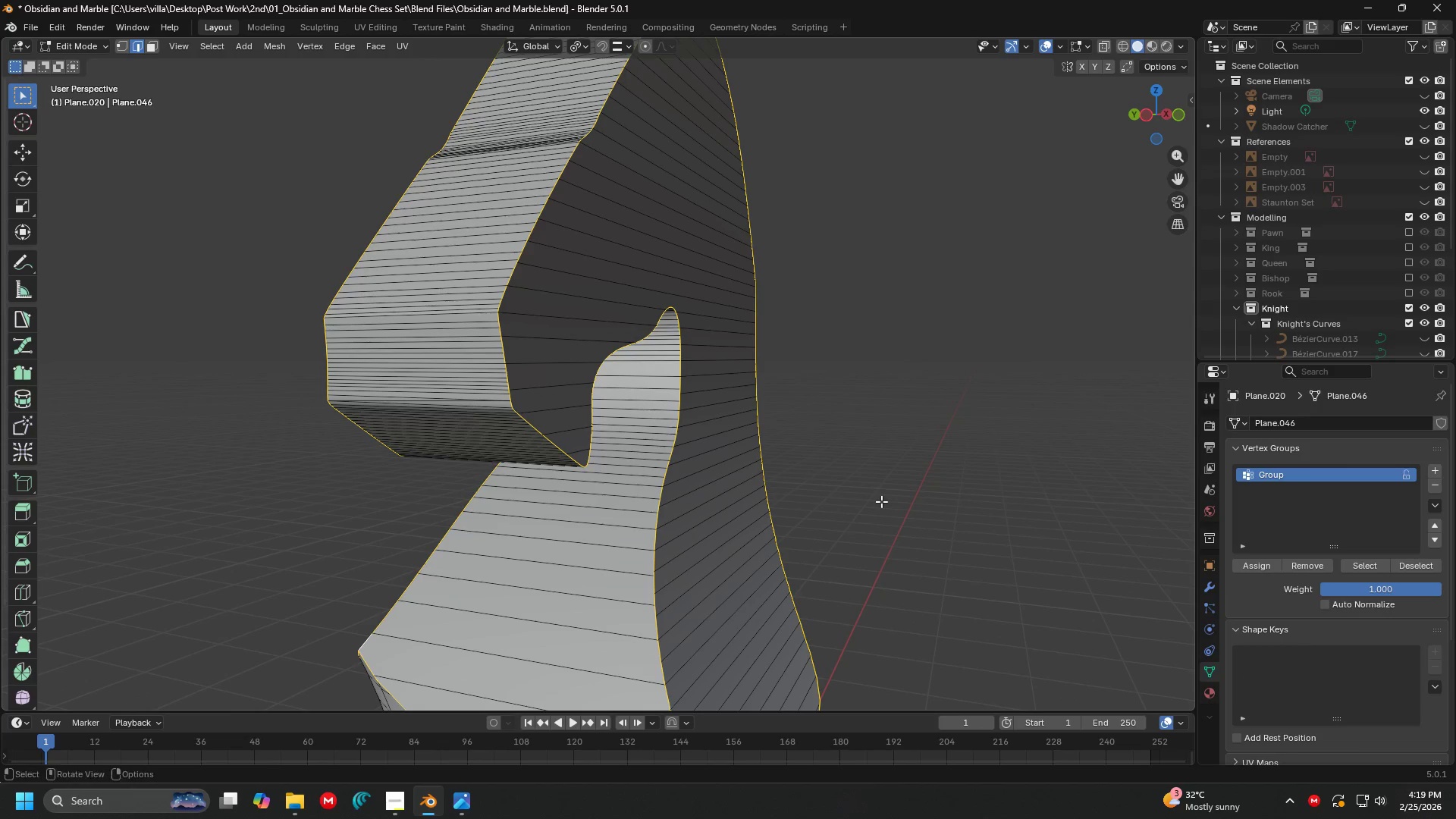 
key(Control+ControlLeft)
 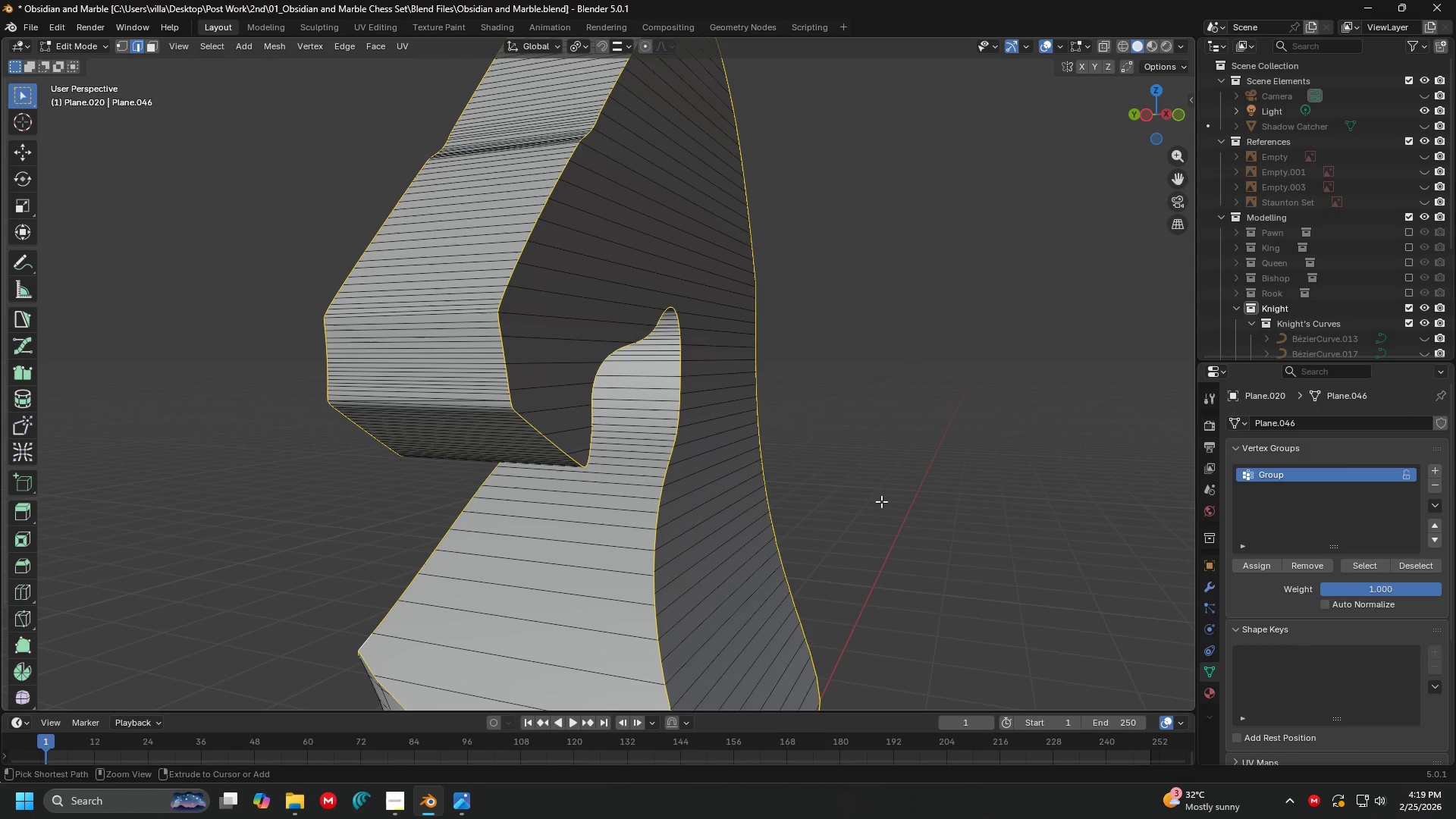 
key(Control+B)
 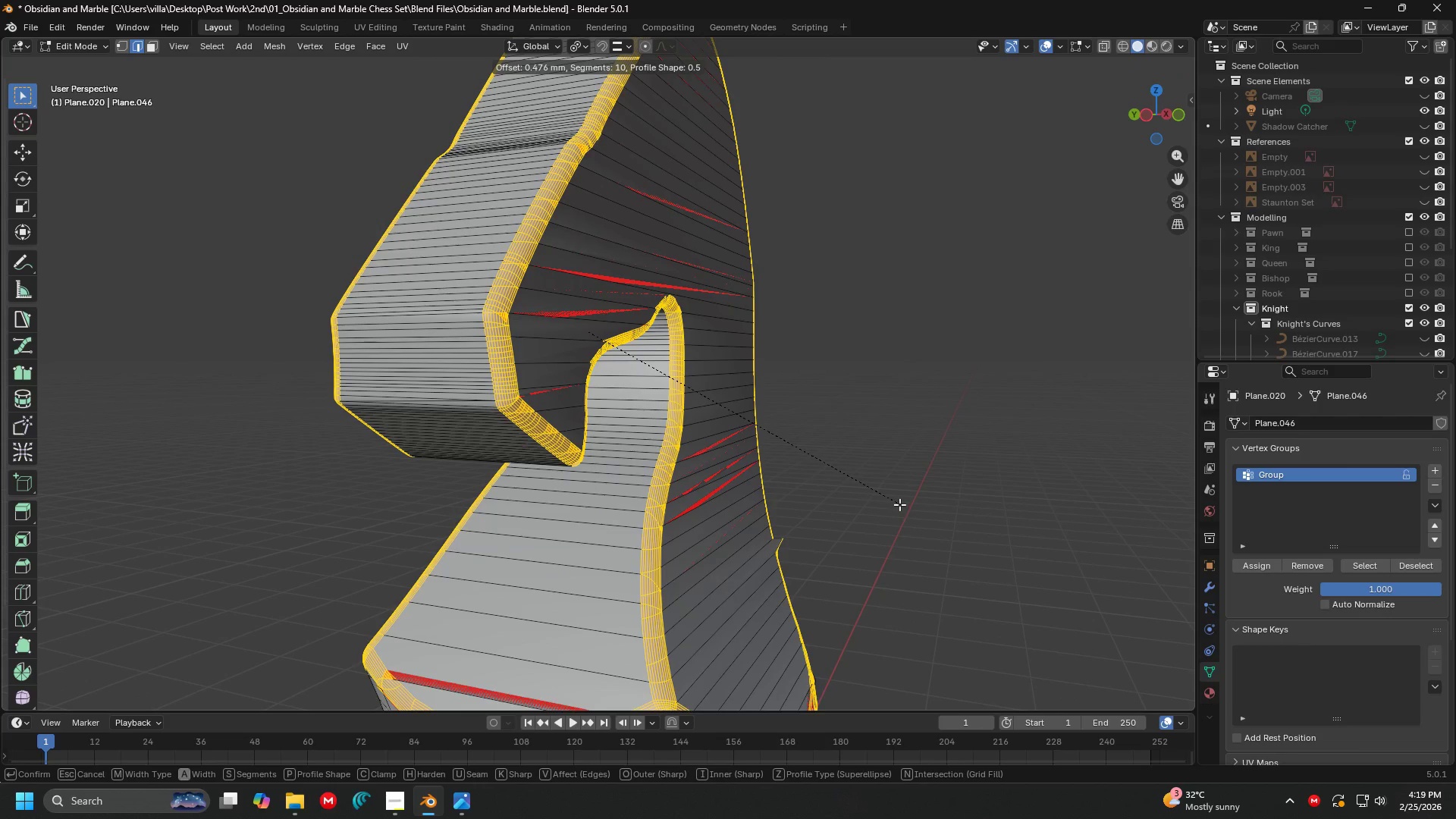 
scroll: coordinate [895, 504], scroll_direction: up, amount: 5.0
 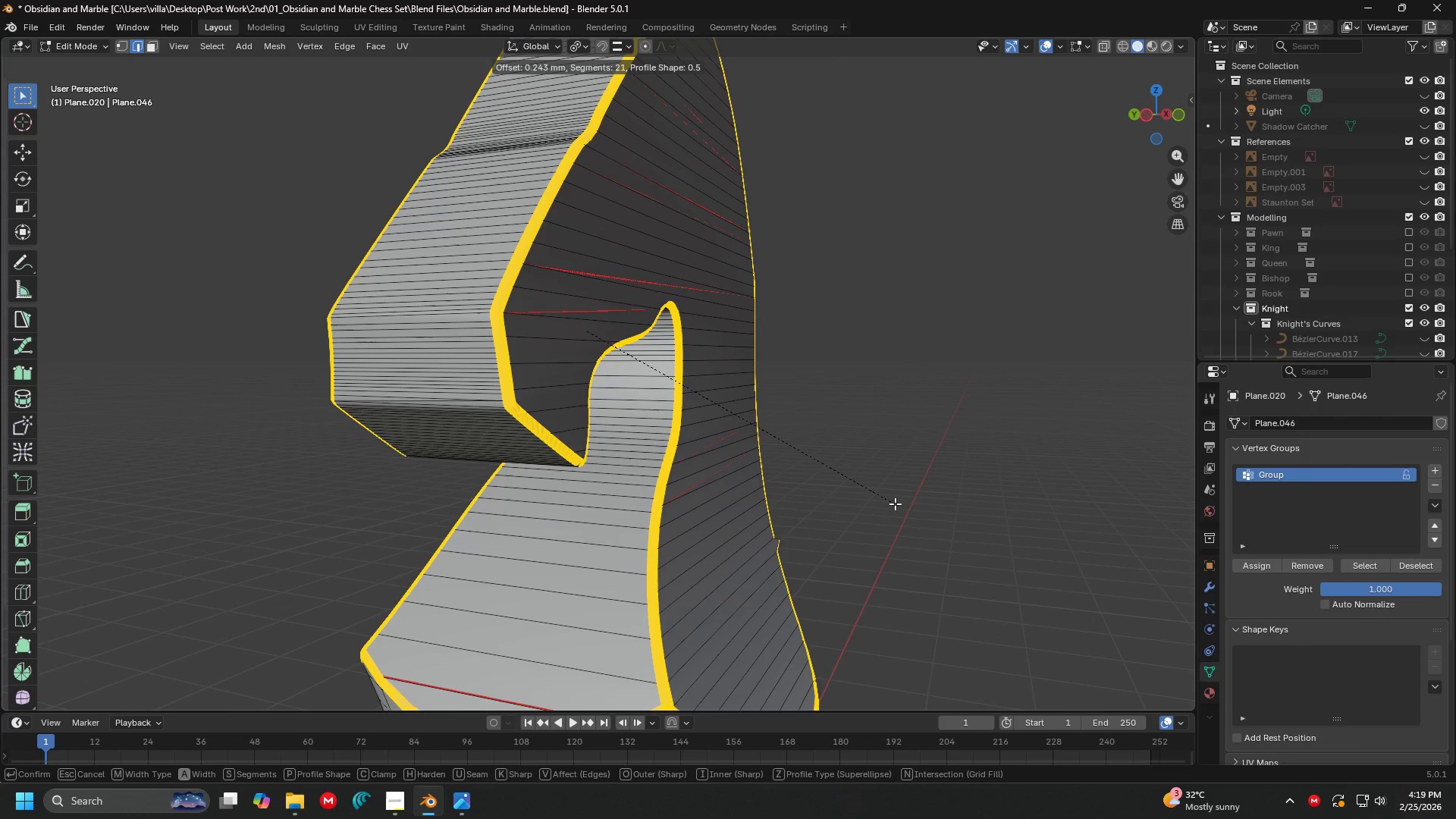 
scroll: coordinate [895, 504], scroll_direction: down, amount: 28.0
 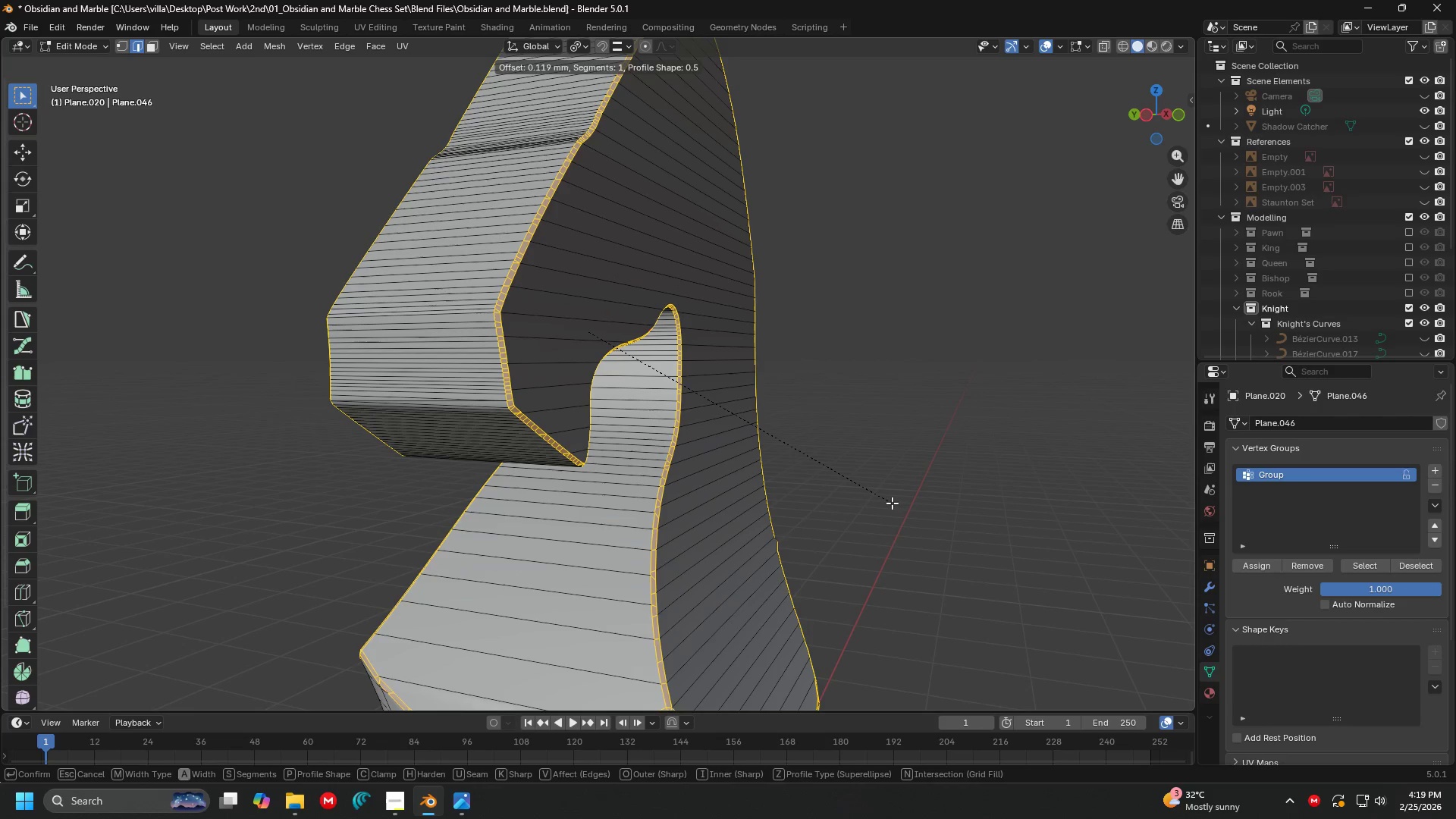 
scroll: coordinate [892, 503], scroll_direction: up, amount: 1.0
 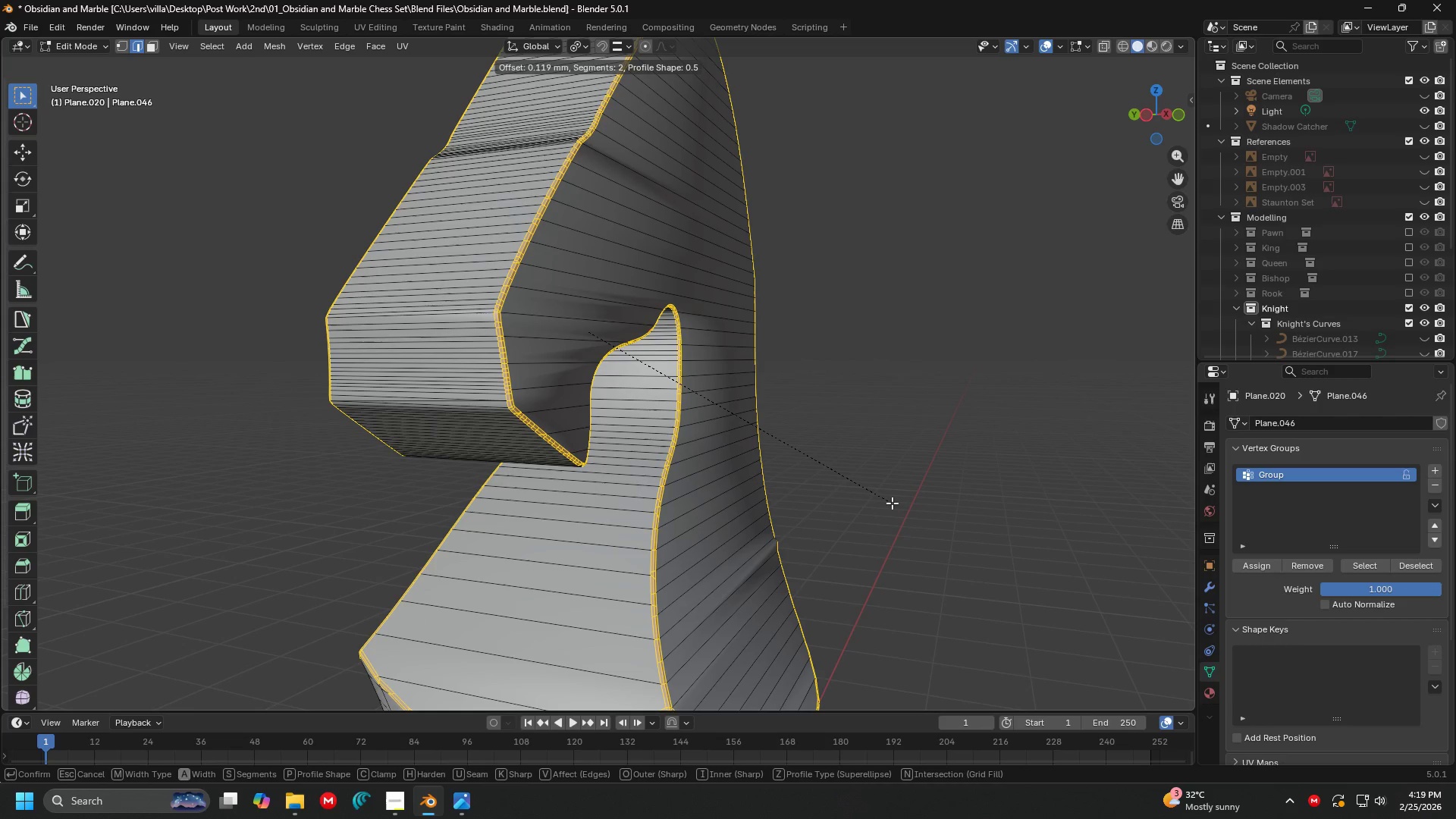 
scroll: coordinate [892, 503], scroll_direction: down, amount: 1.0
 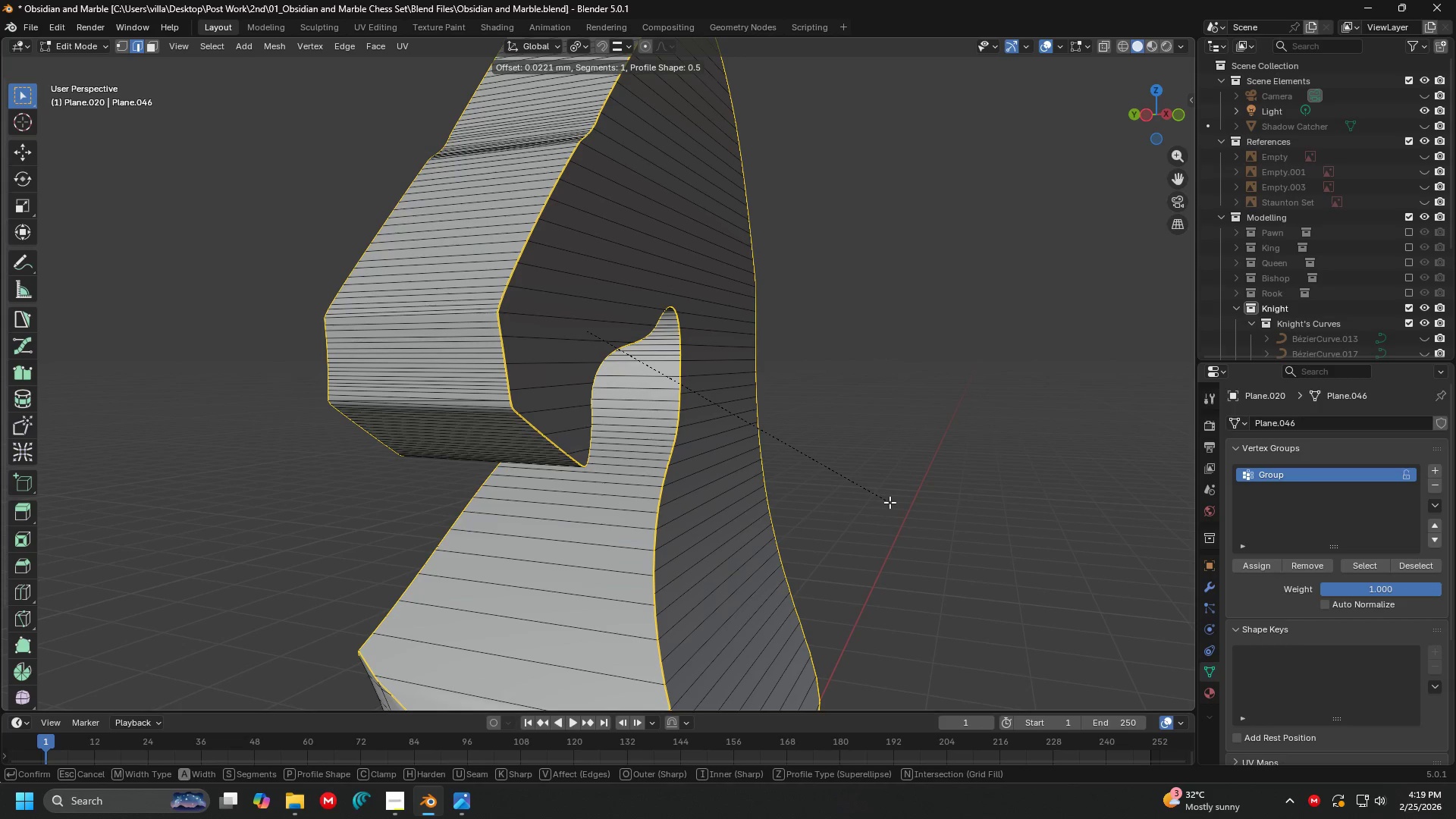 
wait(8.12)
 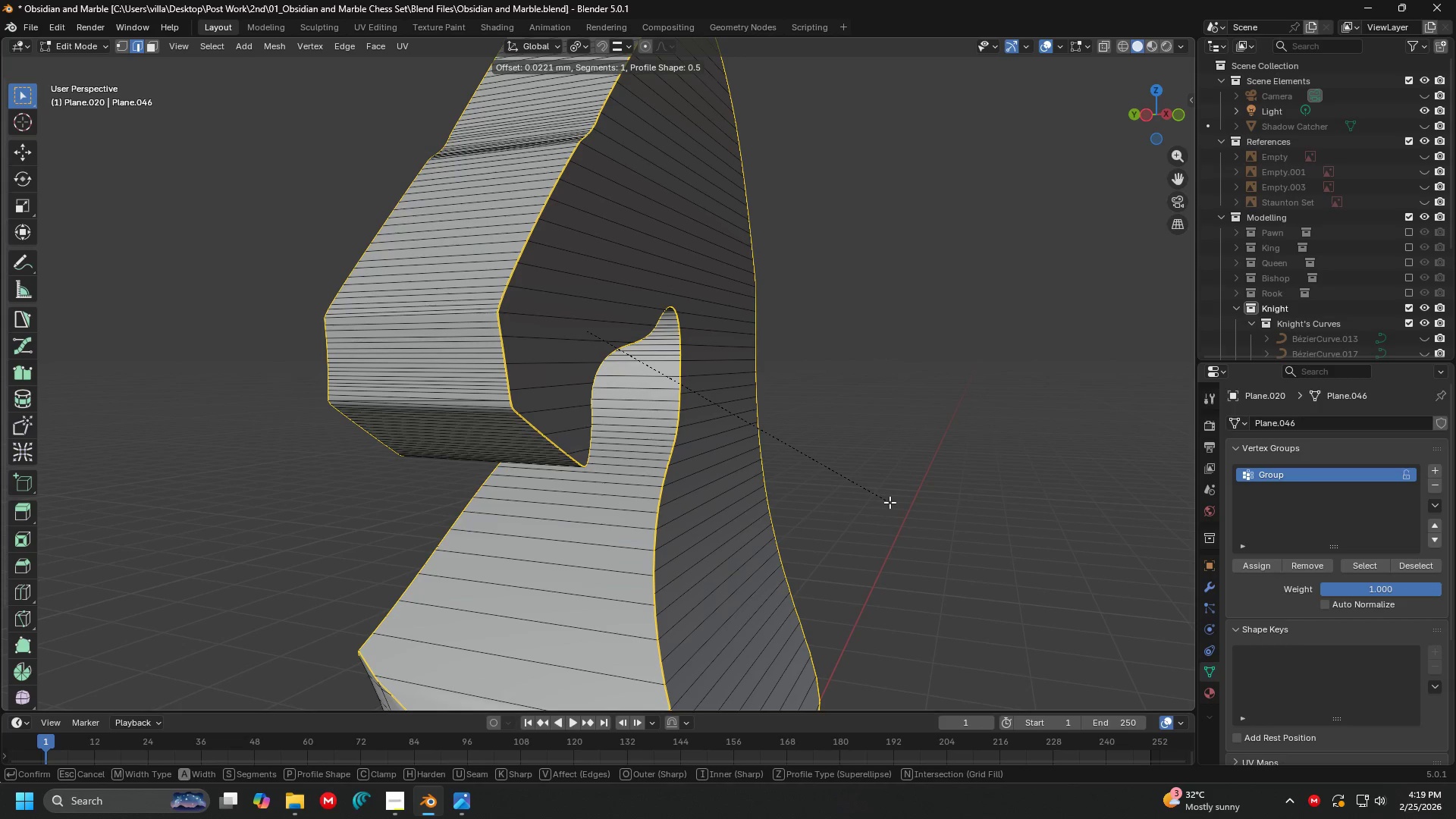 
left_click([890, 502])
 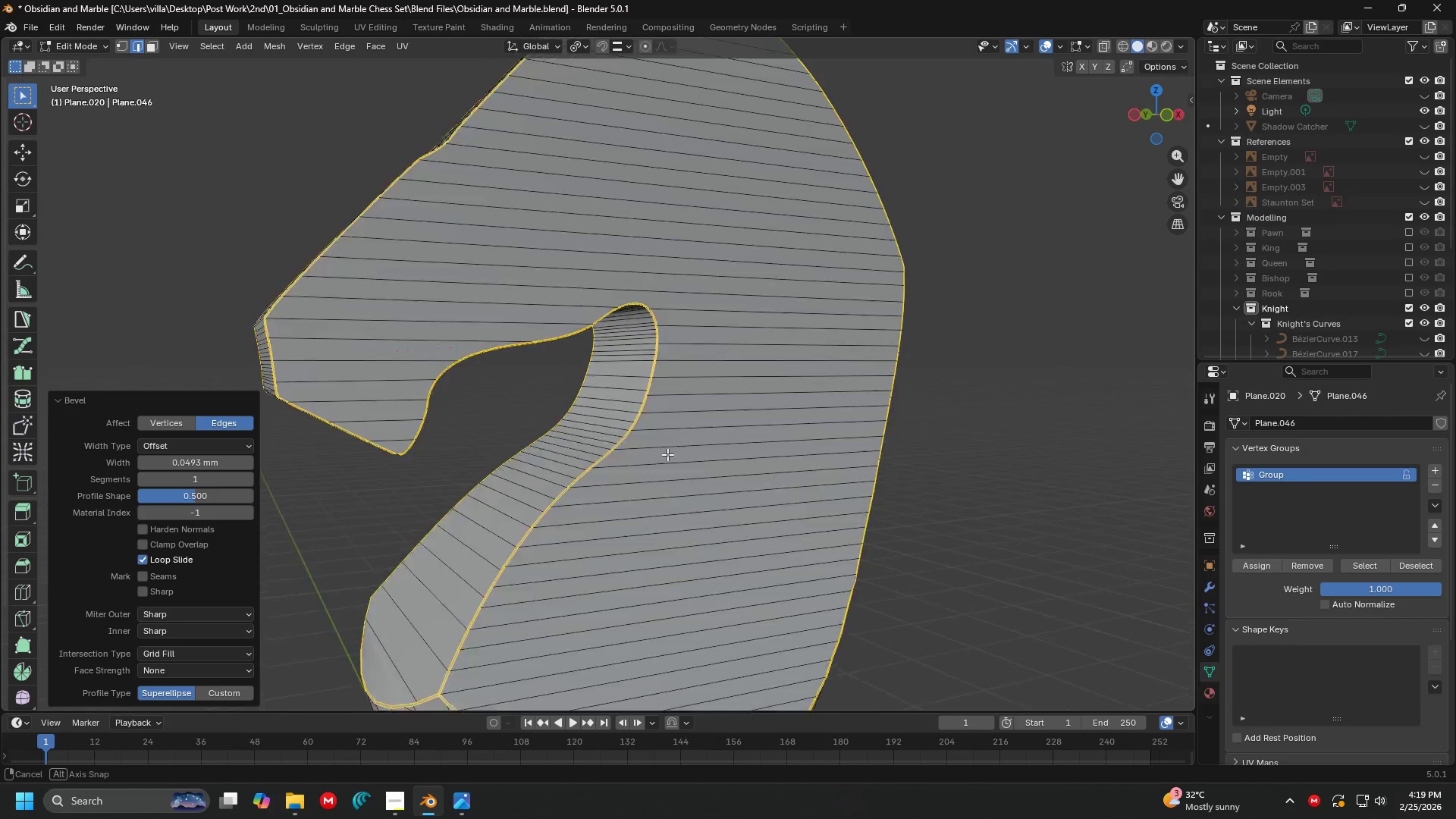 
key(Shift+ShiftLeft)
 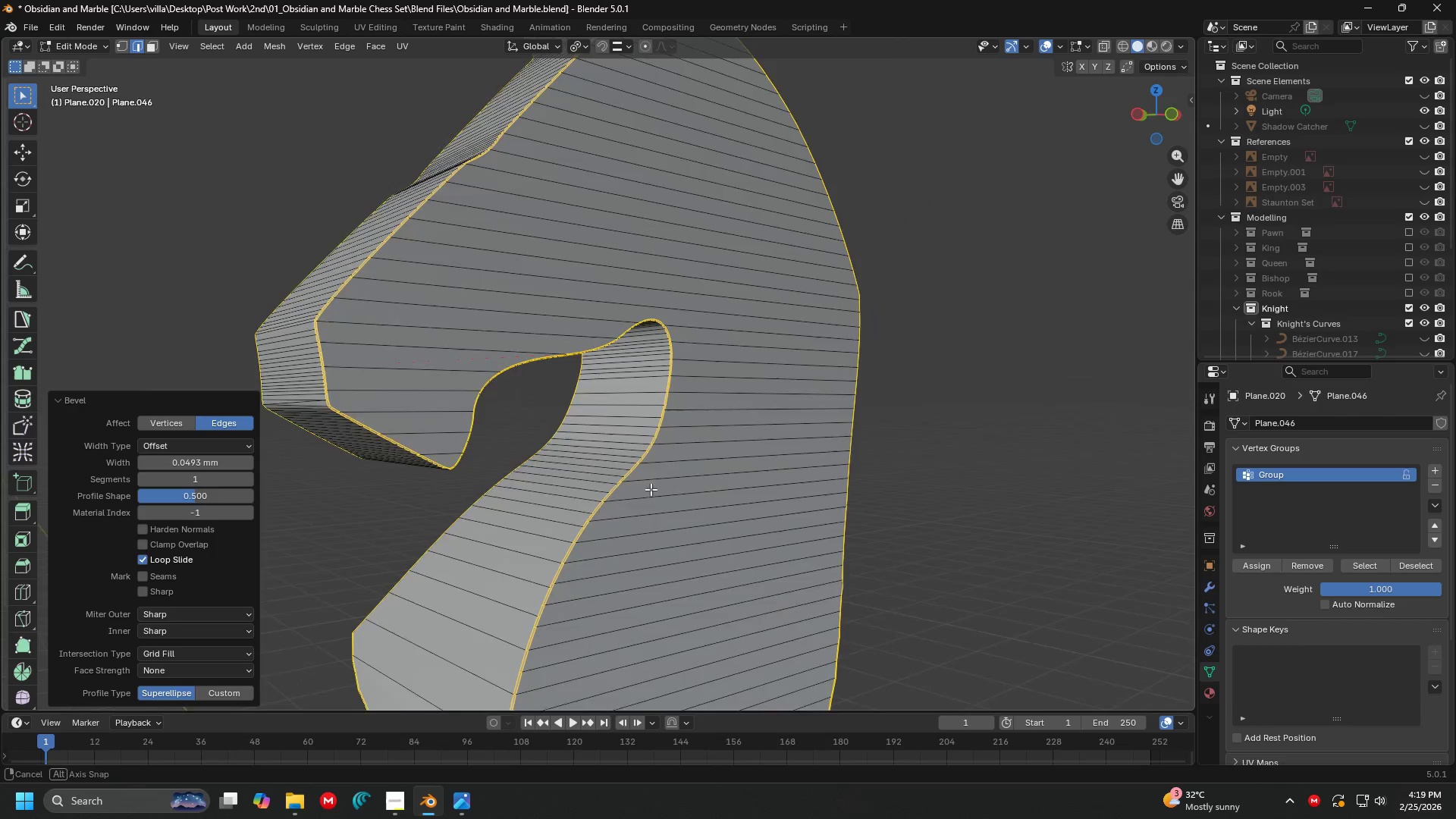 
scroll: coordinate [602, 496], scroll_direction: none, amount: 0.0
 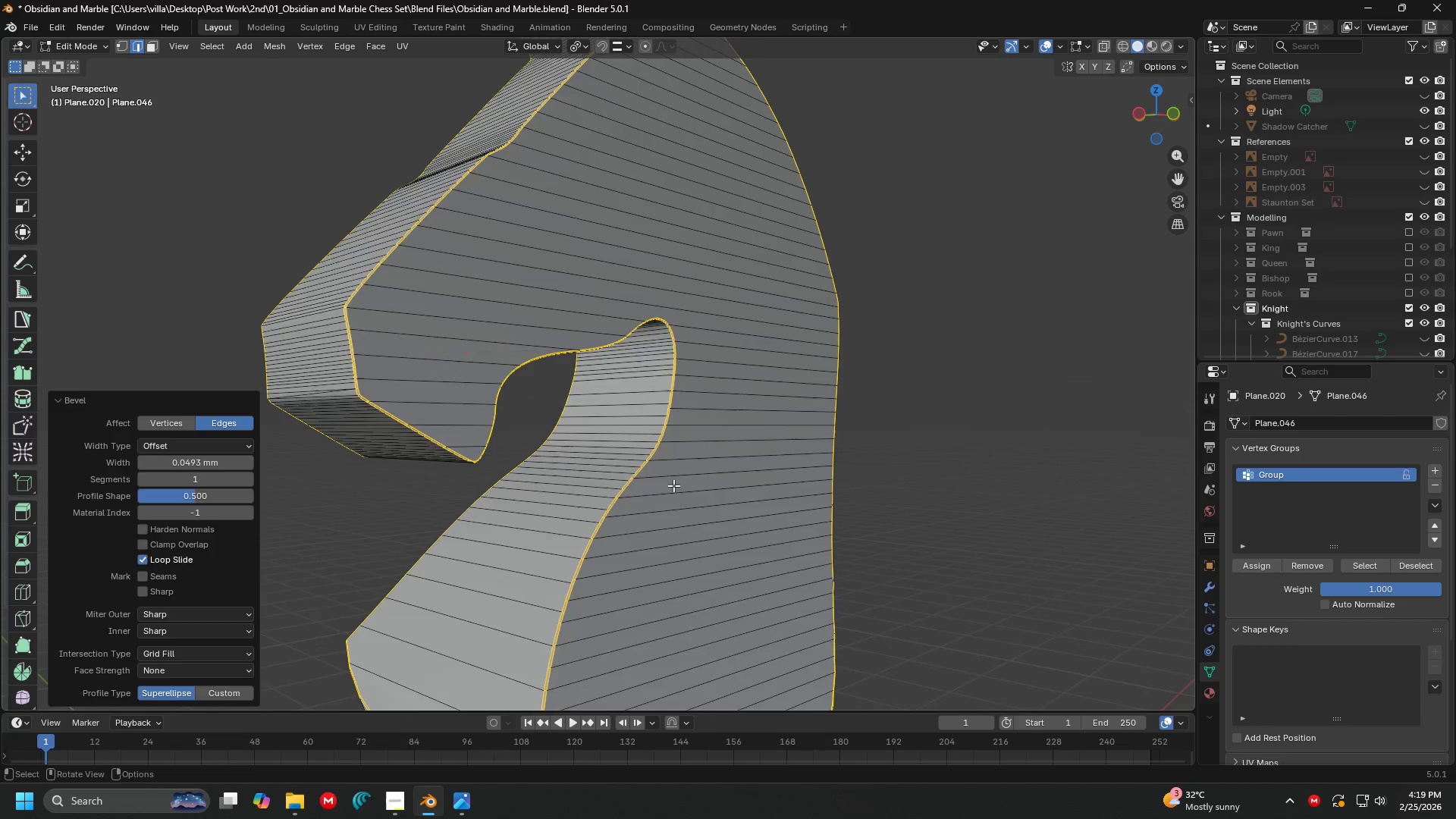 
key(A)
 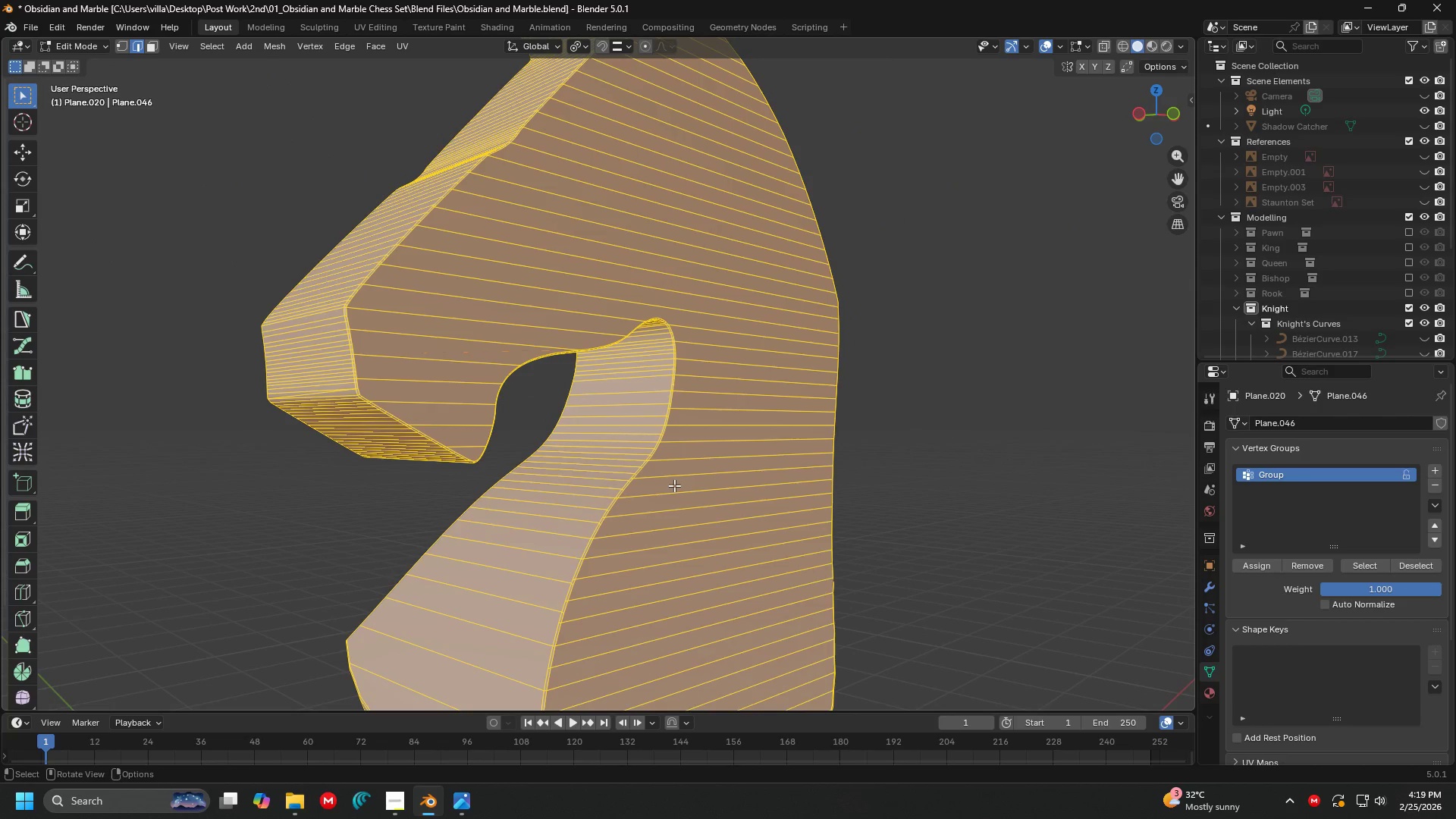 
scroll: coordinate [674, 485], scroll_direction: down, amount: 2.0
 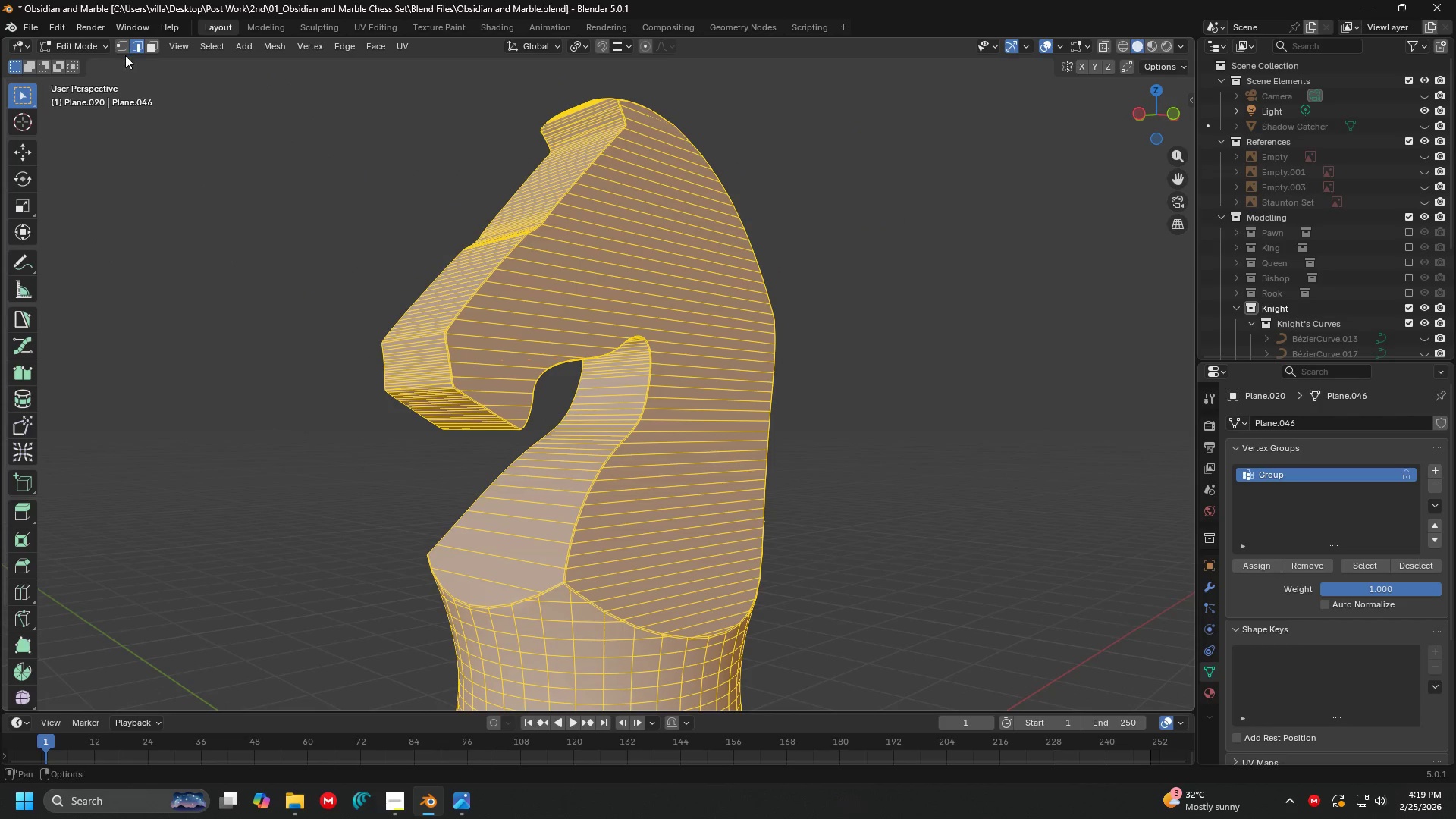 
double_click([123, 52])
 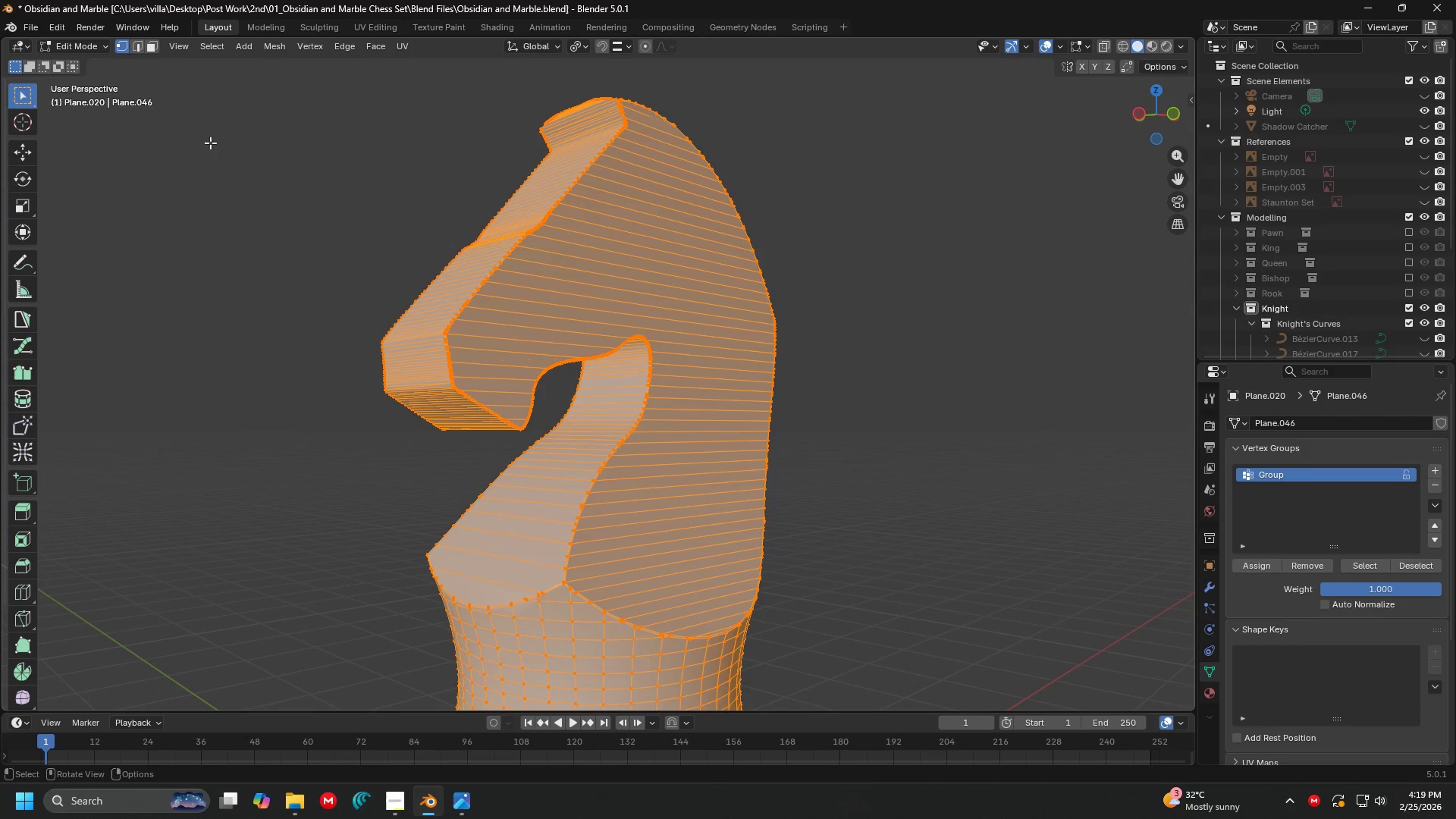 
key(X)
 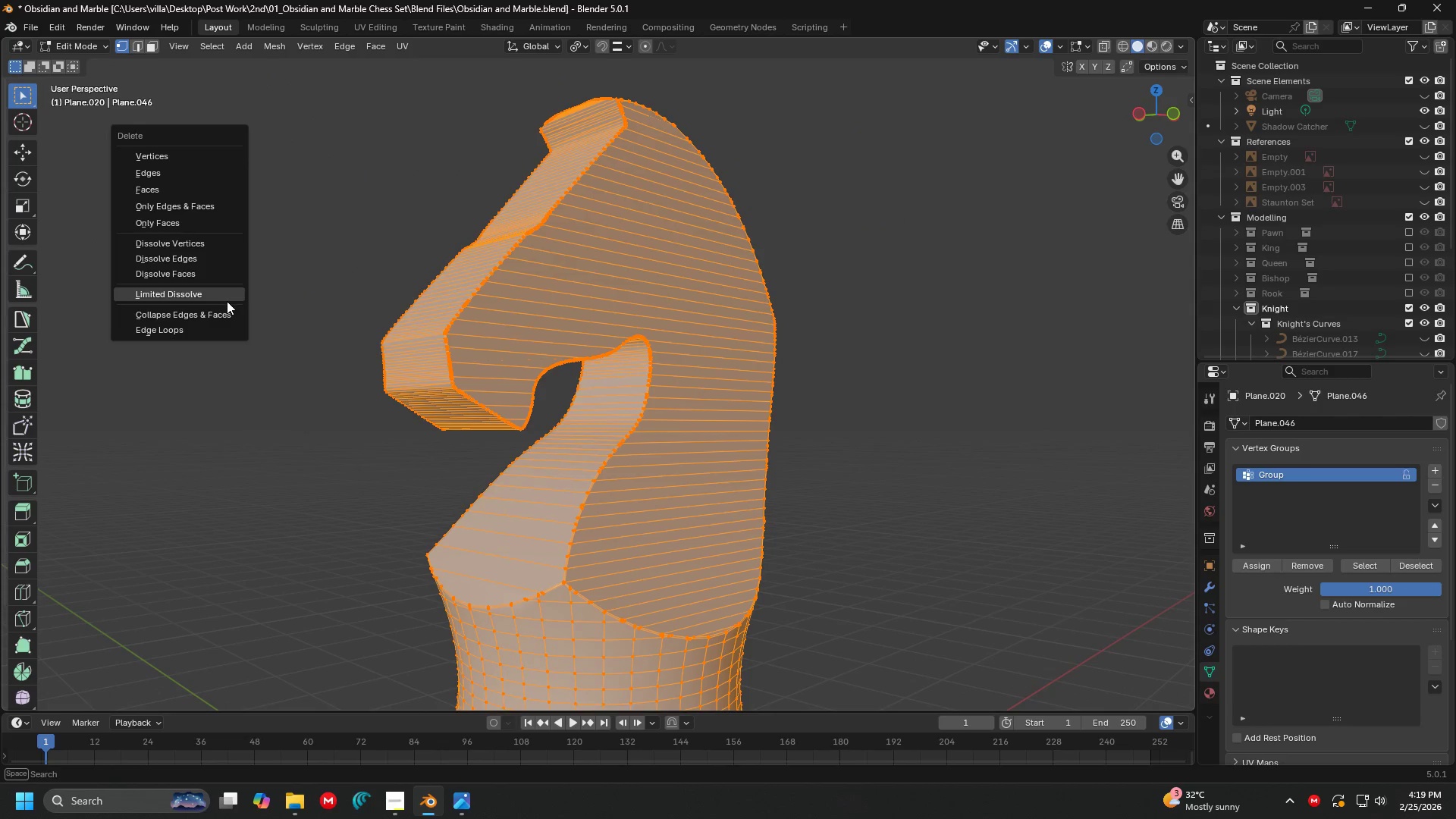 
left_click([222, 295])
 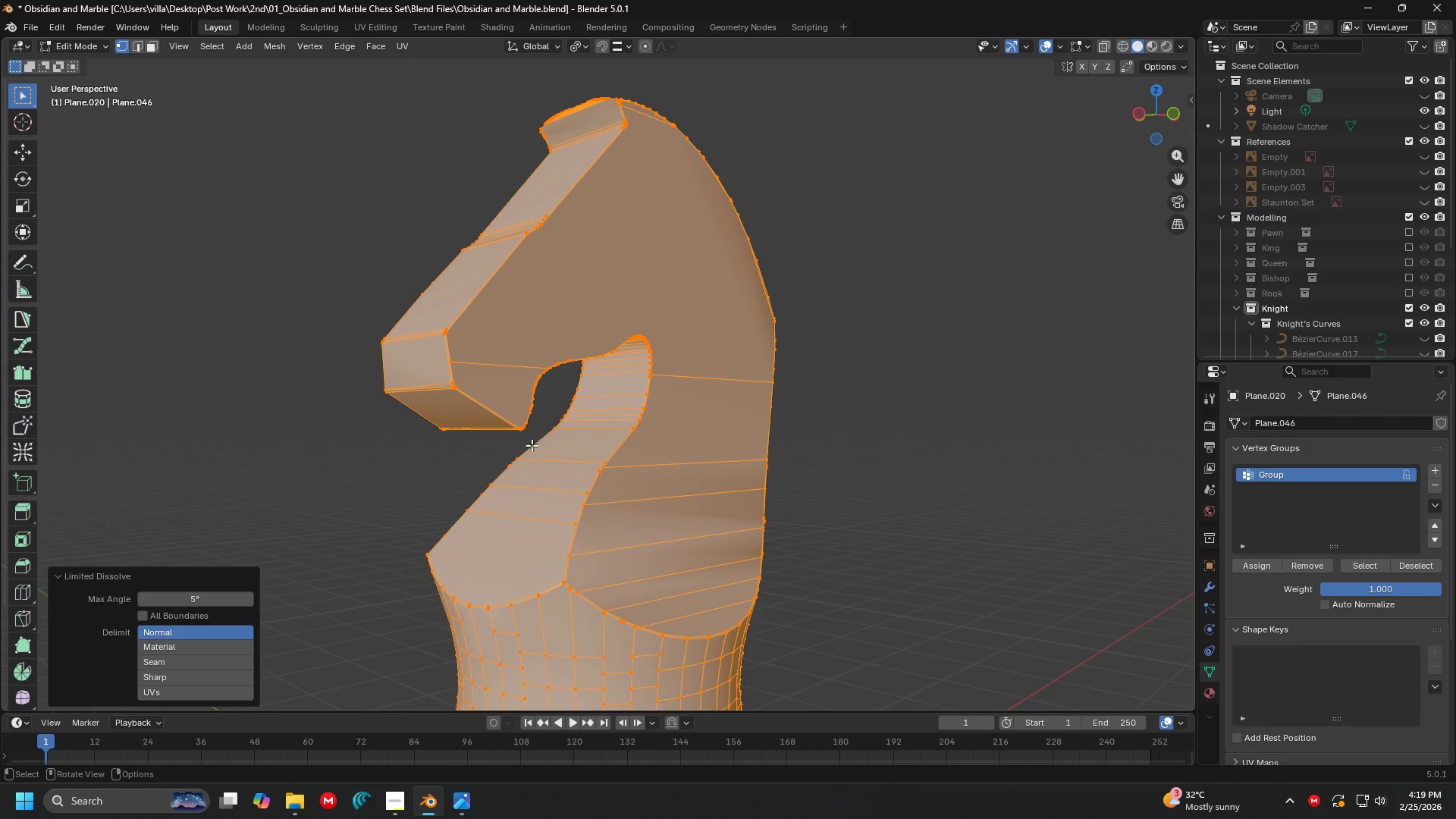 
key(Shift+ShiftLeft)
 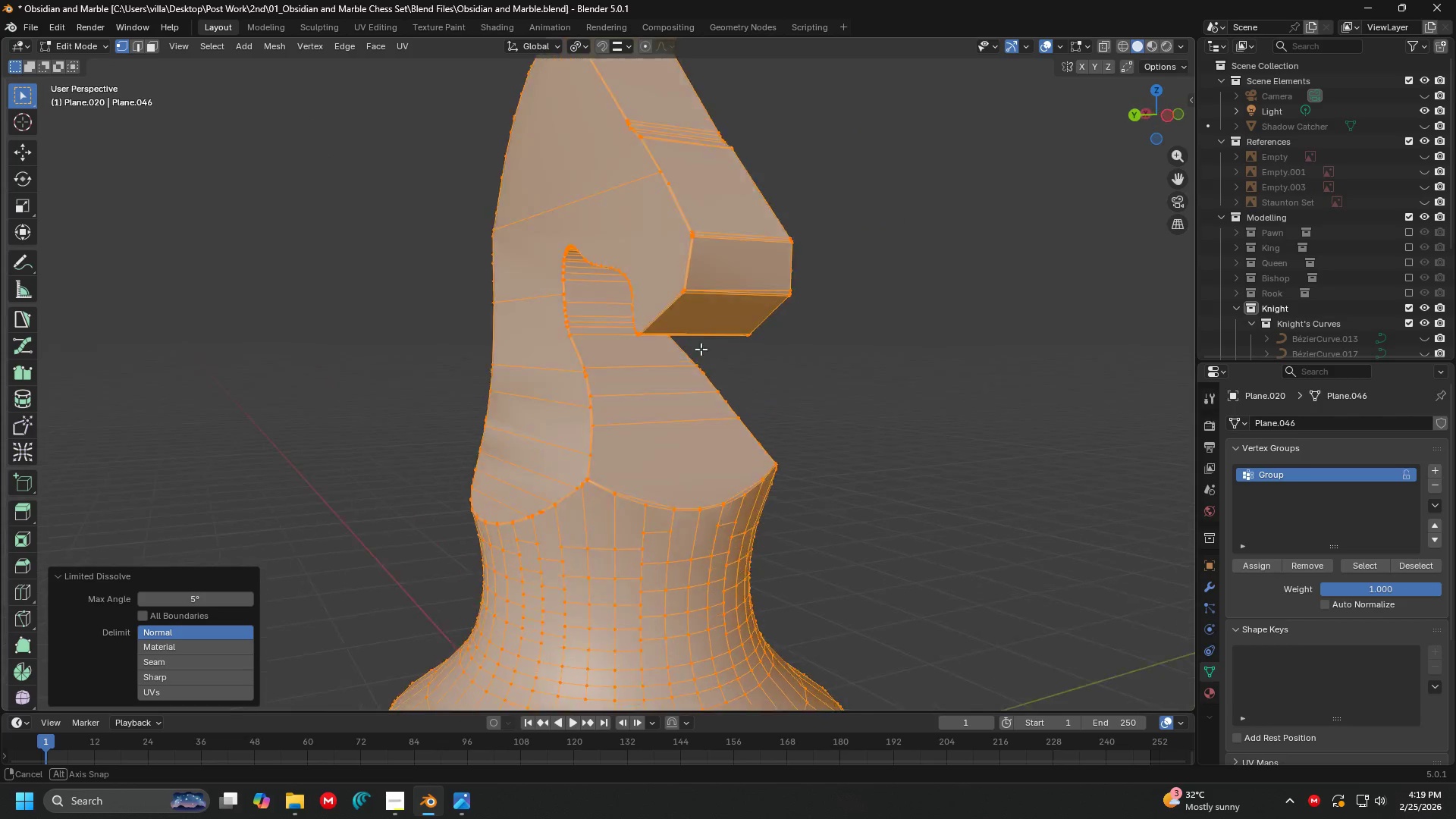 
key(Control+ControlLeft)
 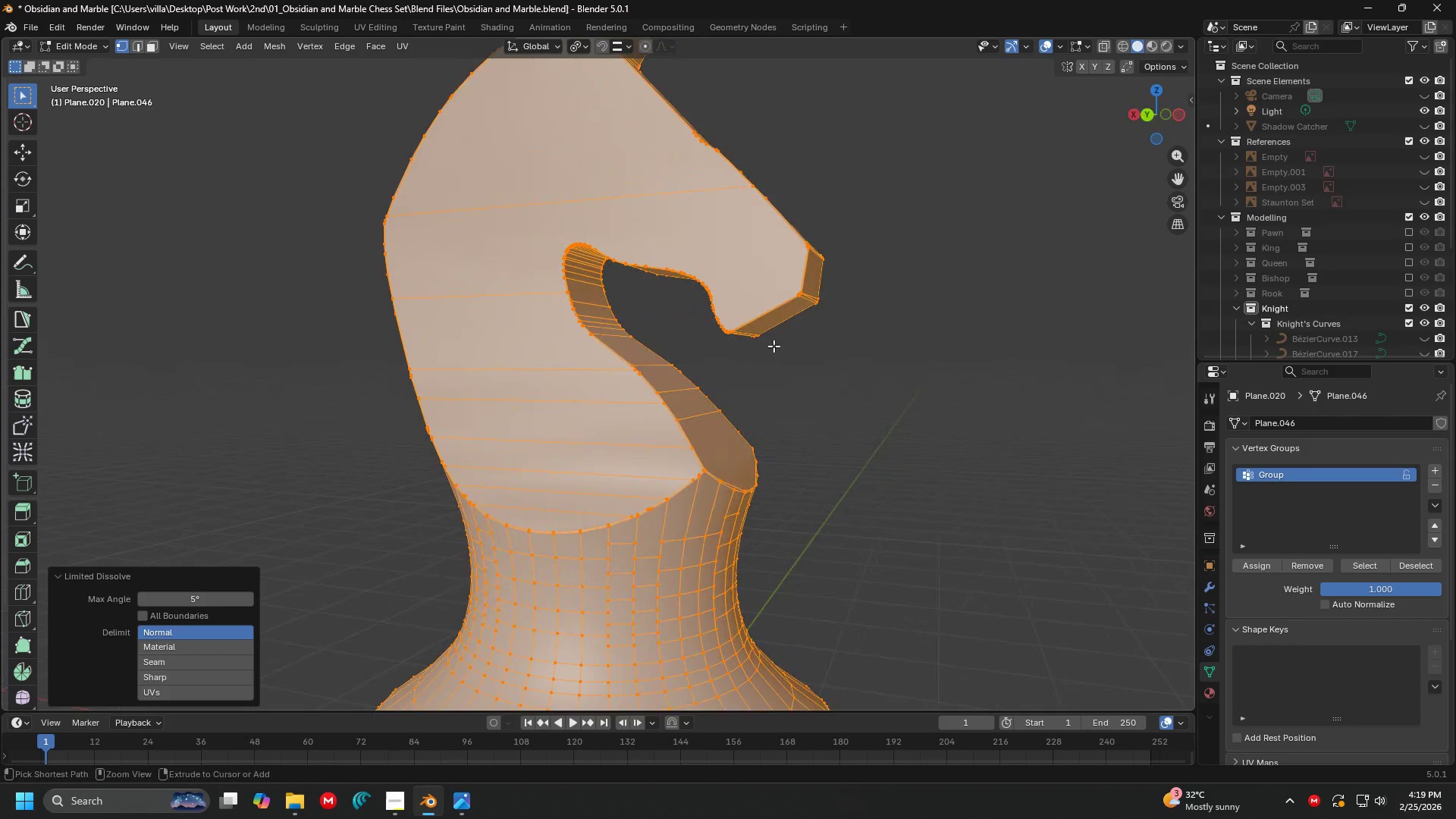 
key(Control+Z)
 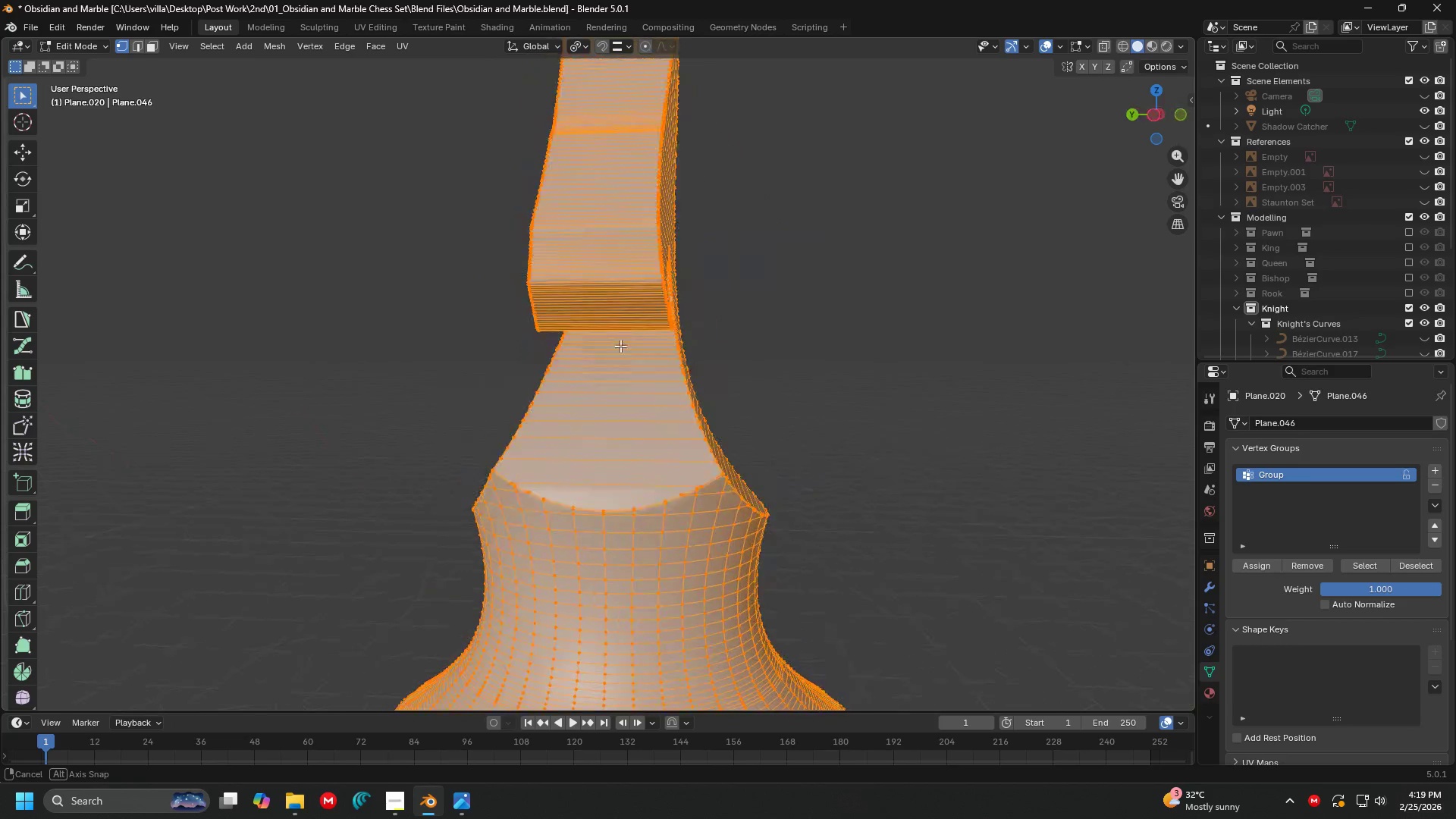 
key(Shift+ShiftLeft)
 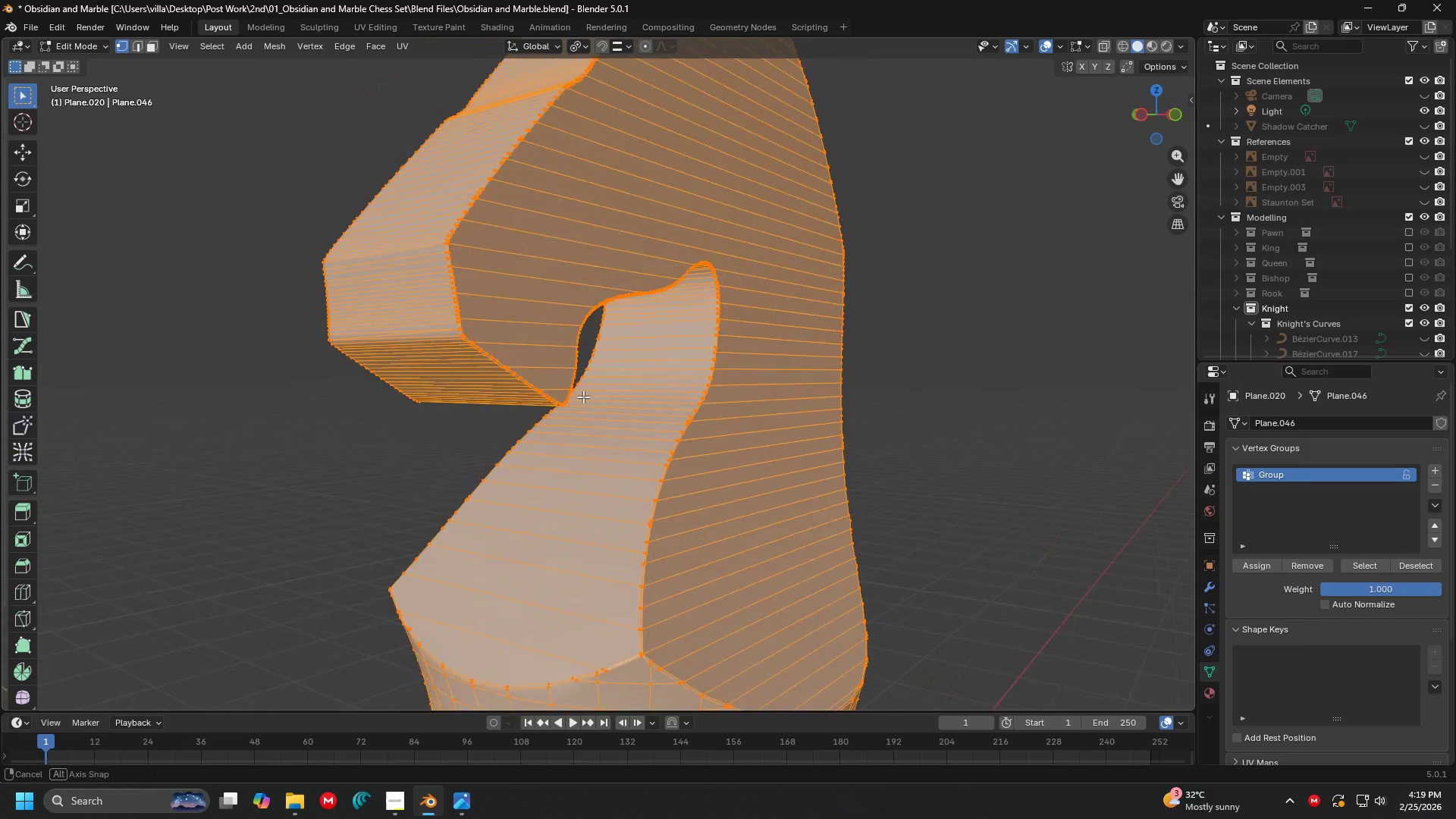 
scroll: coordinate [566, 334], scroll_direction: up, amount: 2.0
 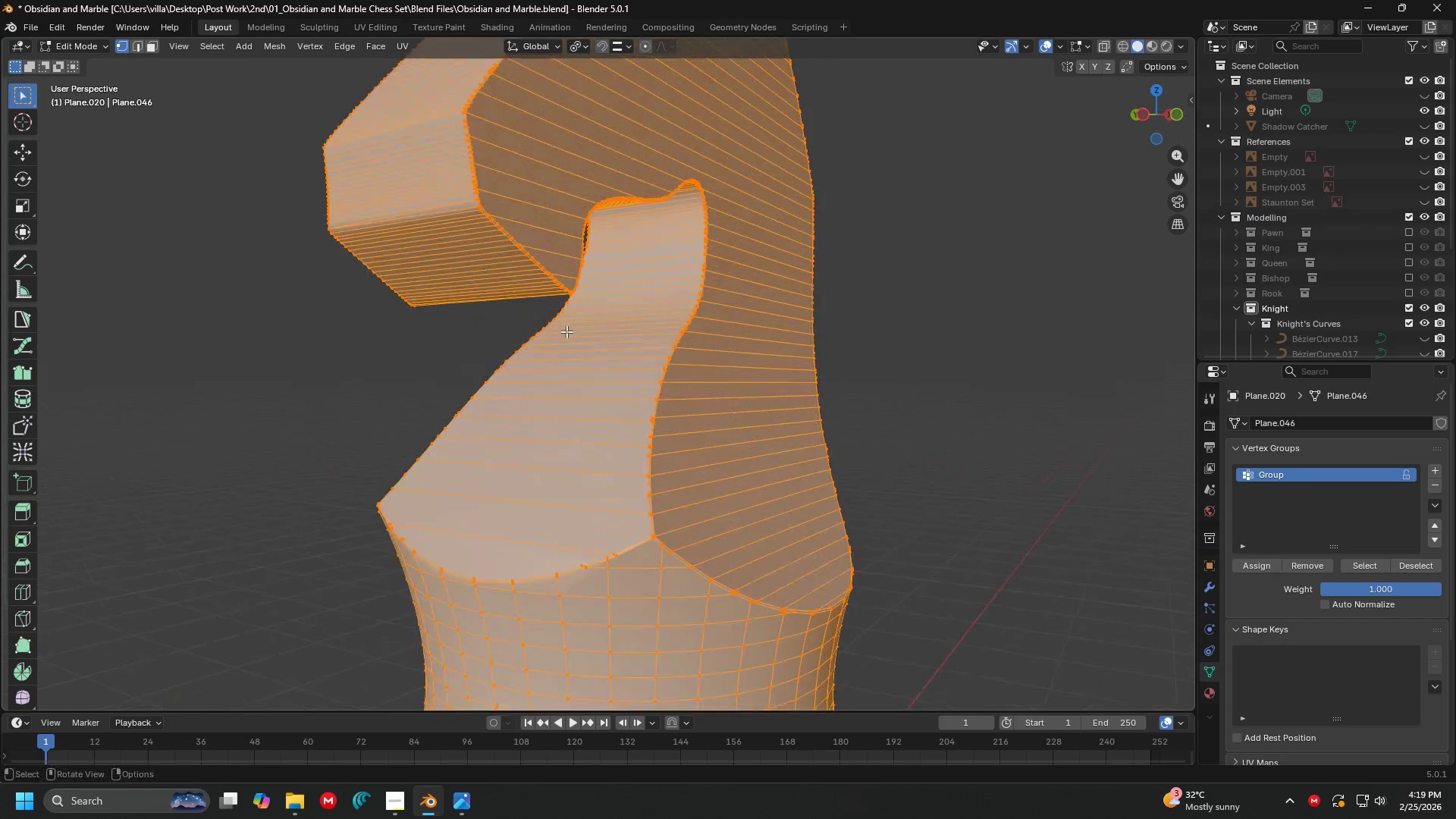 
key(Shift+ShiftLeft)
 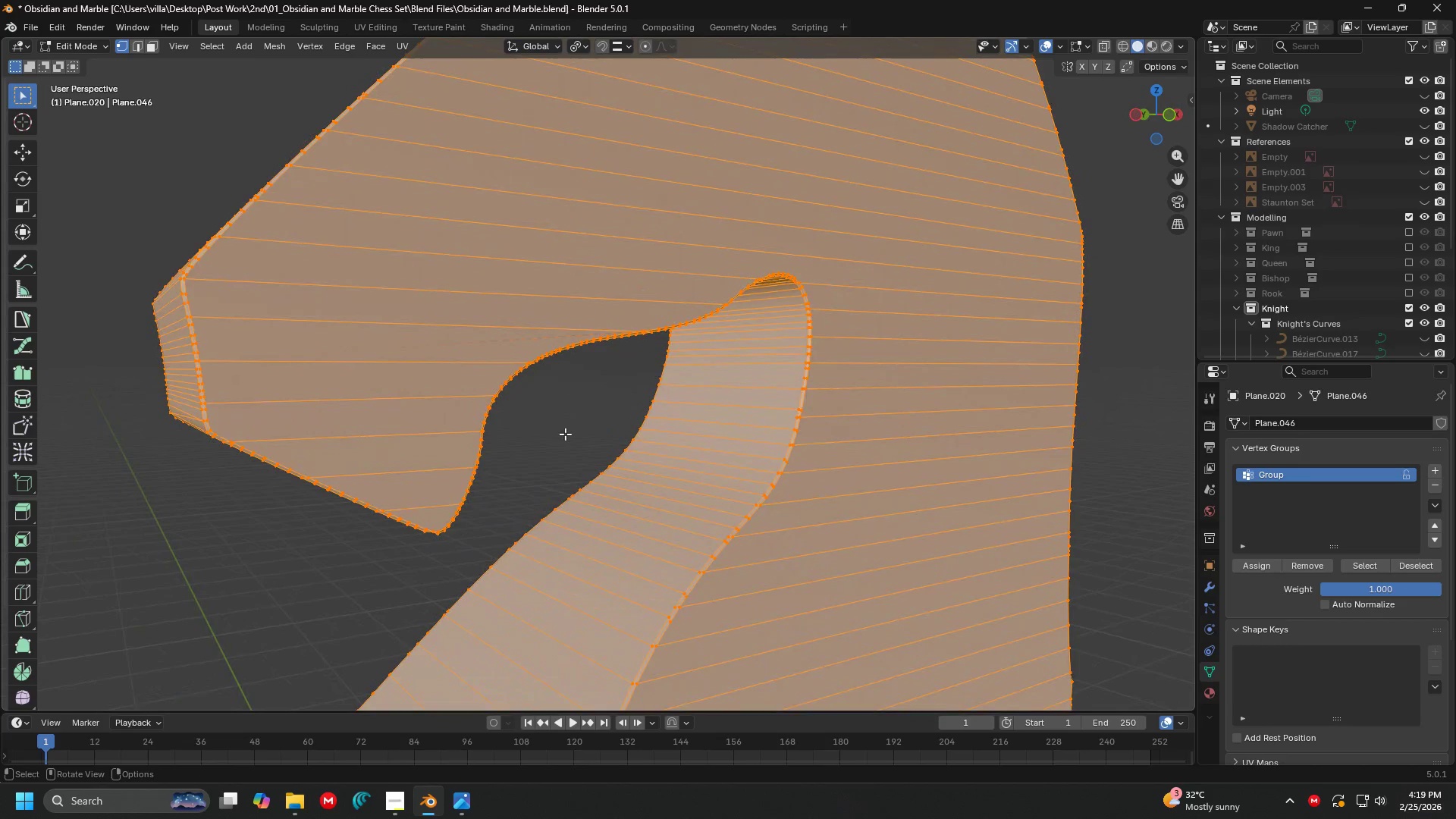 
scroll: coordinate [571, 397], scroll_direction: up, amount: 3.0
 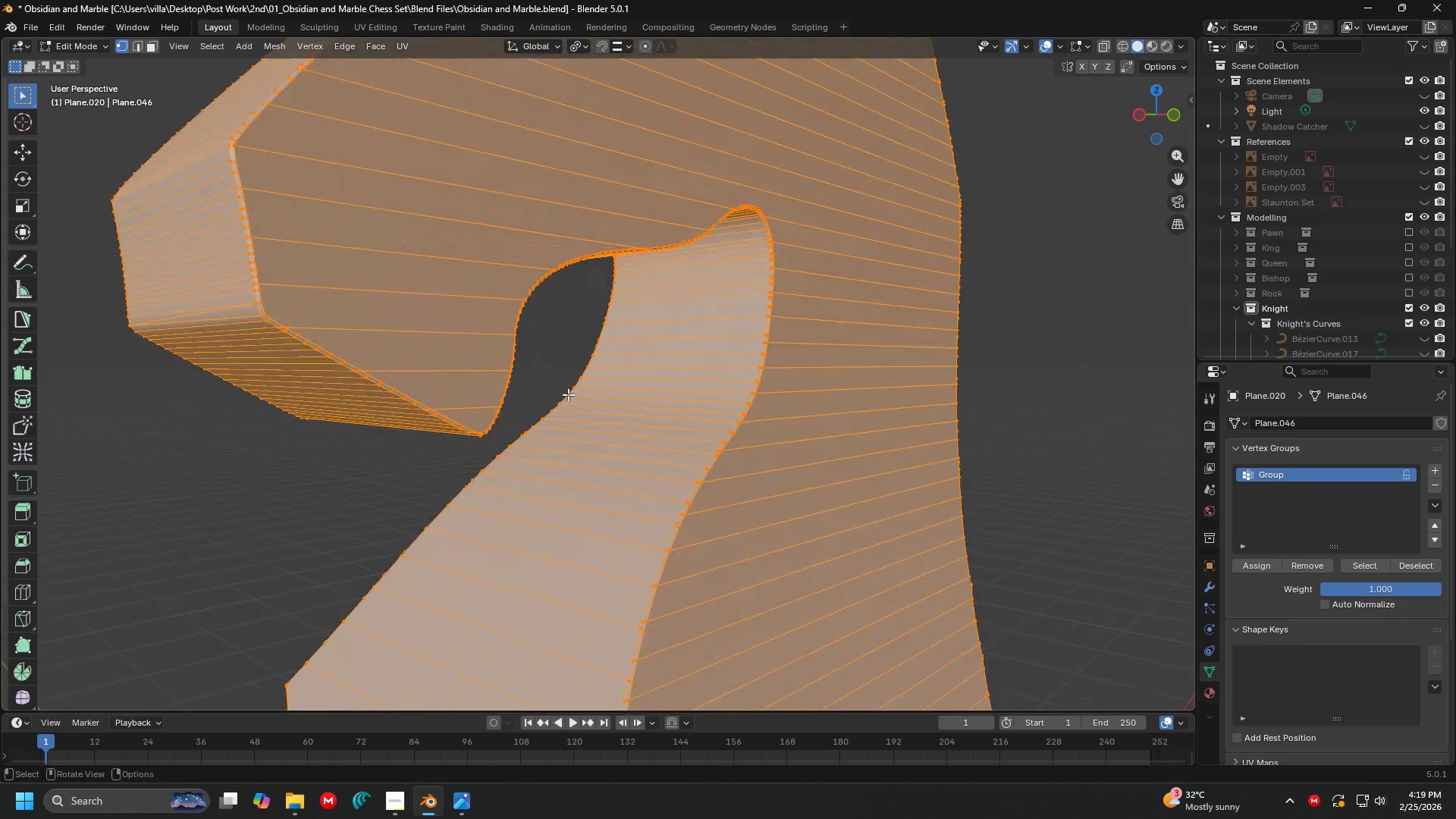 
key(Control+Z)
 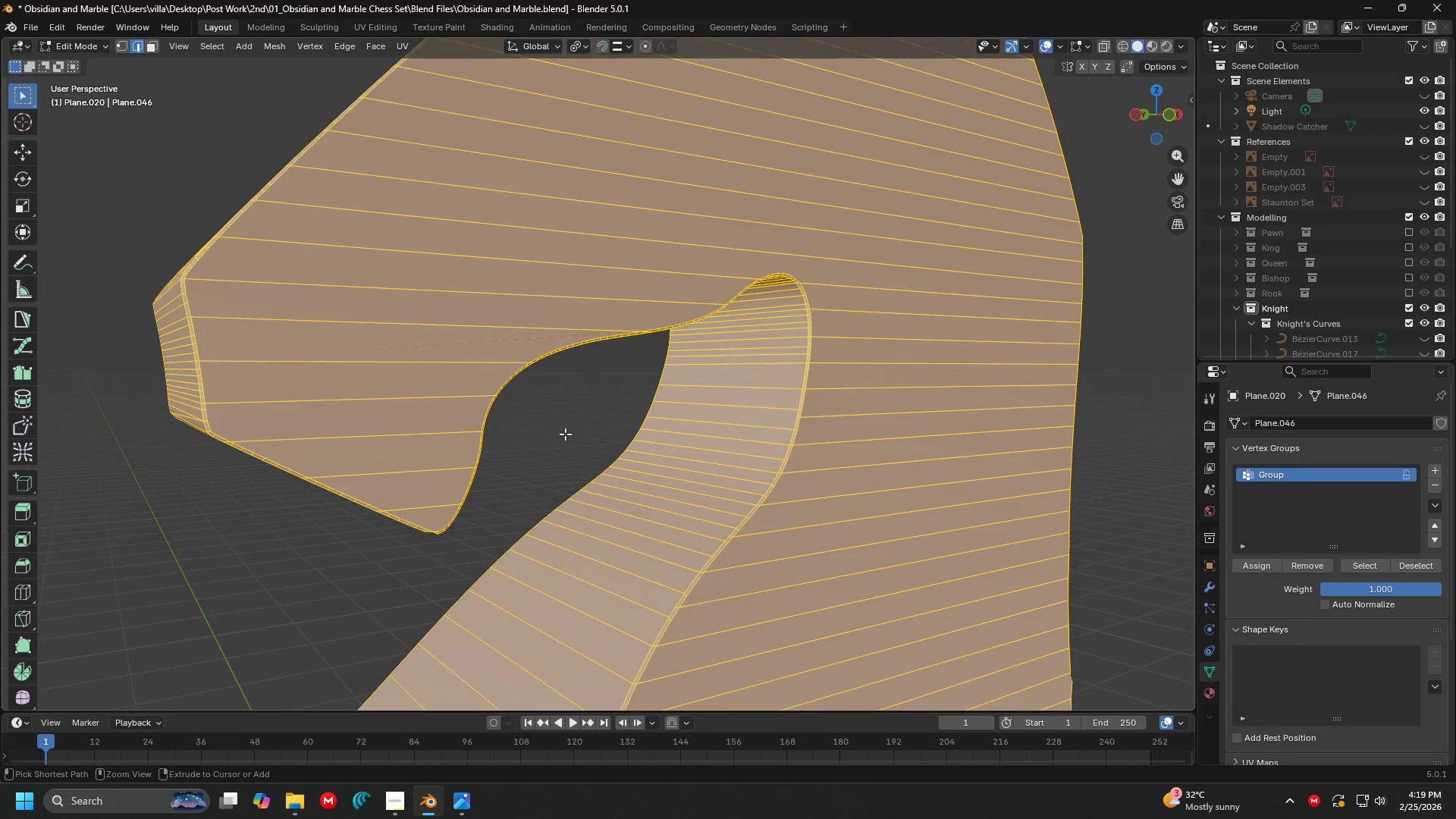 
key(Control+Z)
 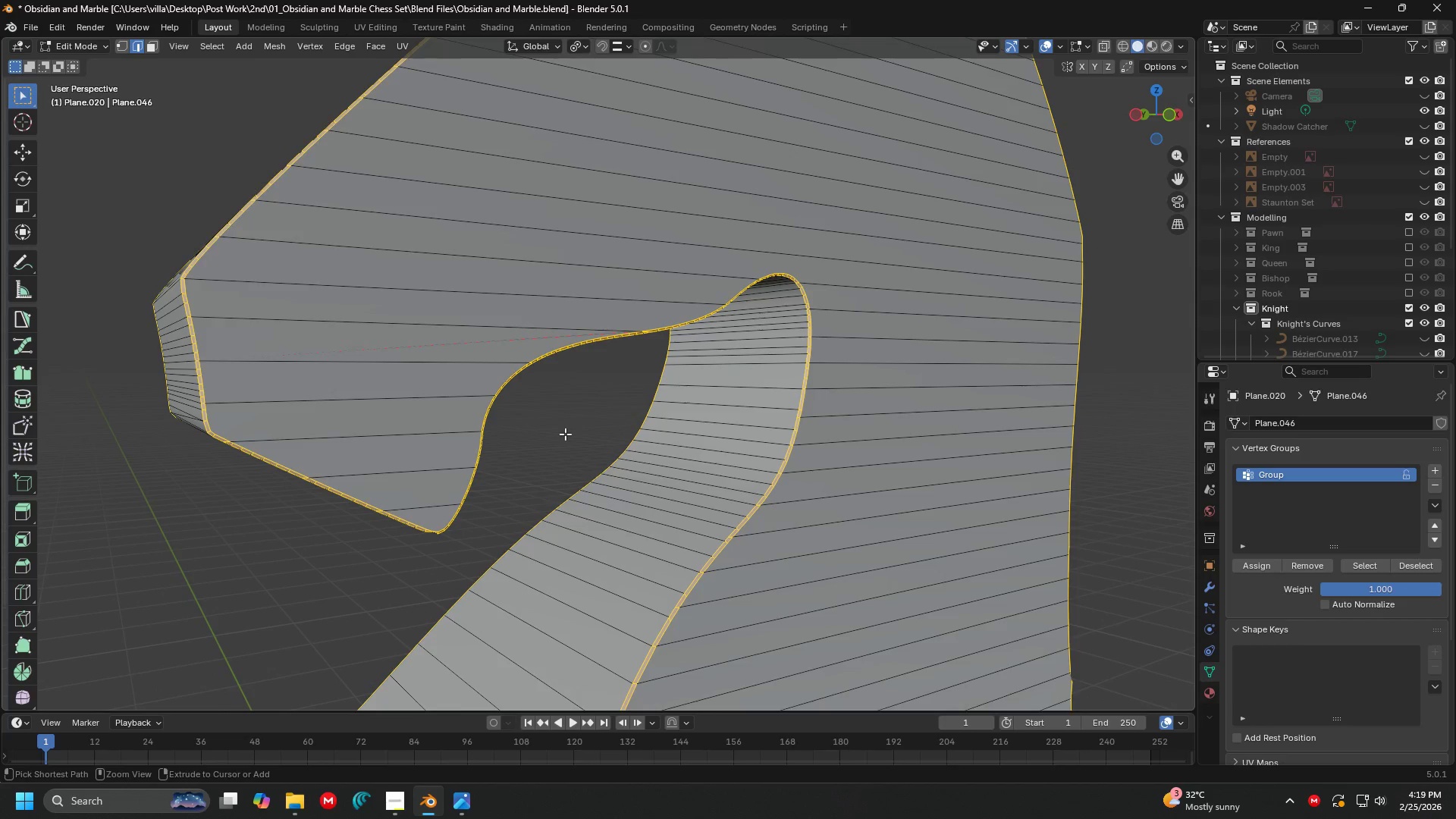 
key(Control+Z)
 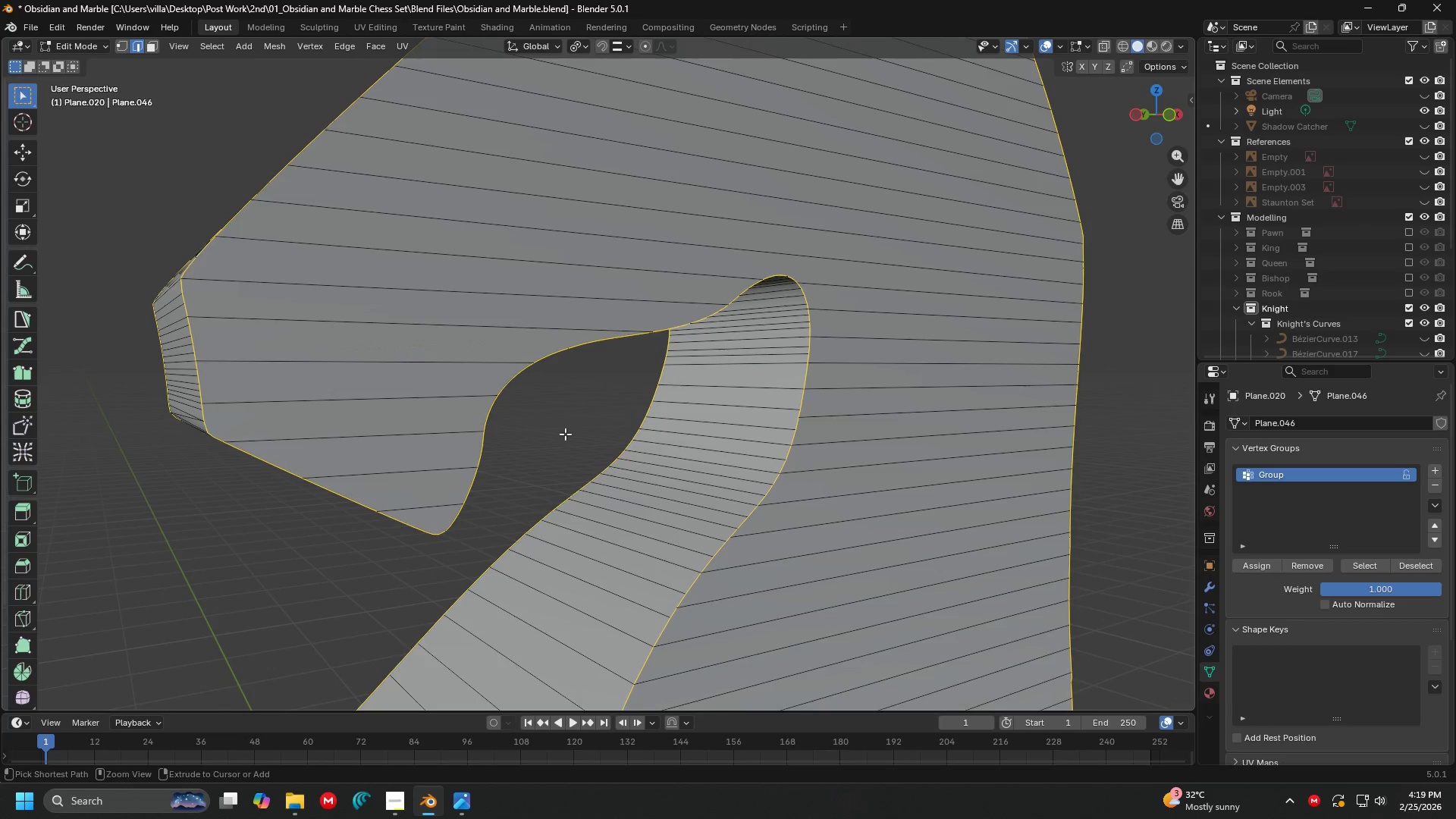 
scroll: coordinate [565, 434], scroll_direction: down, amount: 5.0
 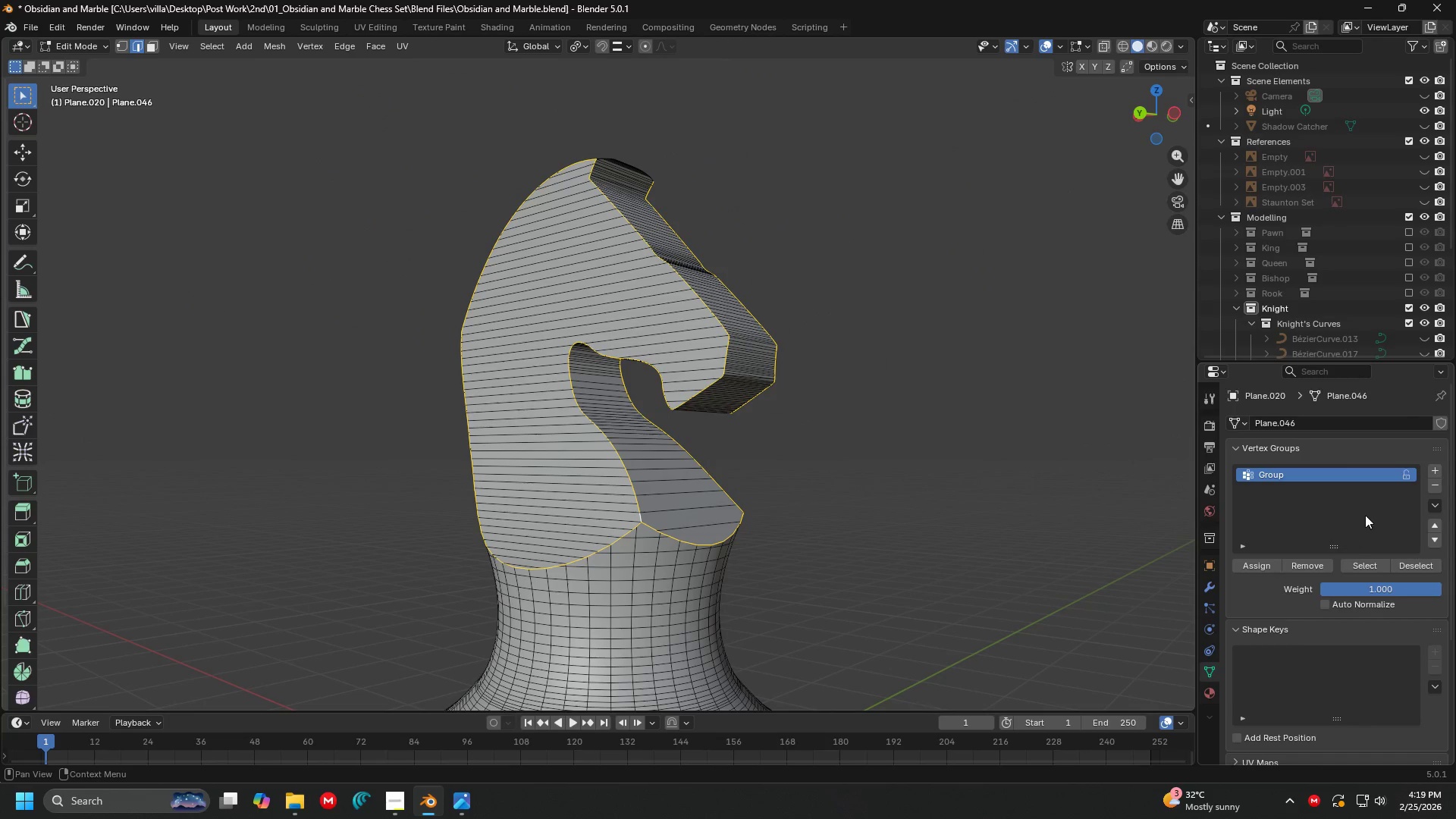 
left_click([1434, 468])
 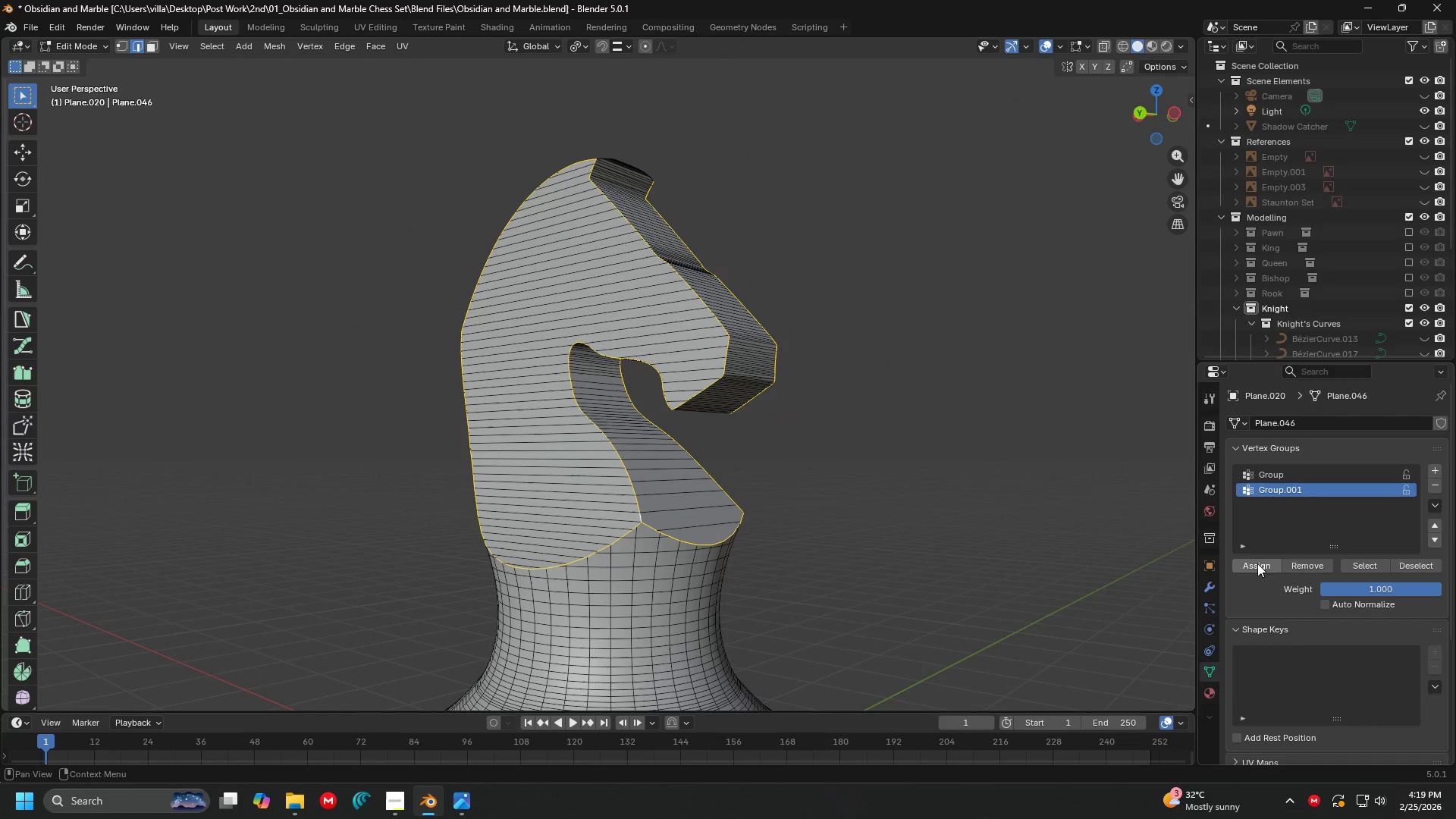 
double_click([1256, 563])
 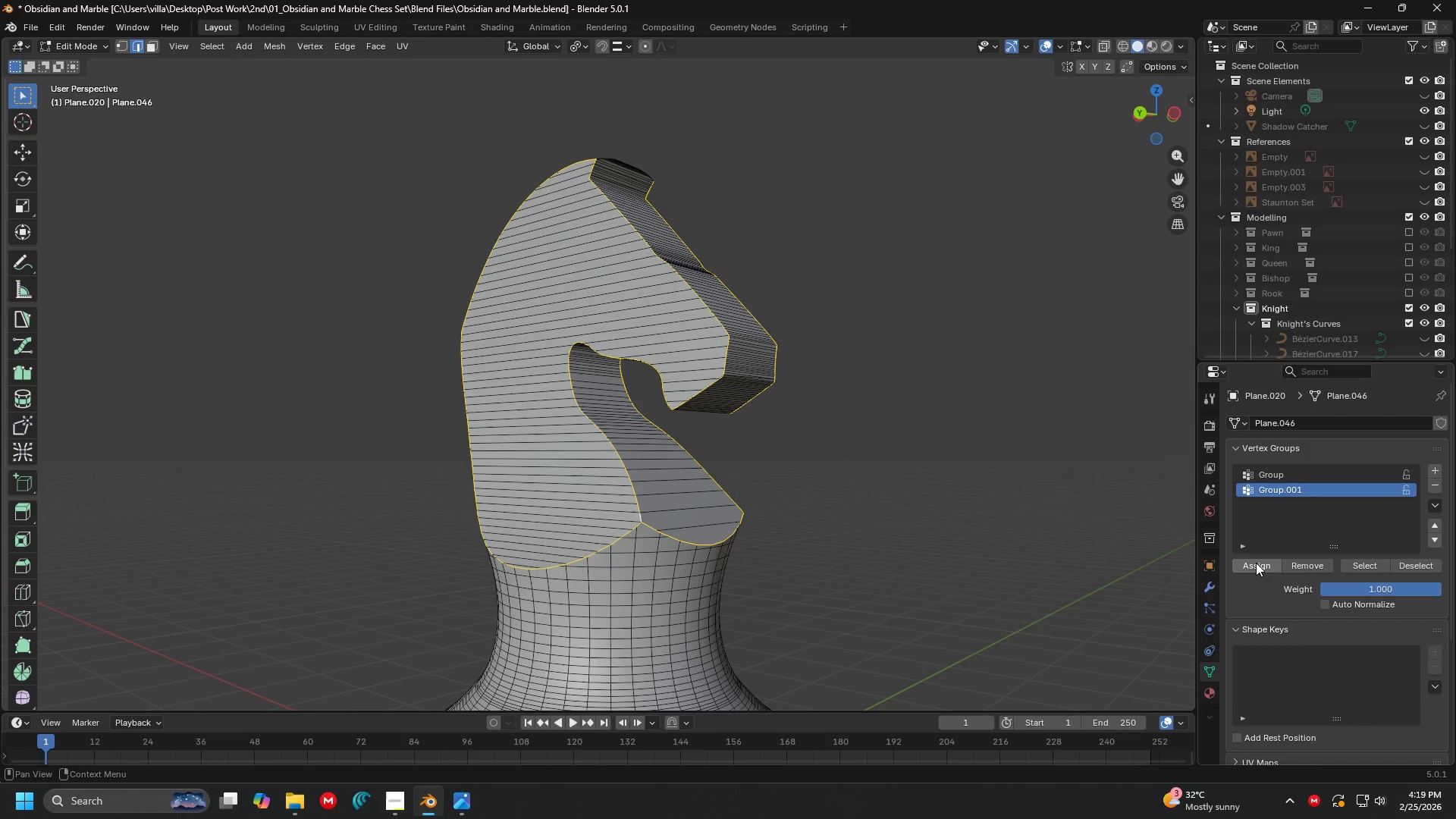 
triple_click([1256, 563])
 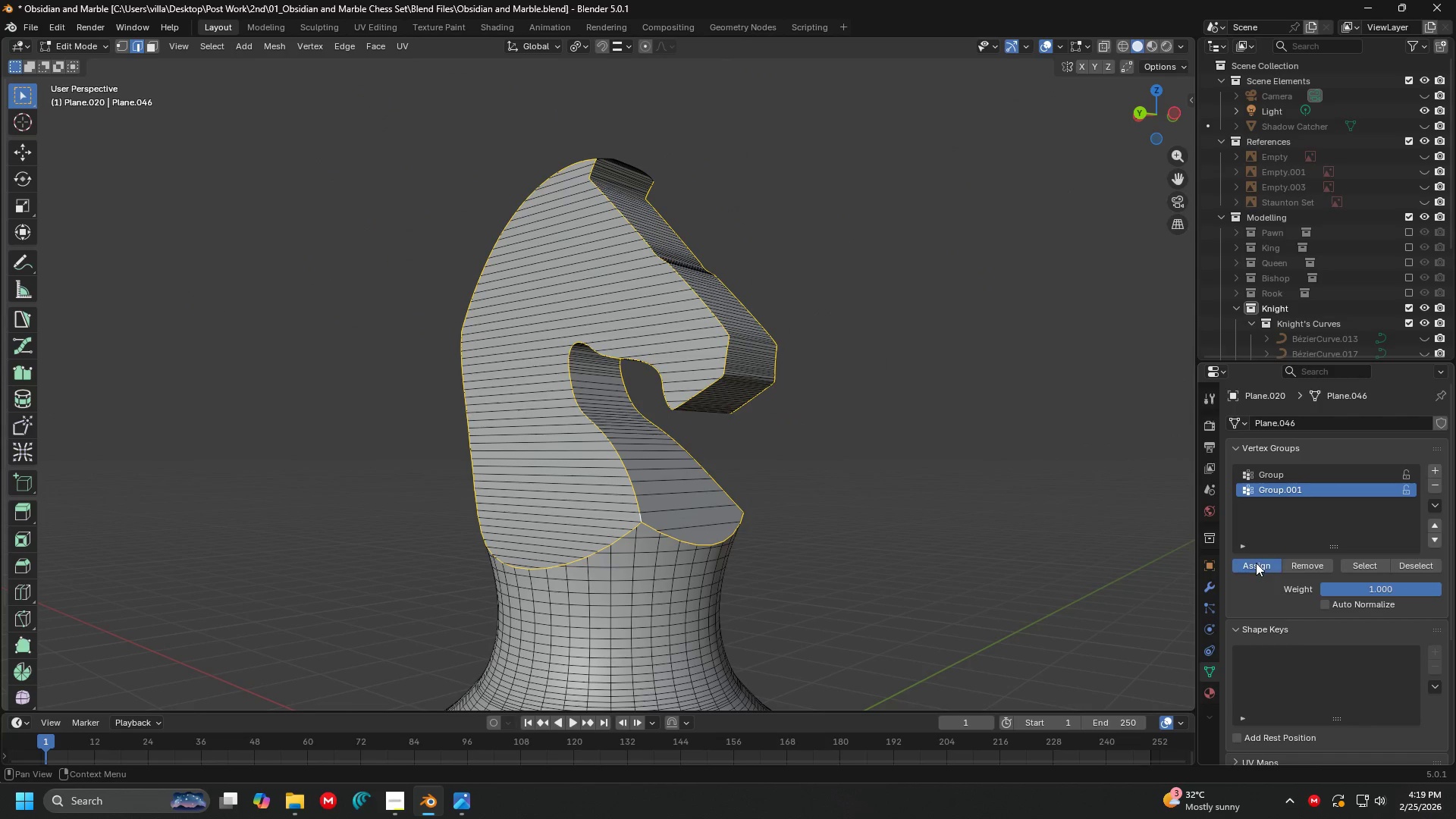 
triple_click([1256, 563])
 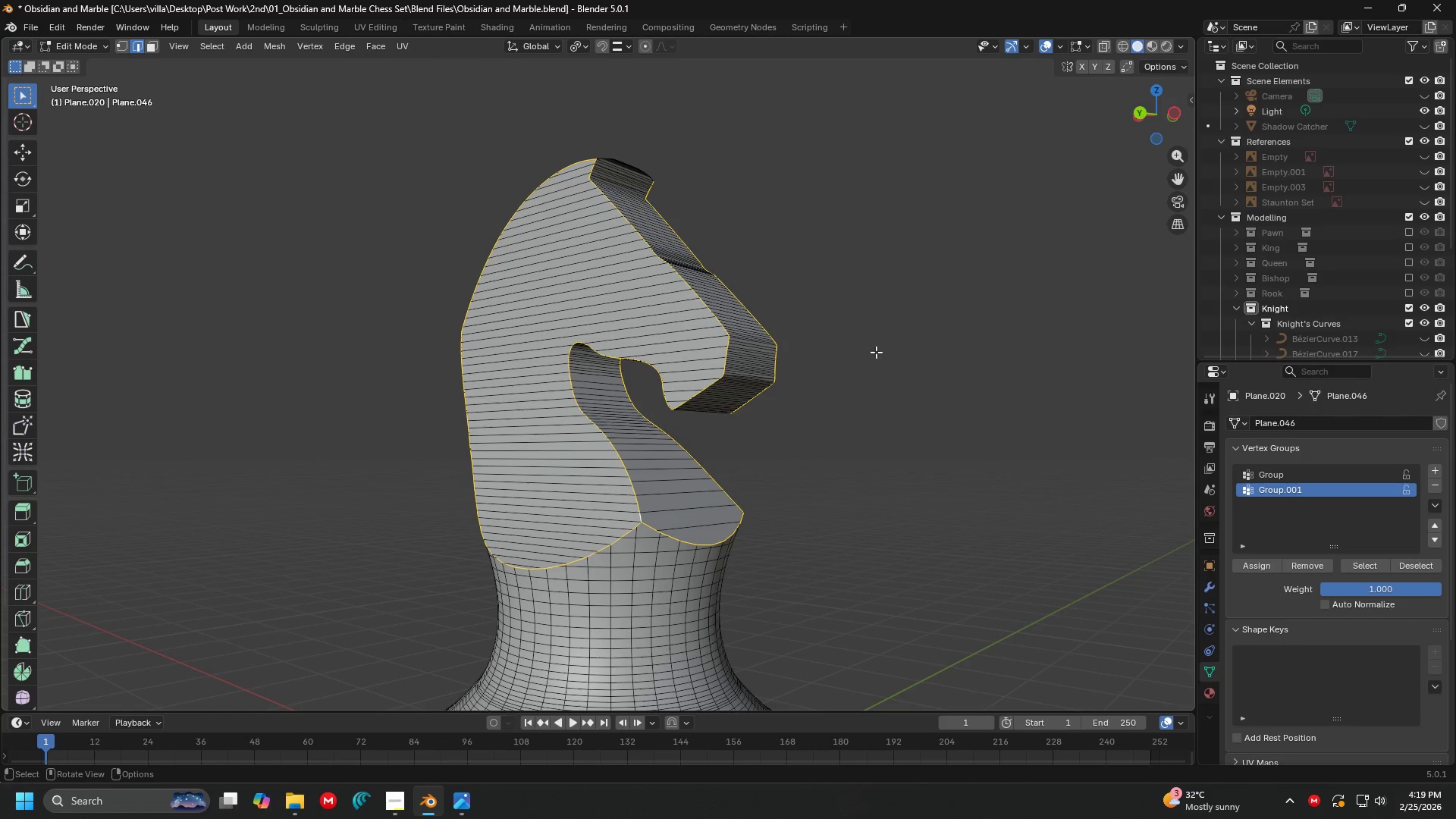 
type(am)
key(Escape)
type(x)
 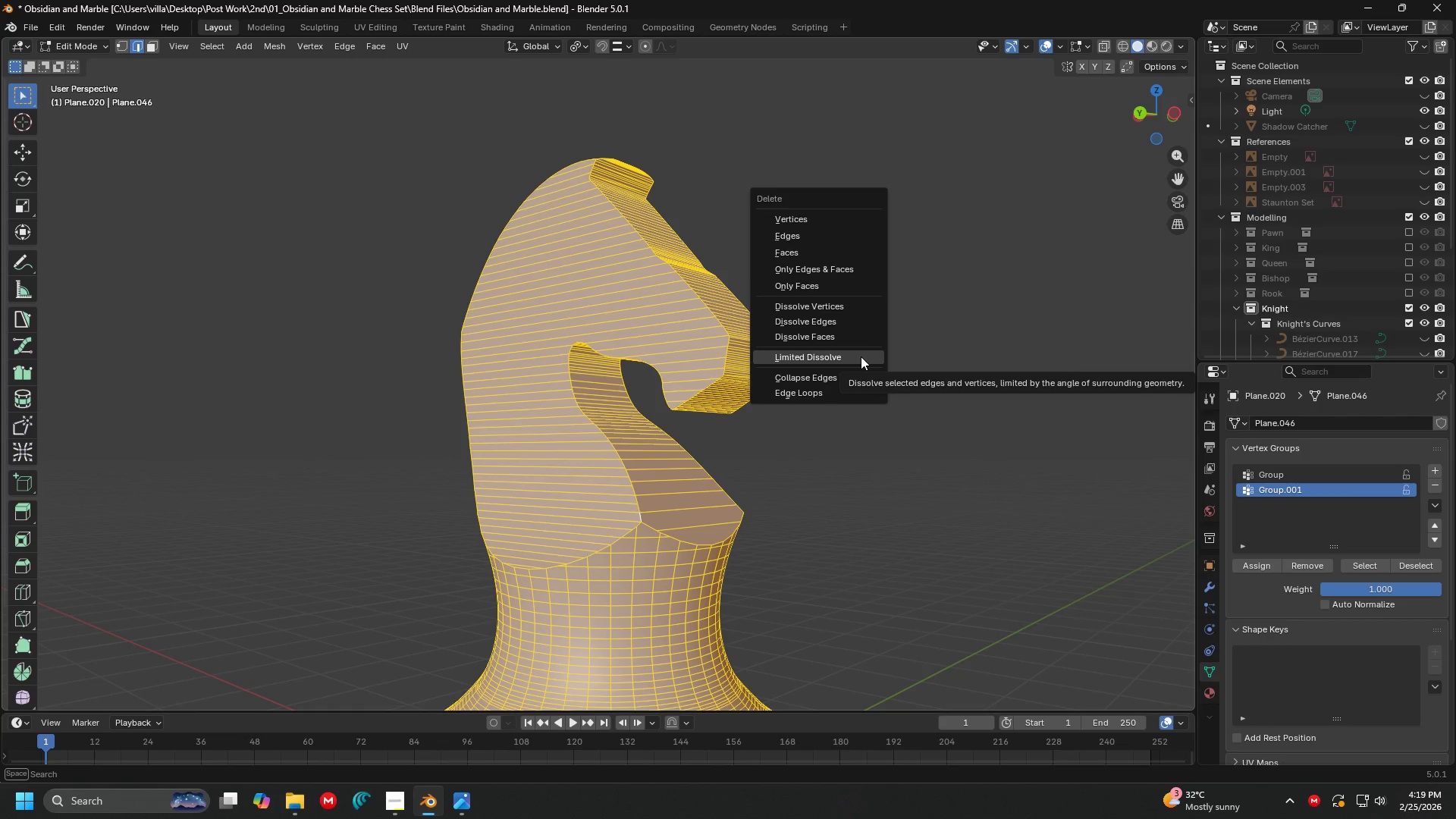 
left_click([861, 356])
 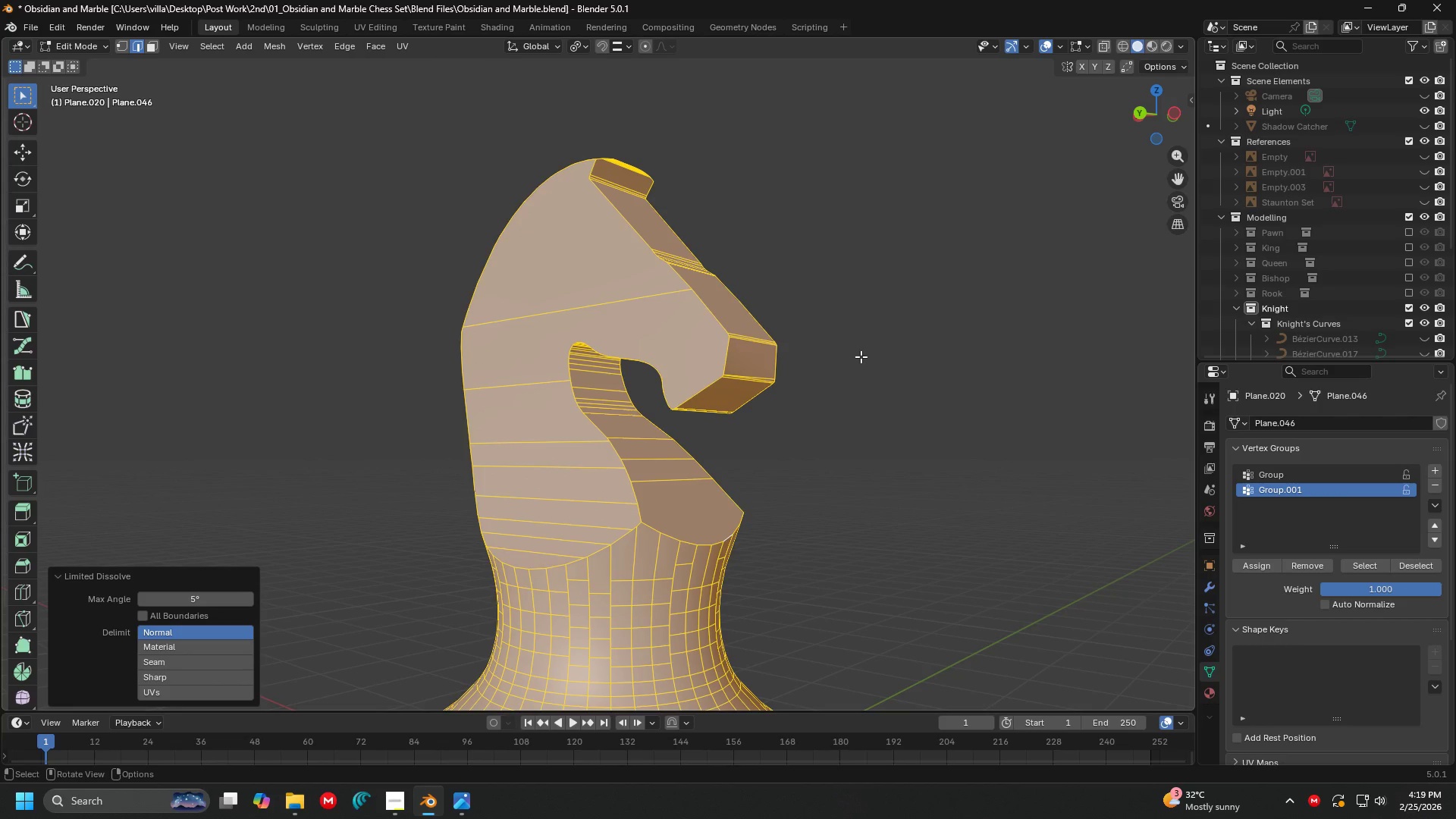 
key(Control+ControlLeft)
 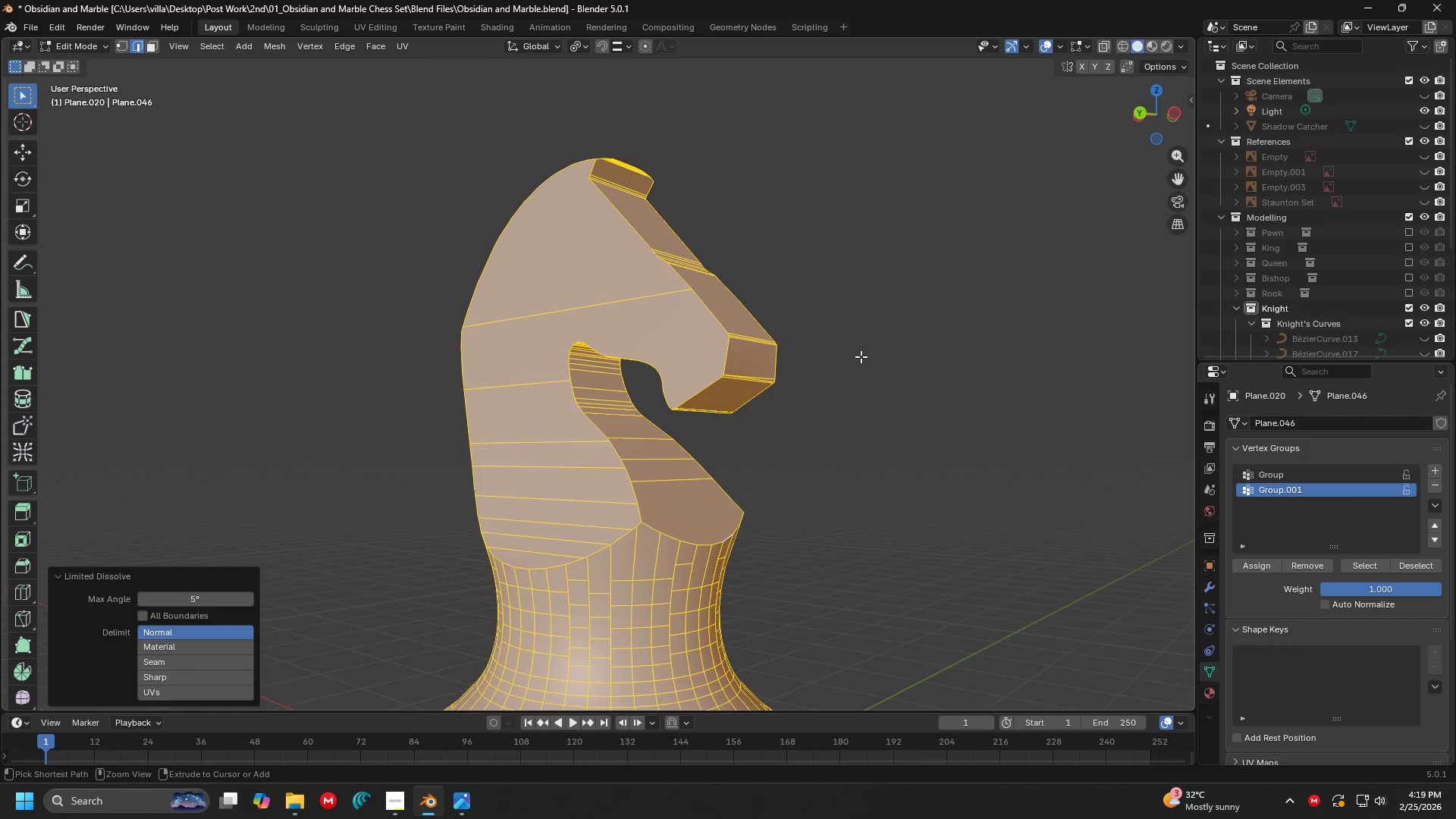 
key(Control+Z)
 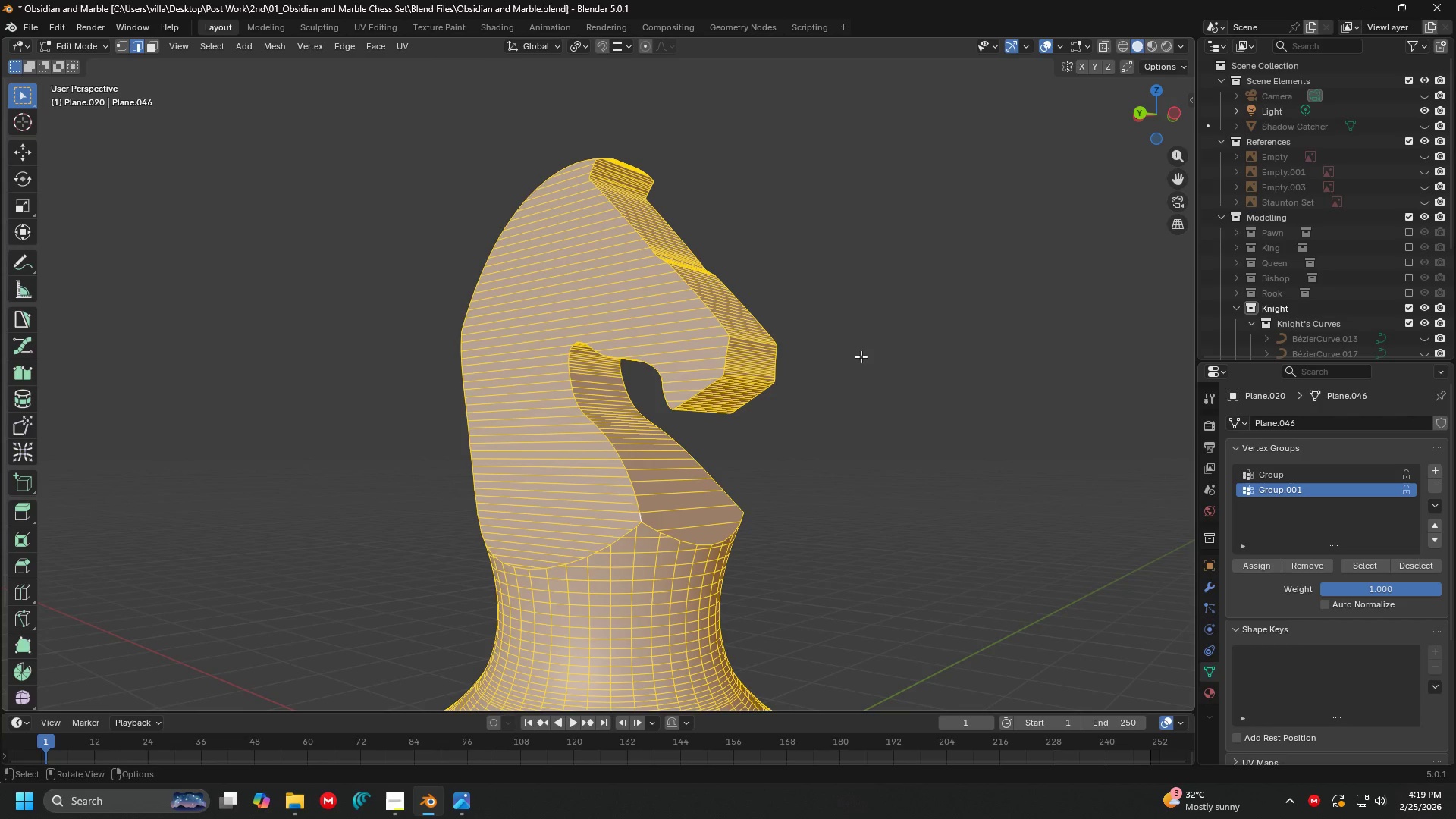 
key(M)
 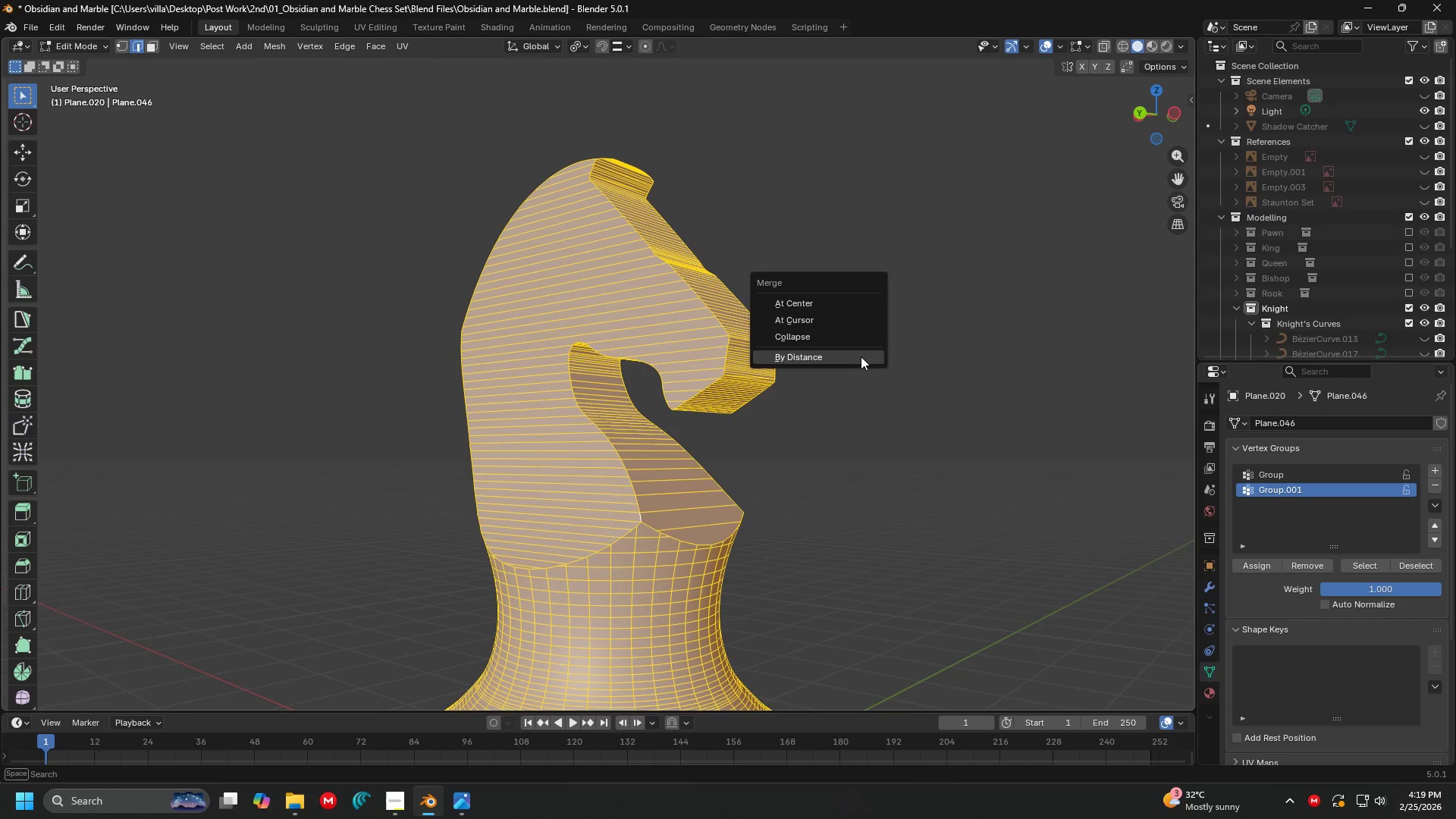 
left_click([861, 356])
 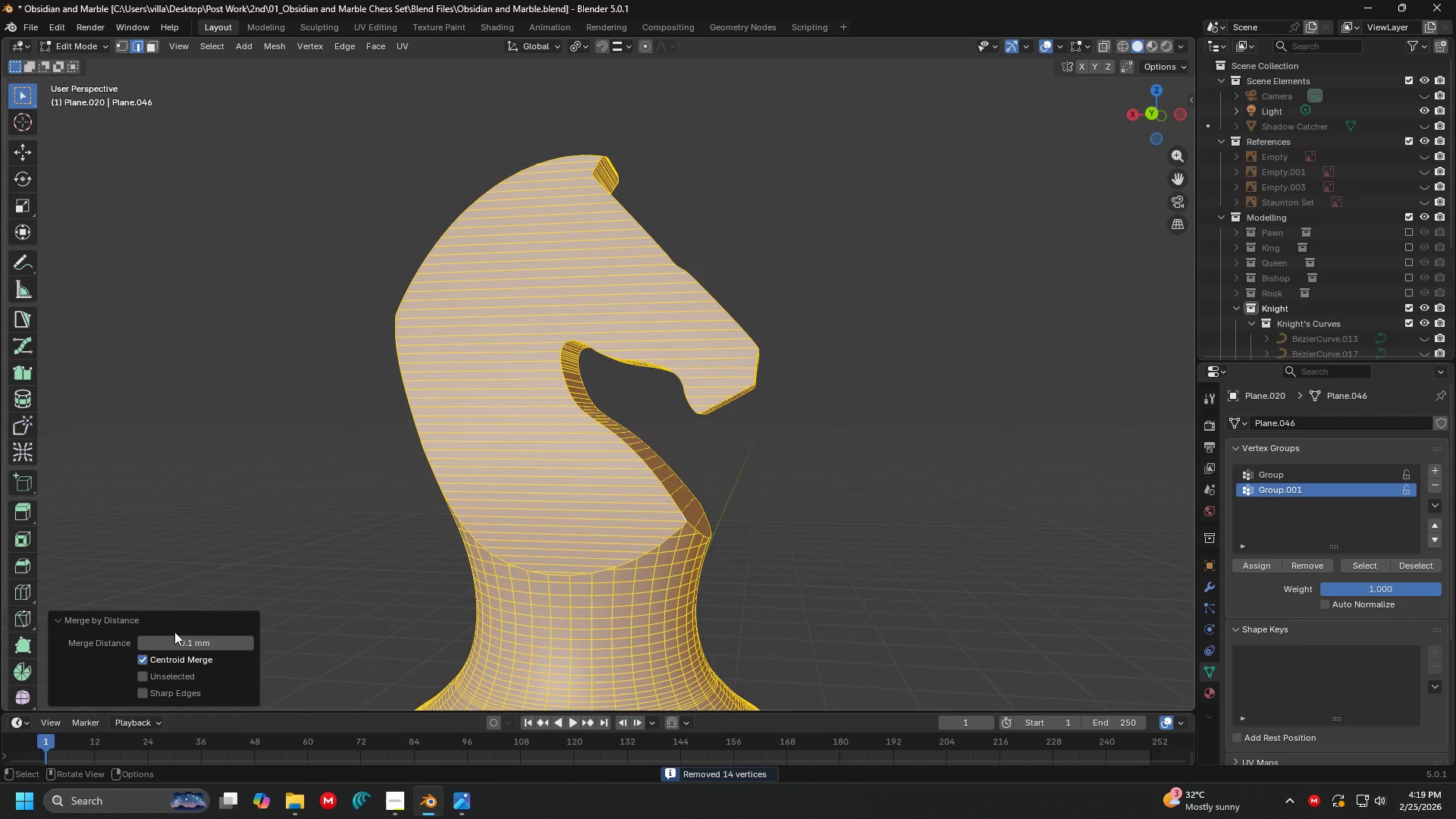 
left_click([187, 642])
 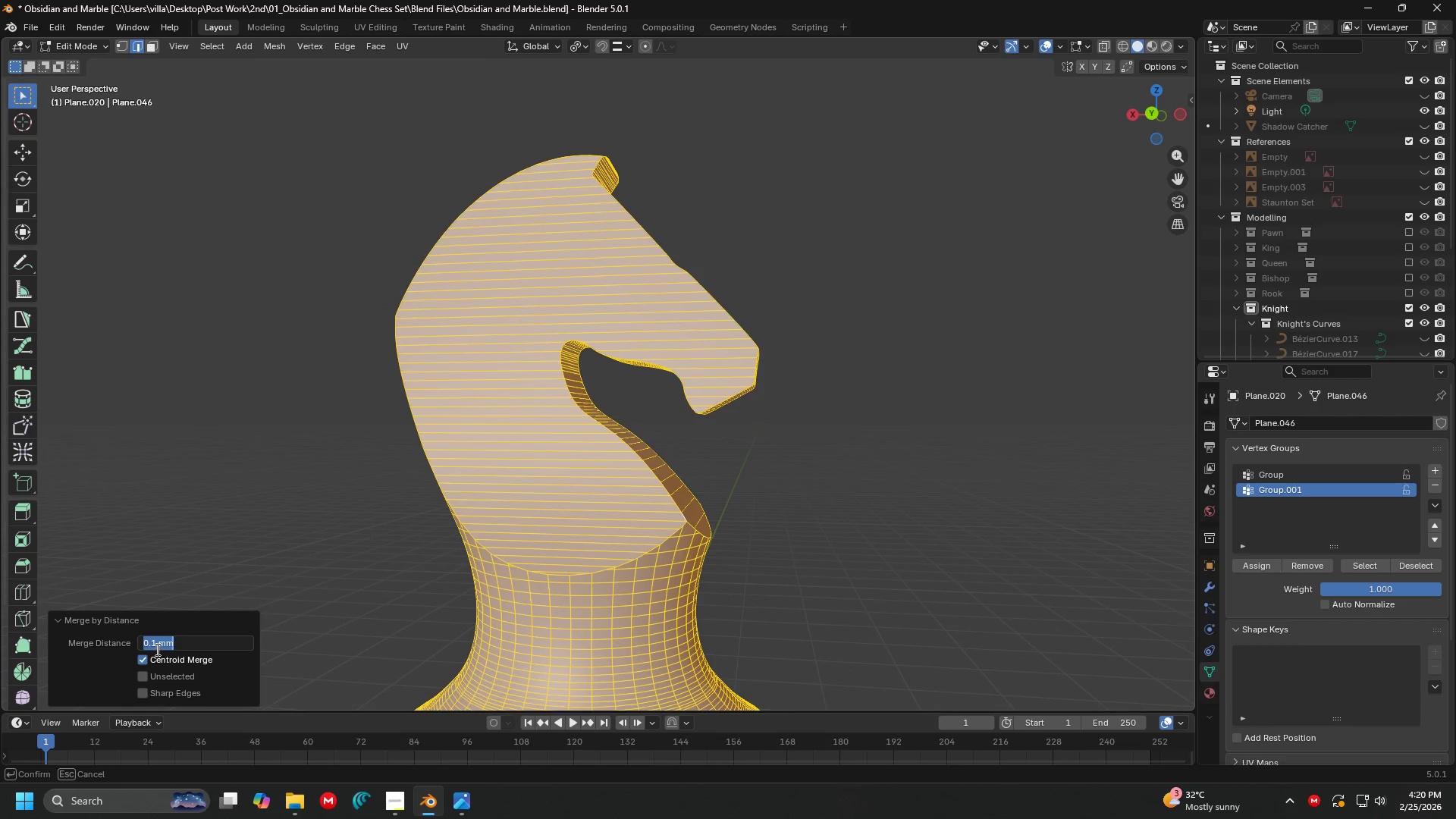 
left_click([155, 645])
 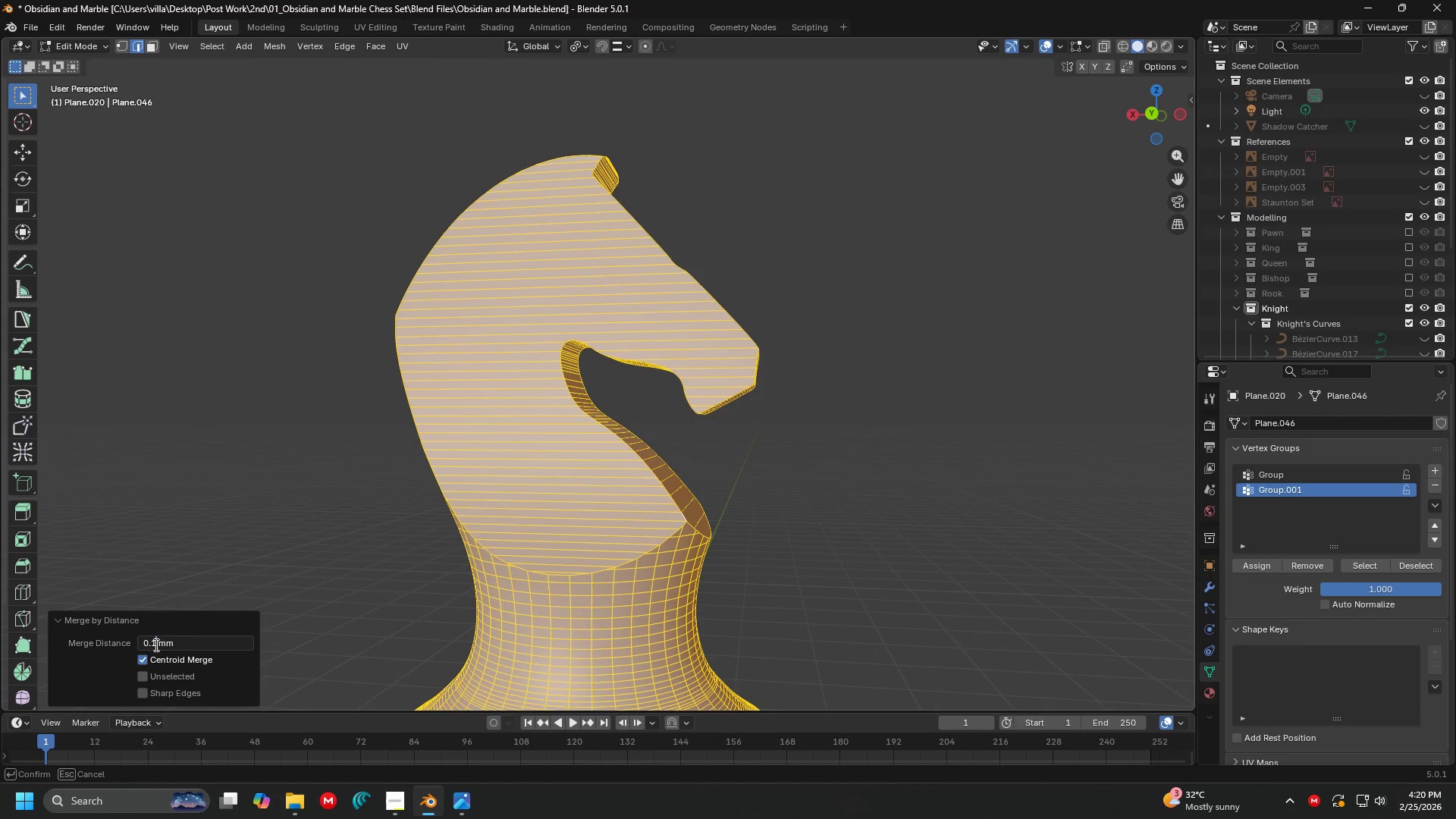 
key(Backspace)
 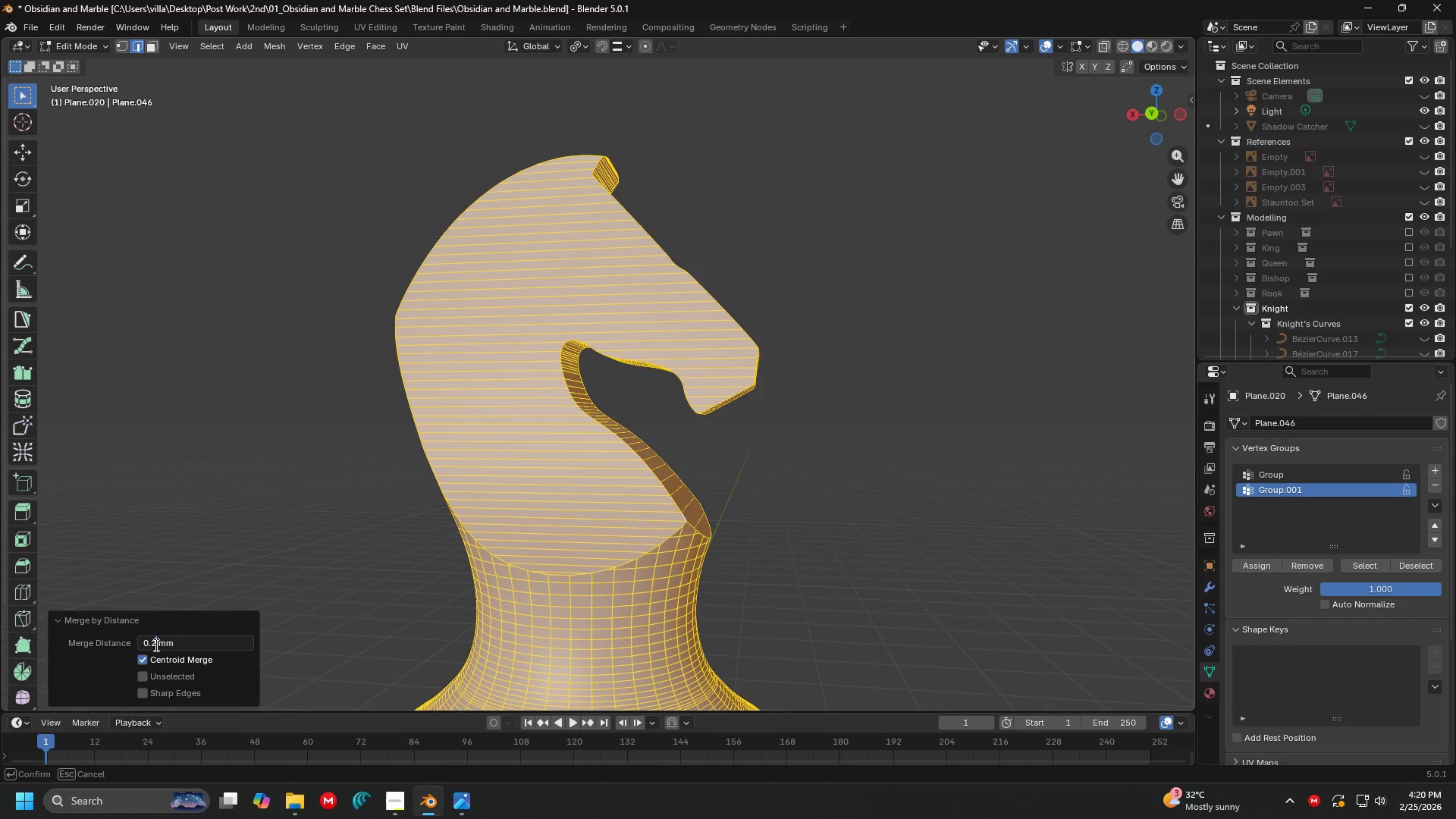 
key(2)
 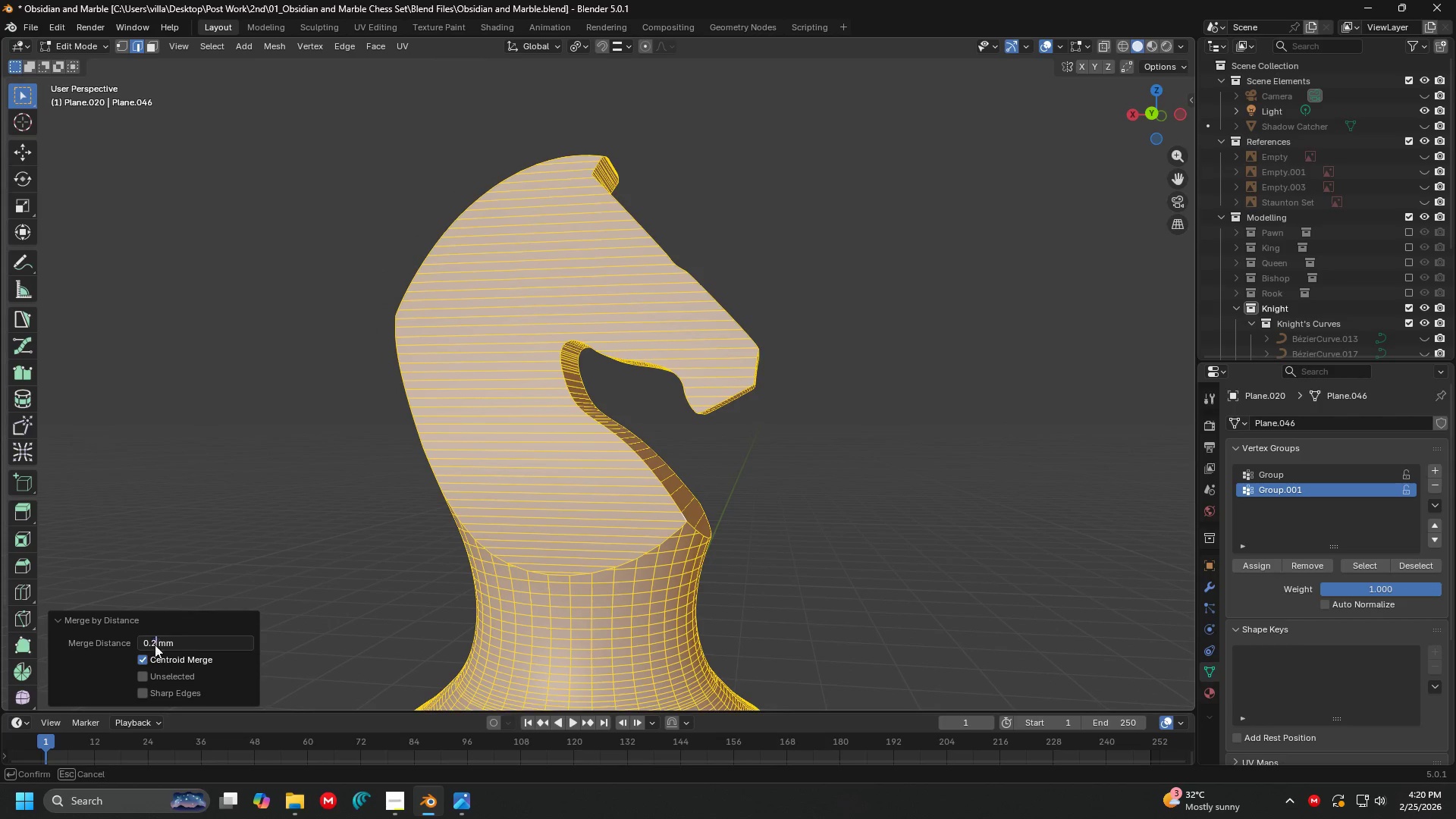 
key(Enter)
 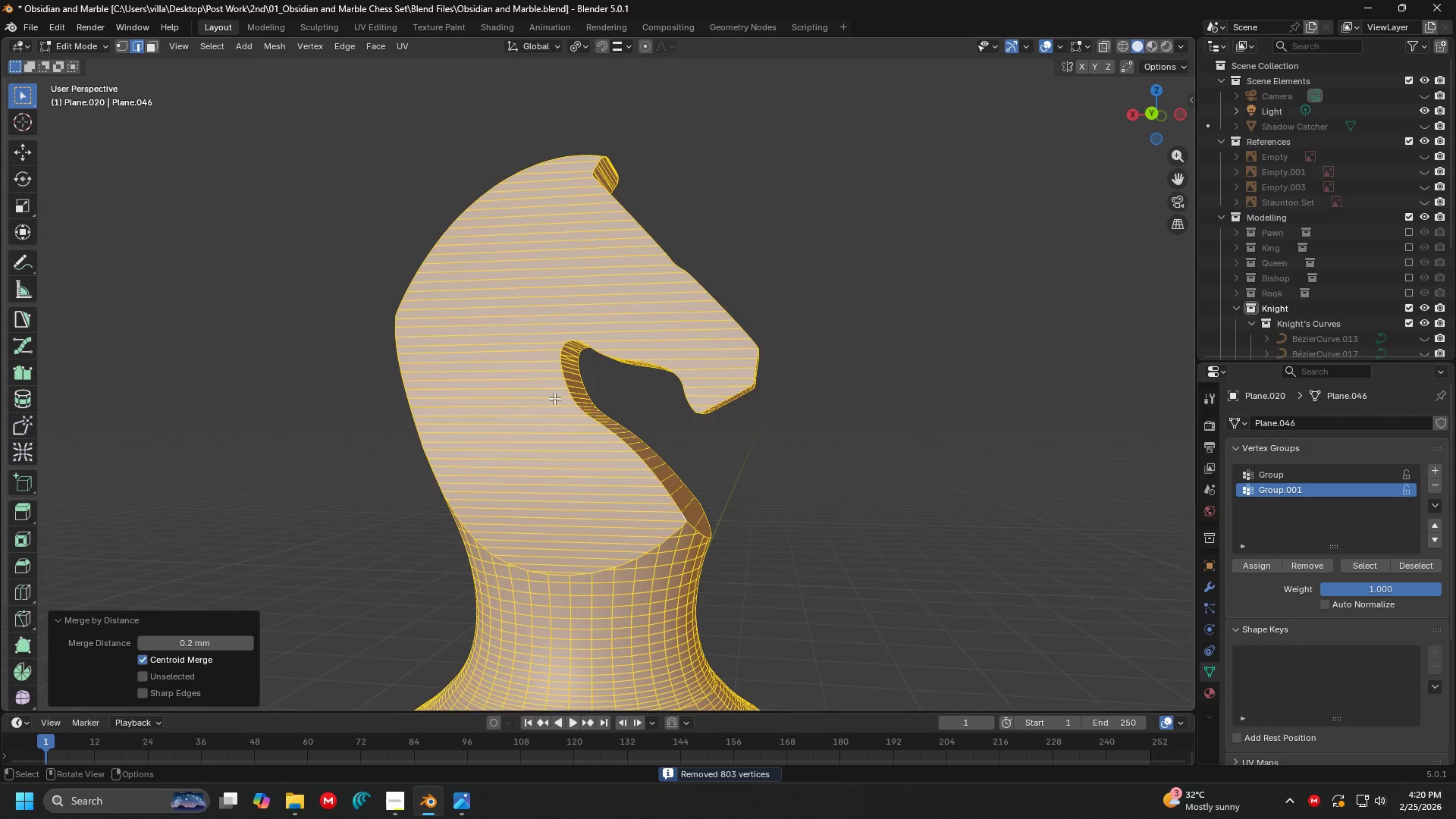 
scroll: coordinate [489, 384], scroll_direction: up, amount: 5.0
 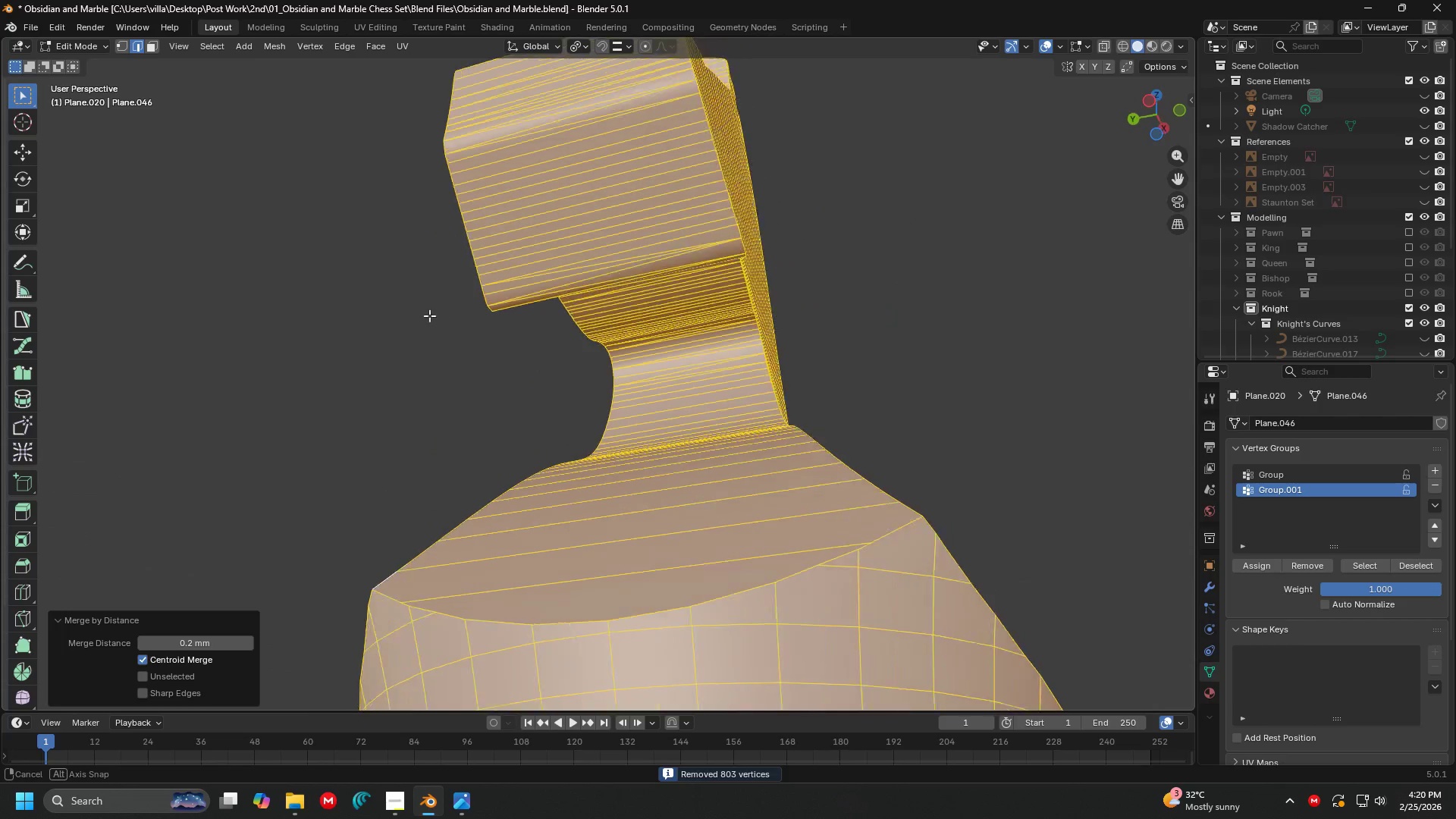 
key(Shift+ShiftLeft)
 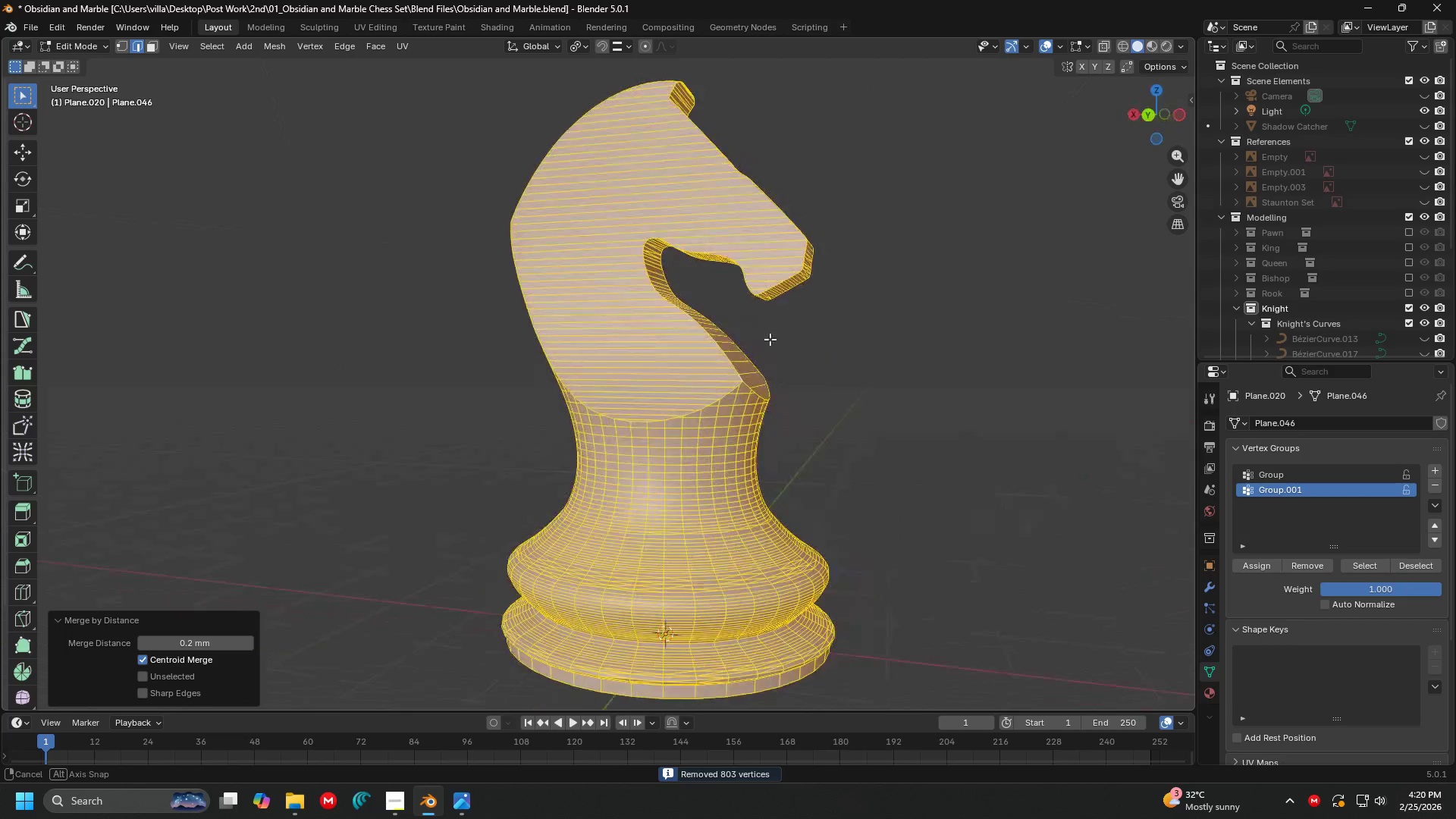 
scroll: coordinate [576, 414], scroll_direction: down, amount: 5.0
 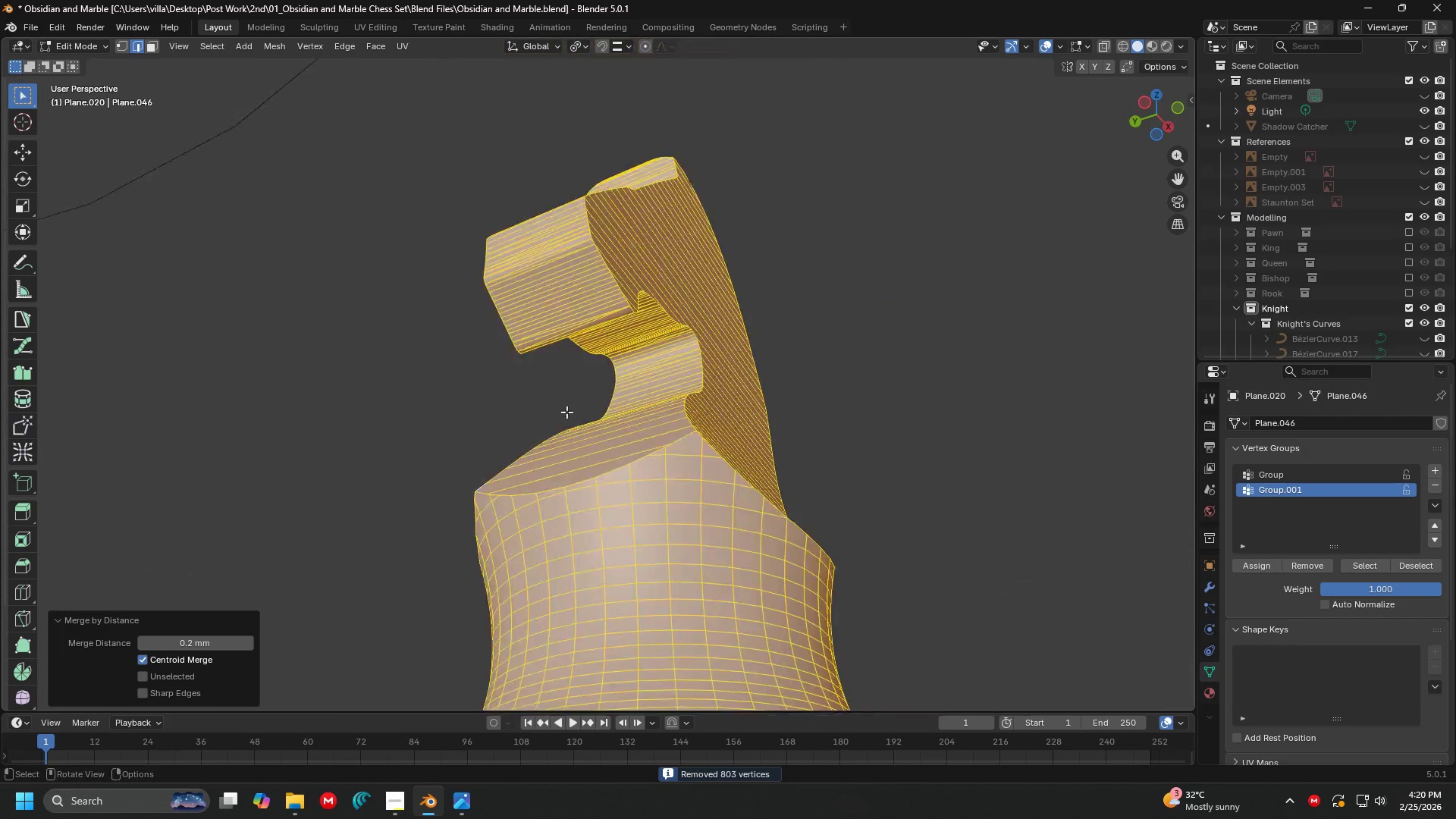 
key(Control+Z)
 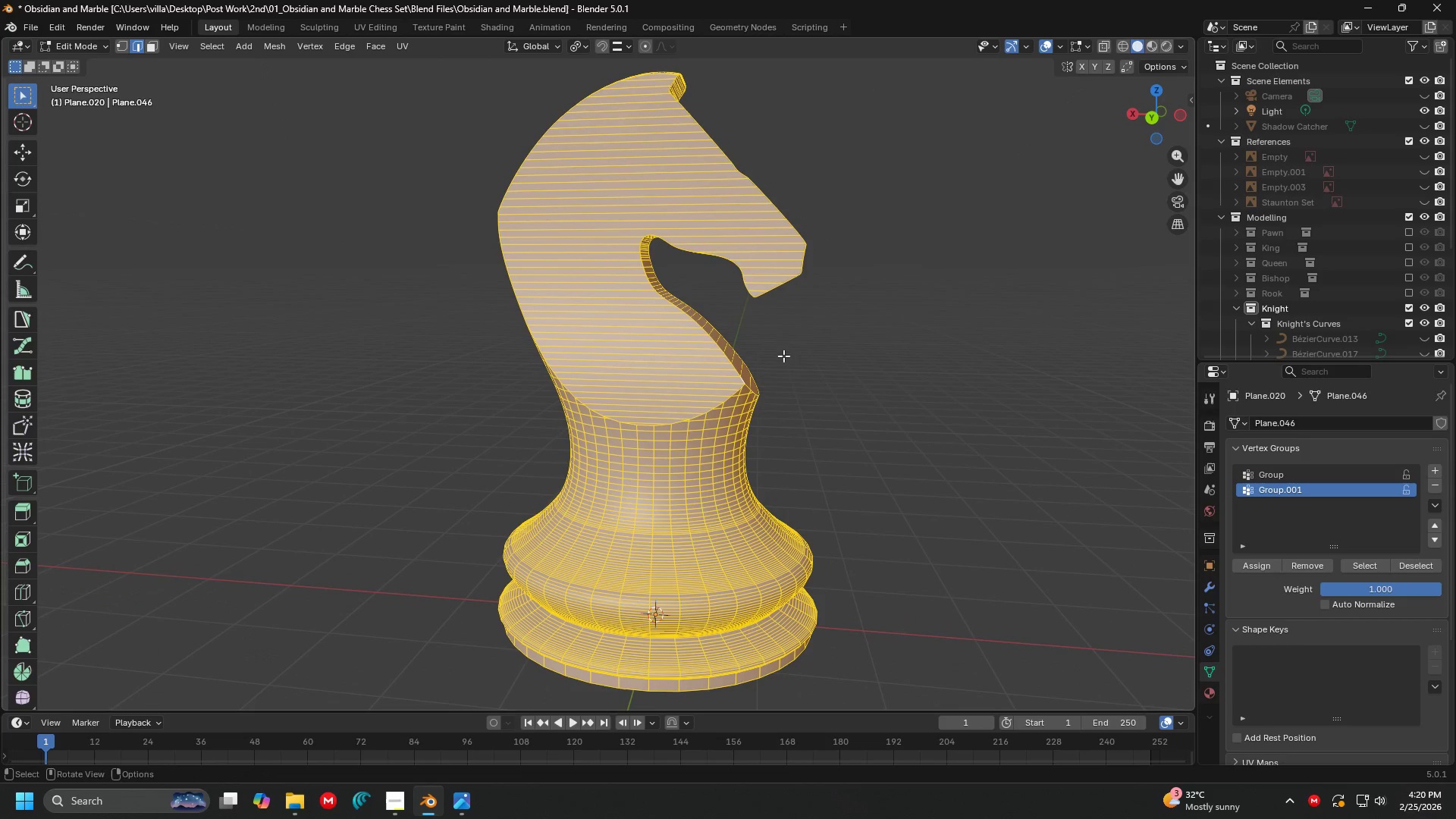 
key(Shift+ShiftLeft)
 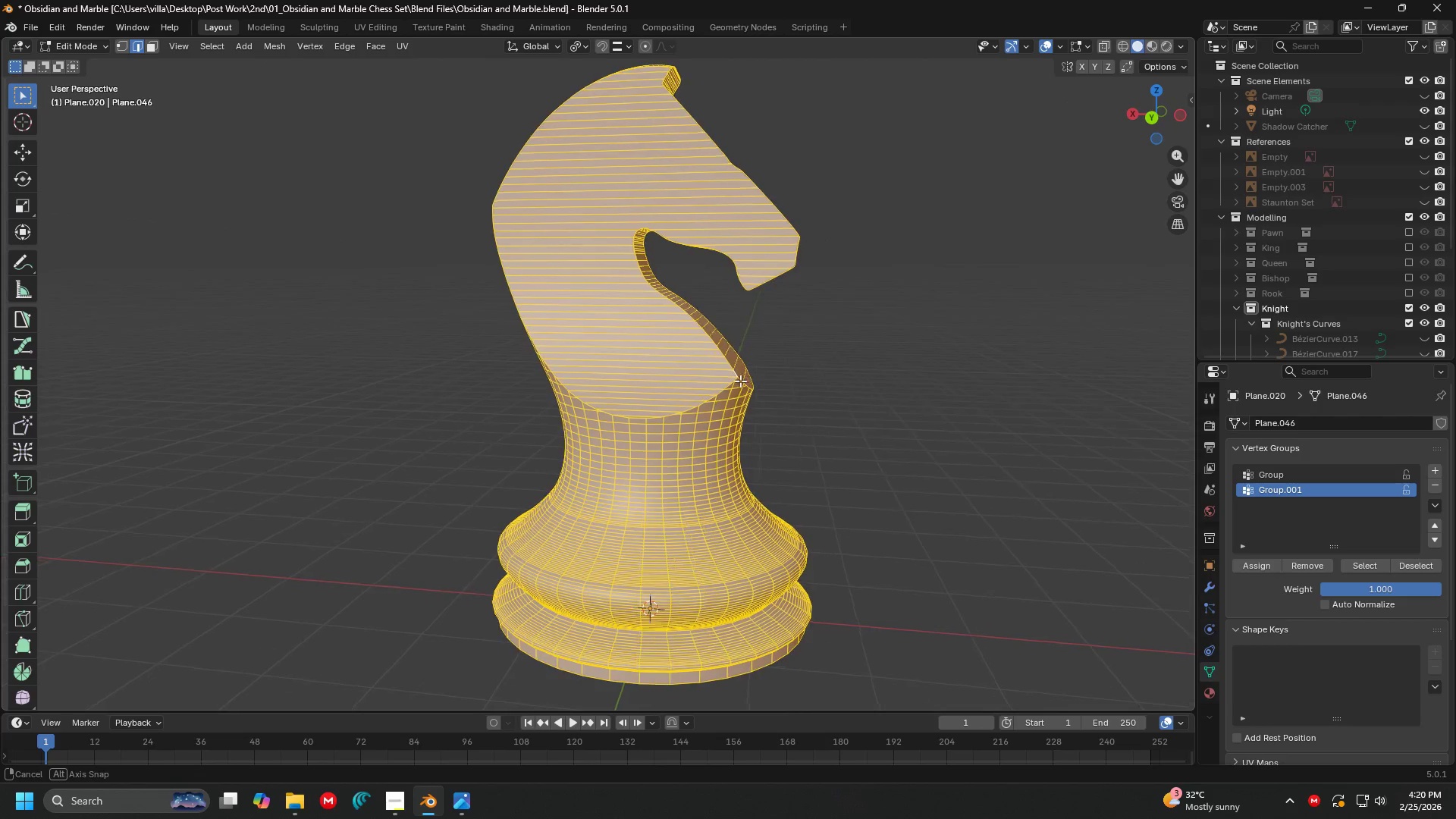 
key(Shift+ShiftLeft)
 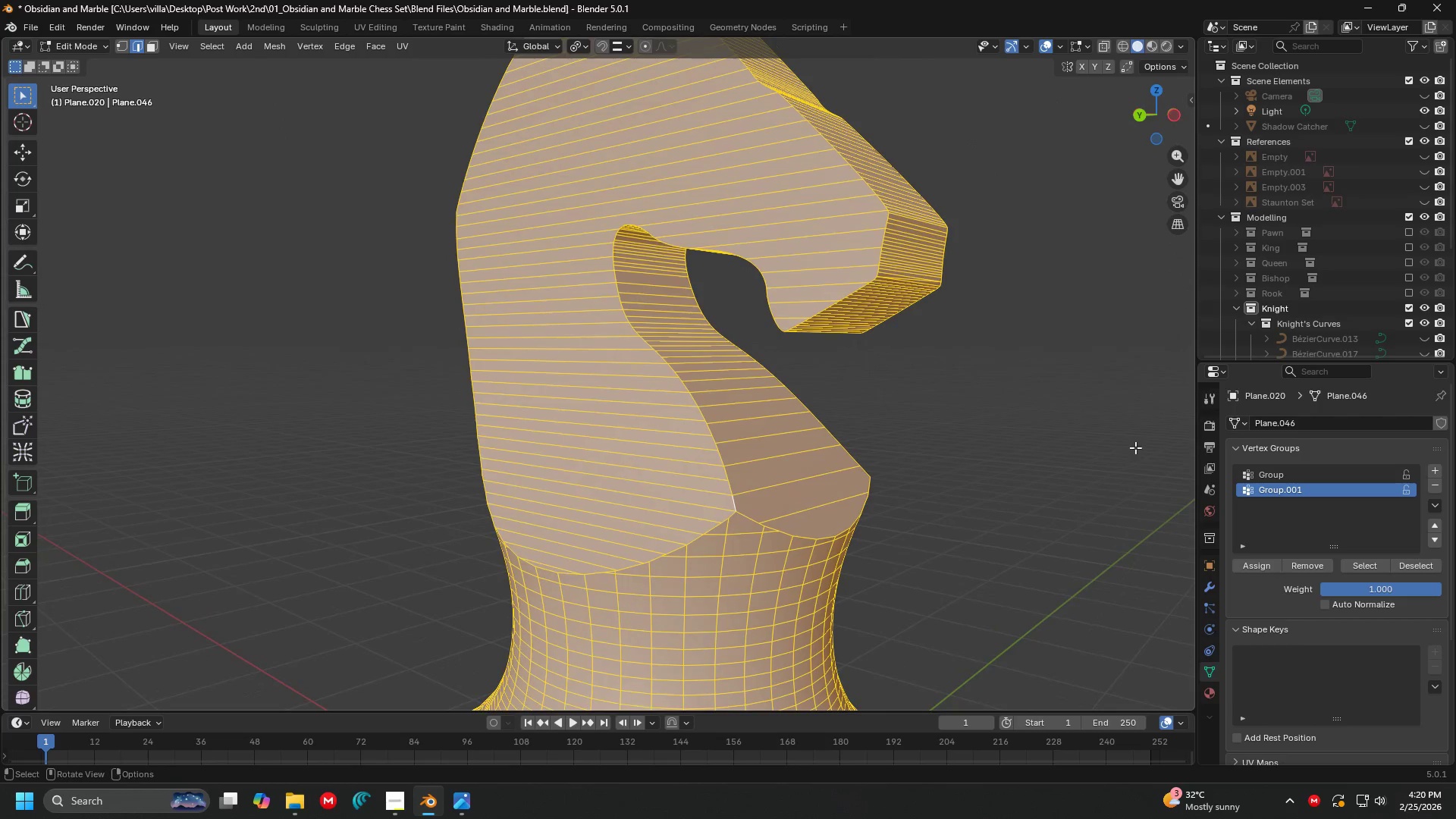 
scroll: coordinate [696, 388], scroll_direction: up, amount: 3.0
 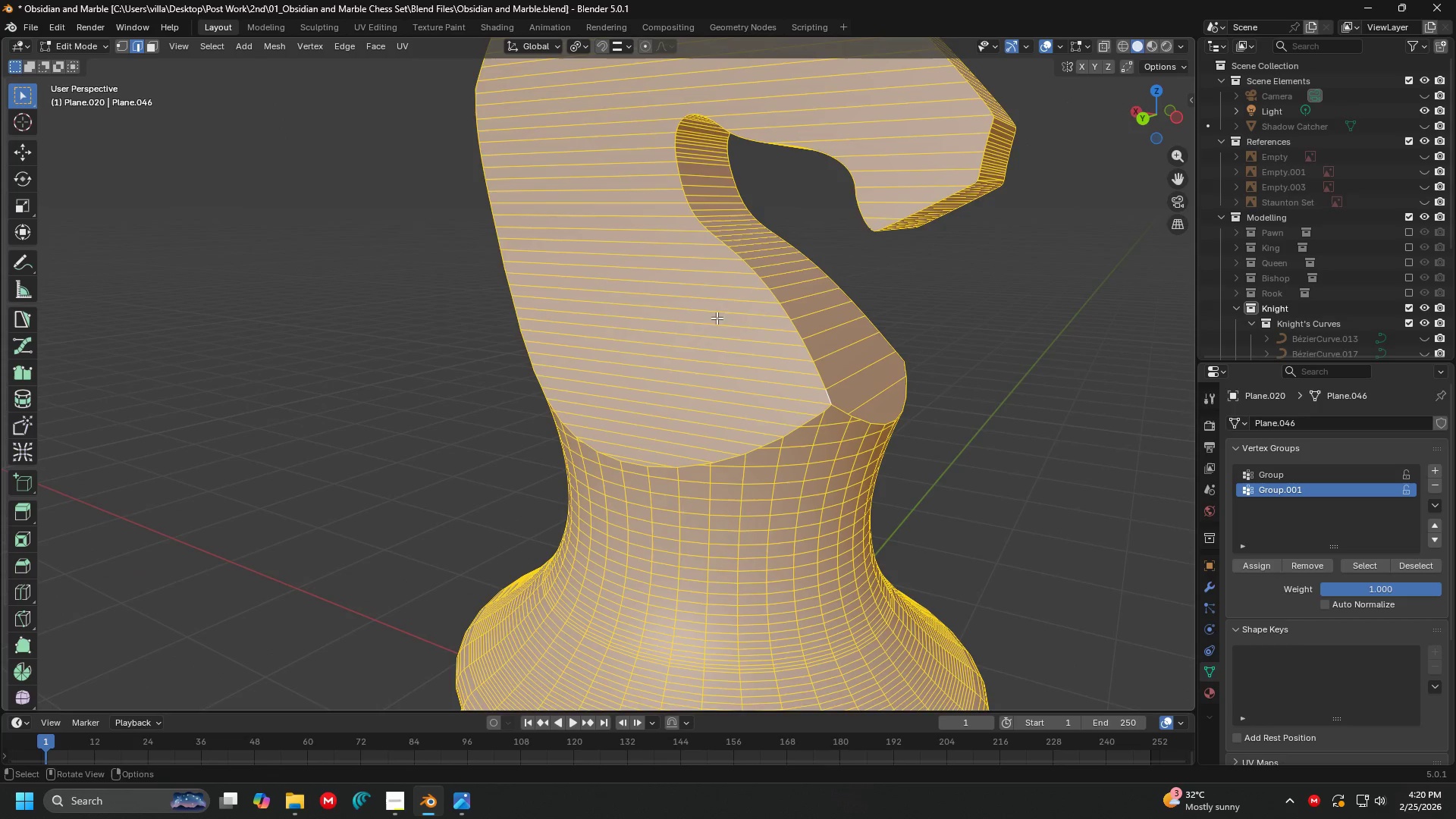 
left_click([943, 445])
 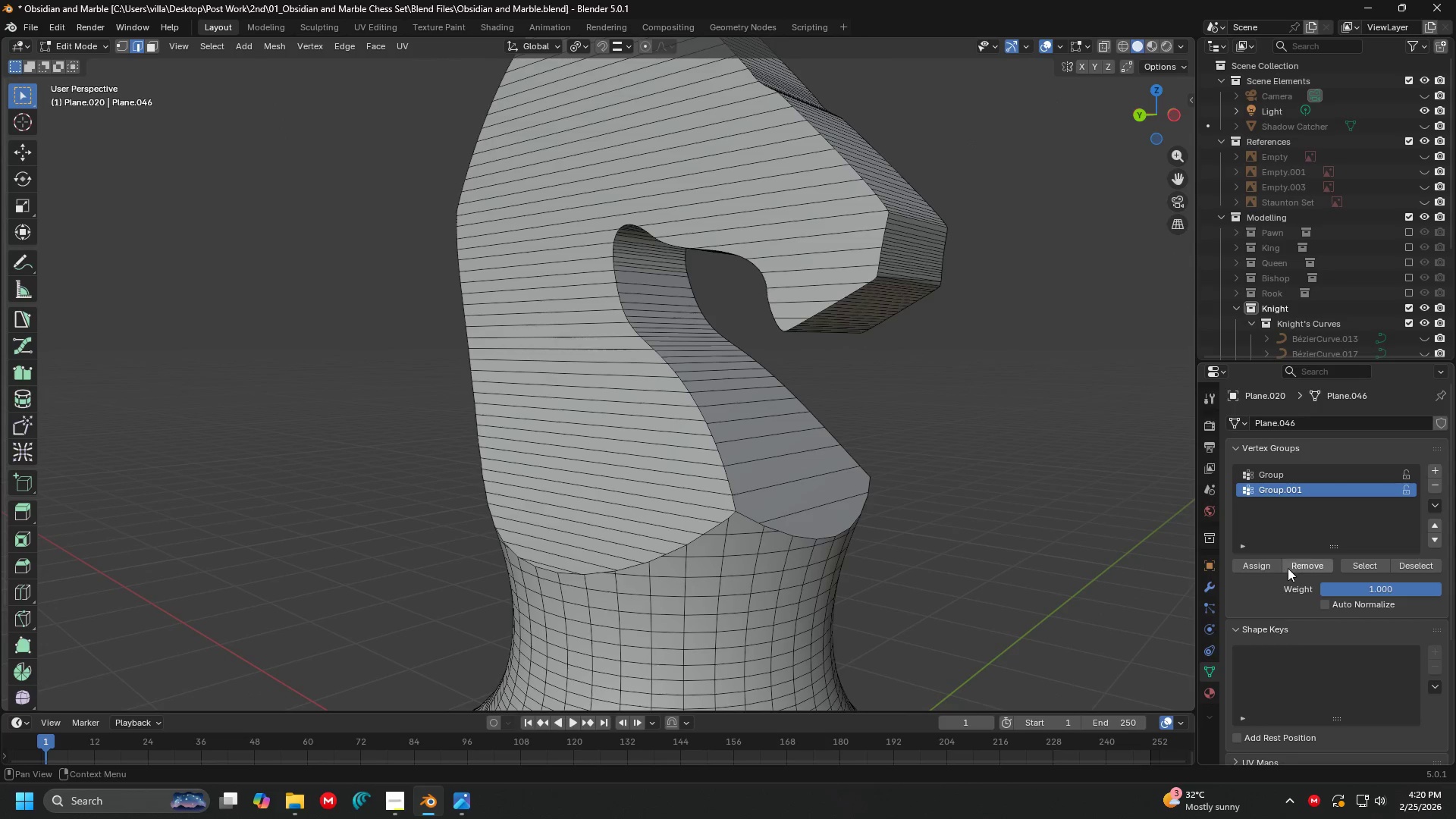 
left_click([1357, 565])
 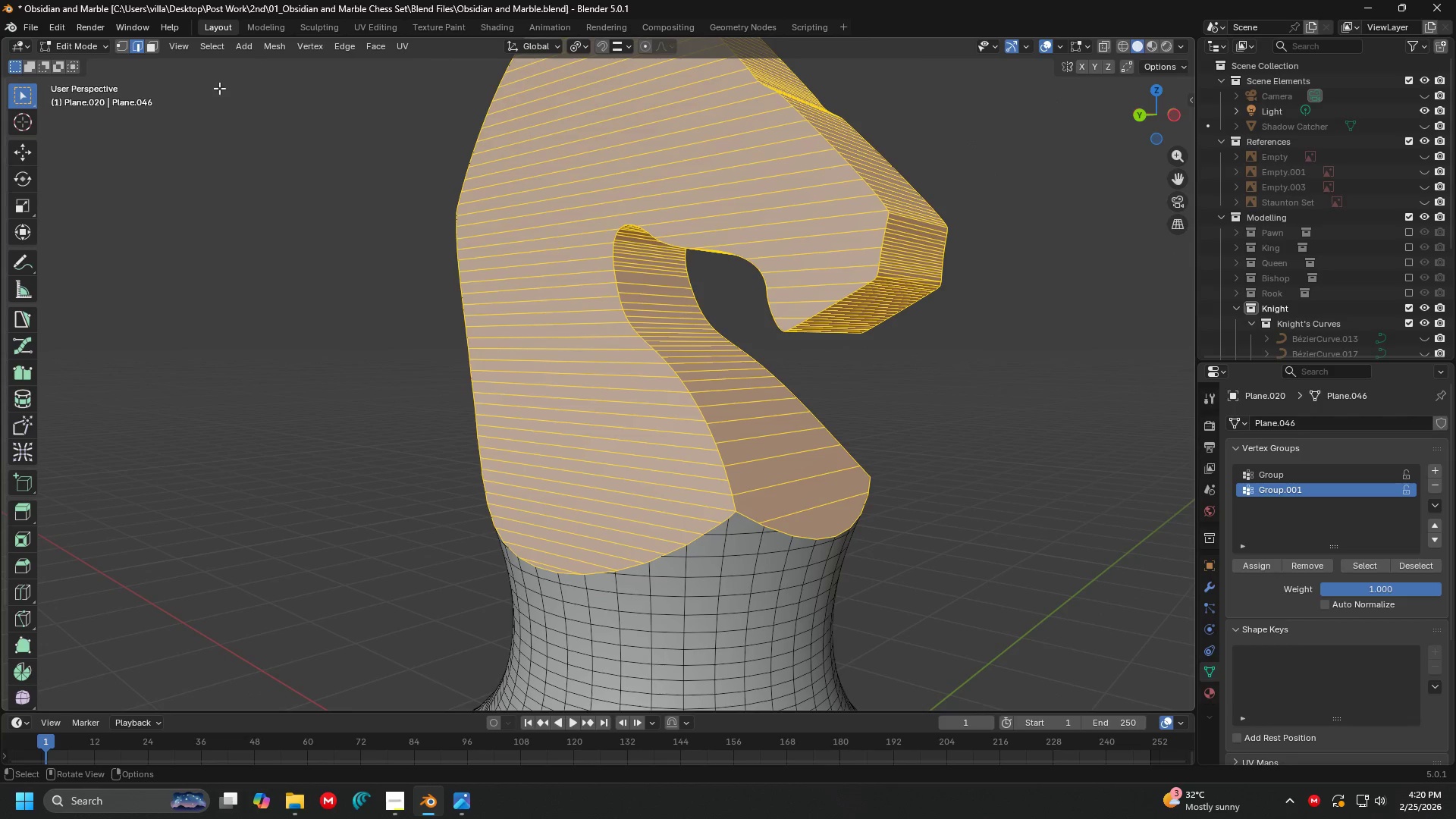 
left_click([118, 46])
 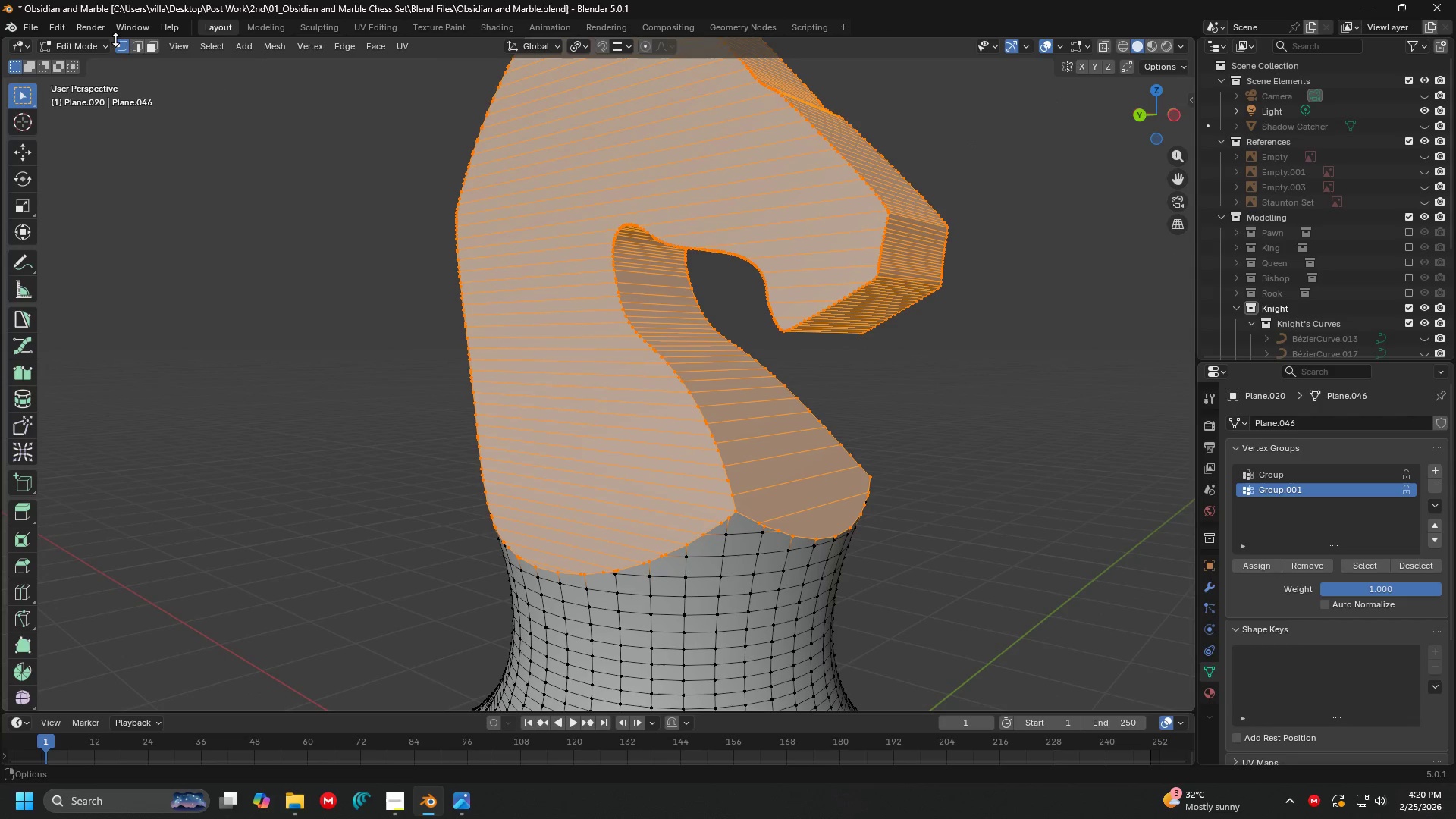 
left_click([137, 46])
 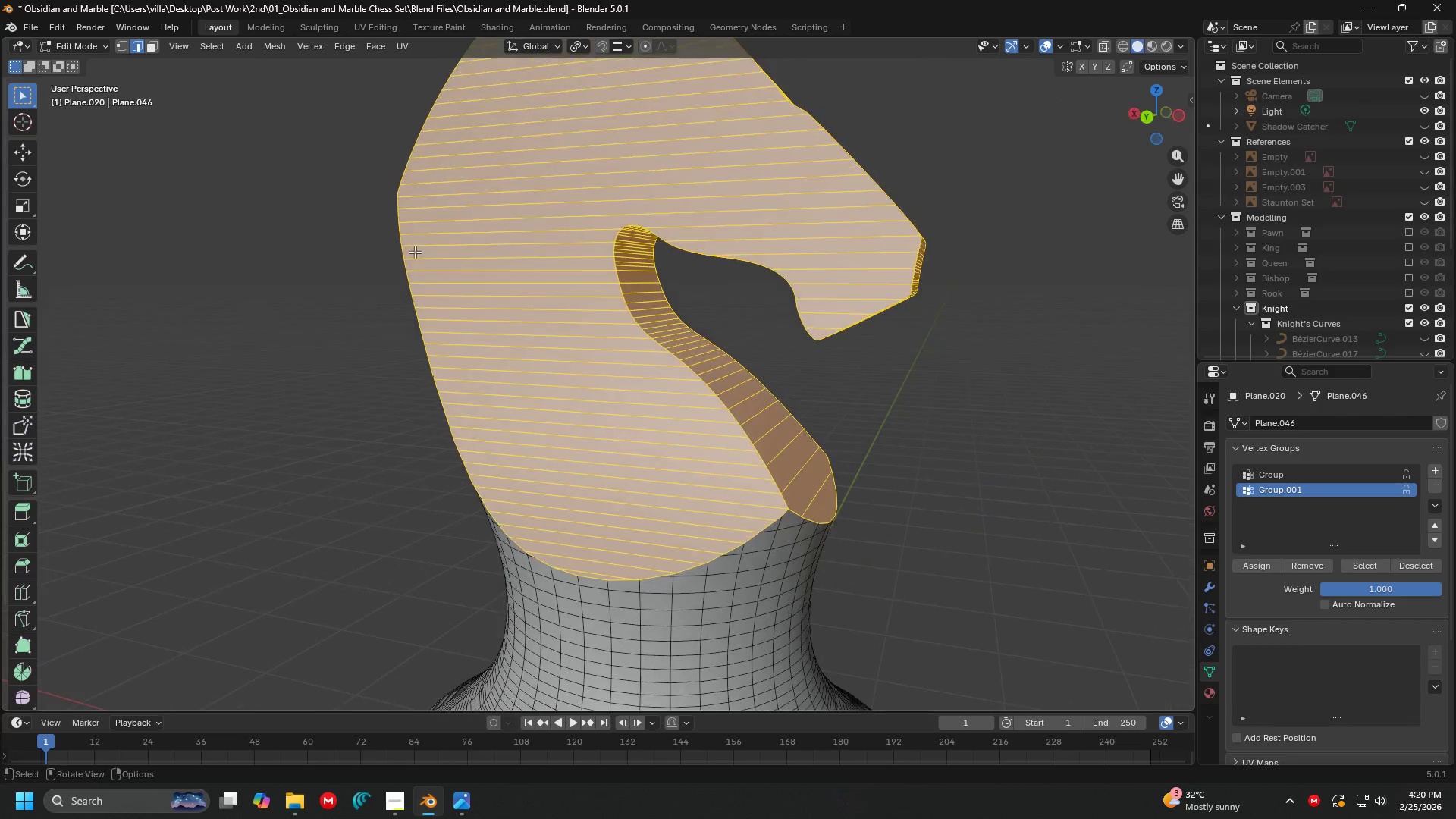 
hold_key(key=ControlLeft, duration=0.39)
 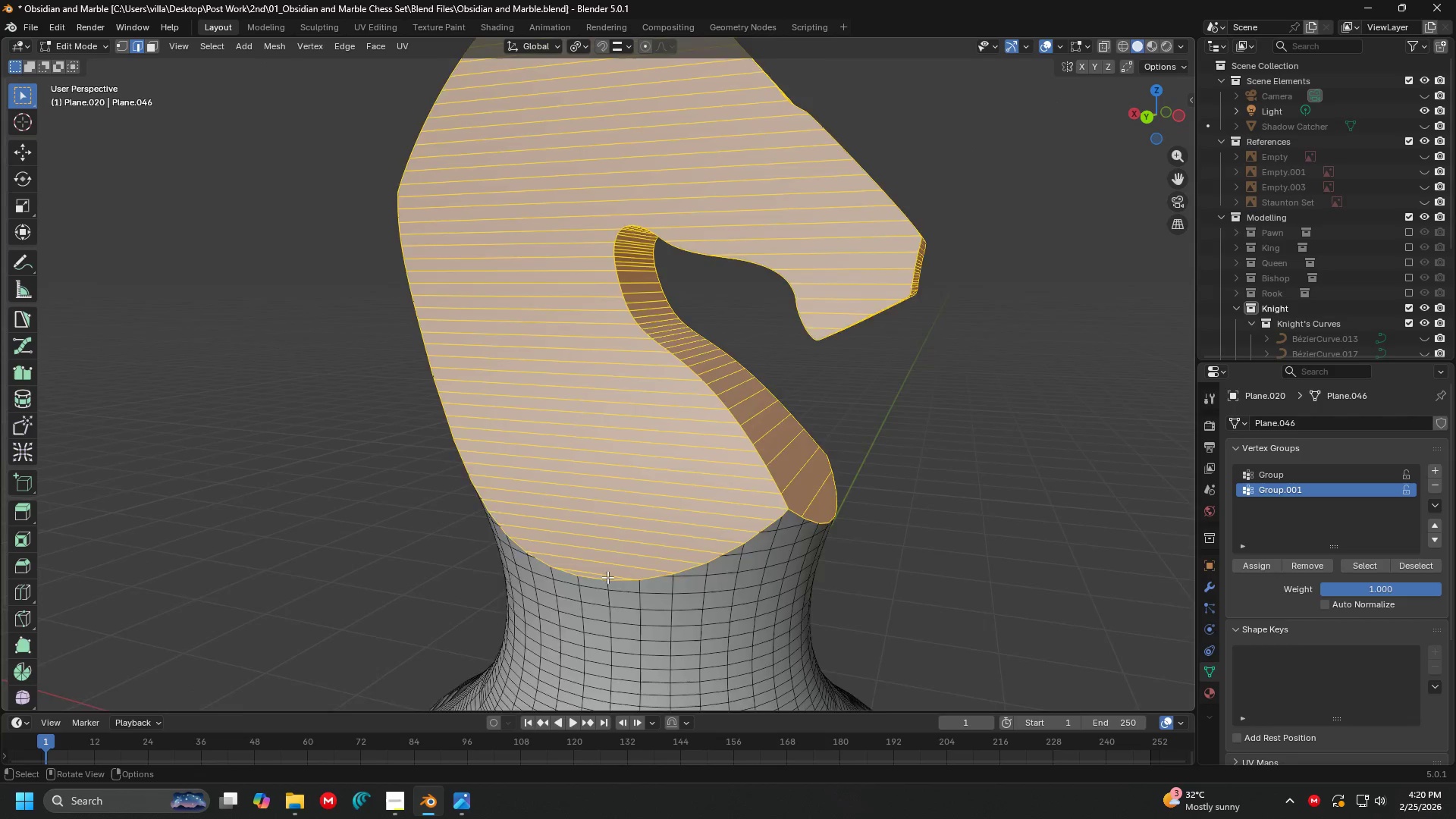 
hold_key(key=ControlLeft, duration=1.5)
 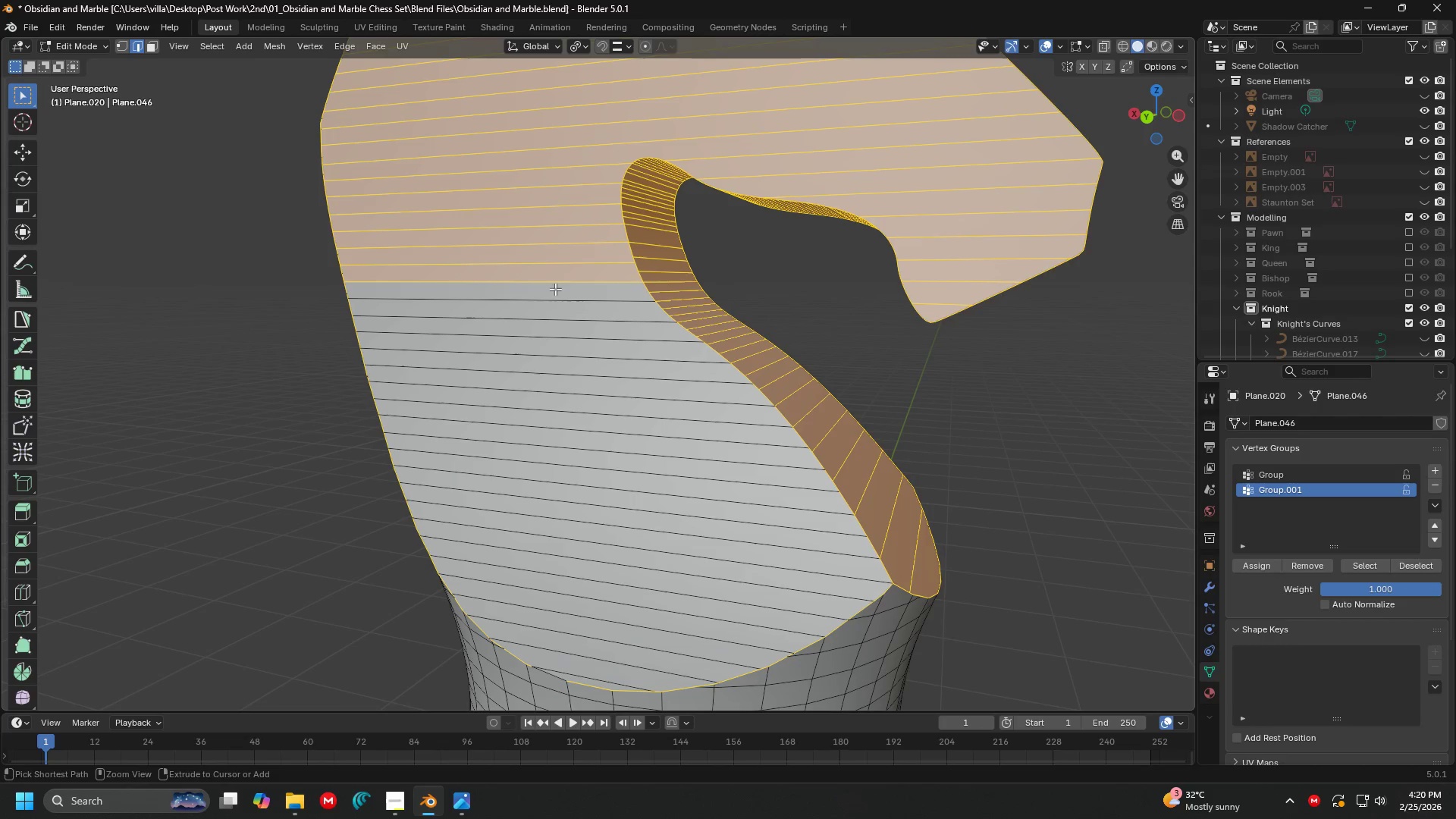 
scroll: coordinate [610, 579], scroll_direction: up, amount: 2.0
 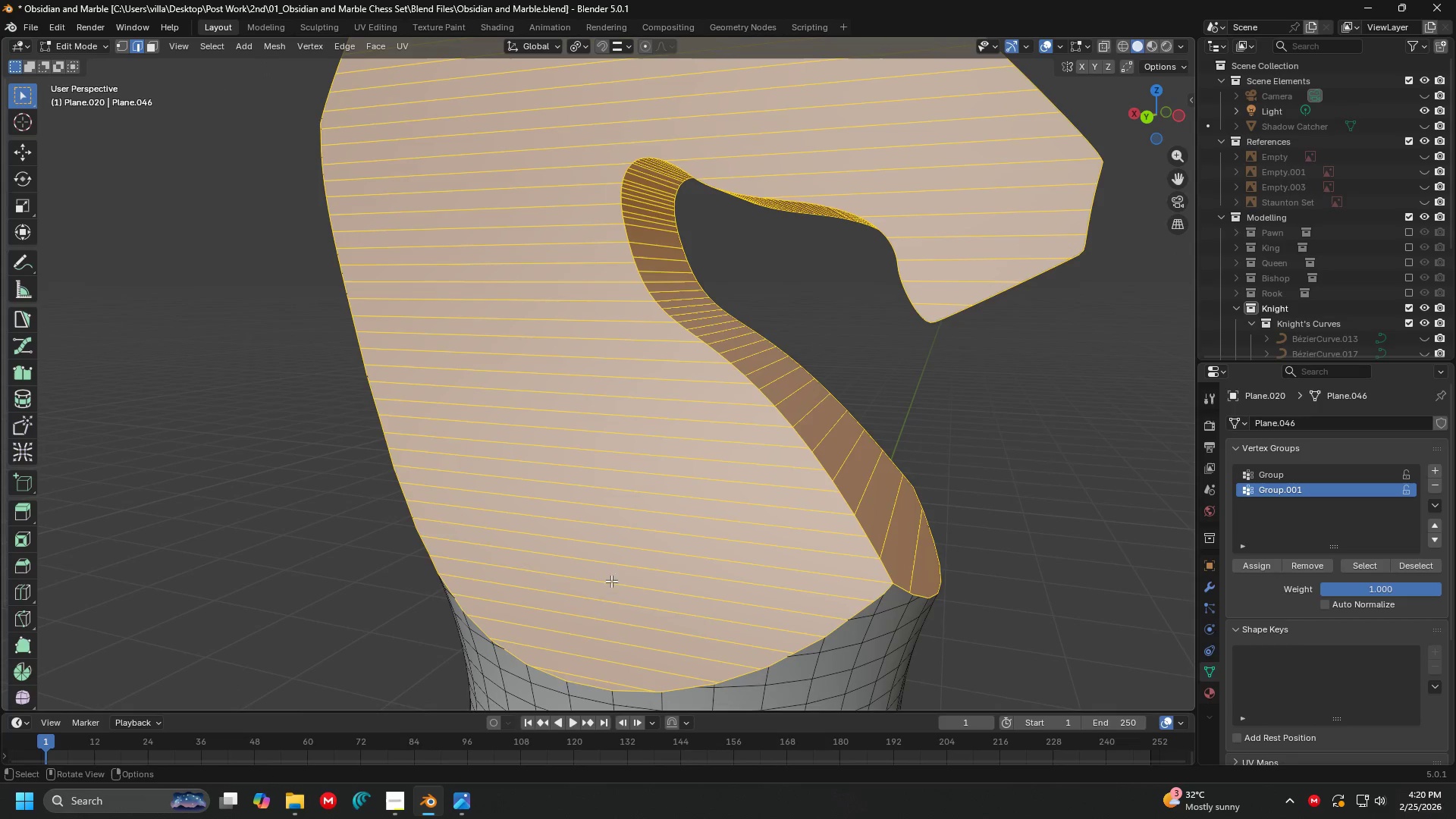 
left_click_drag(start_coordinate=[593, 679], to_coordinate=[555, 286])
 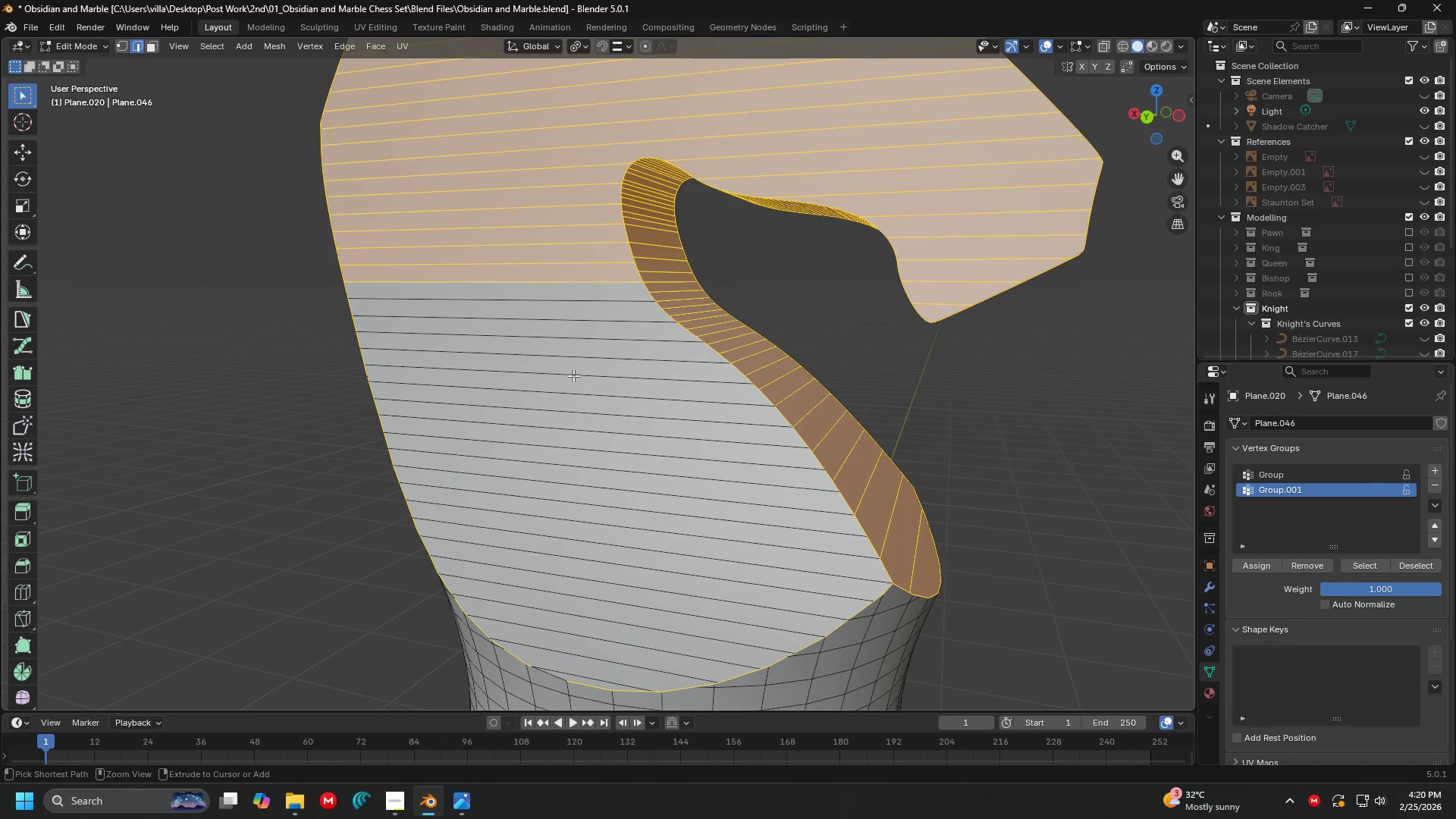 
hold_key(key=ControlLeft, duration=1.17)
left_click_drag(start_coordinate=[575, 380], to_coordinate=[449, 154])
 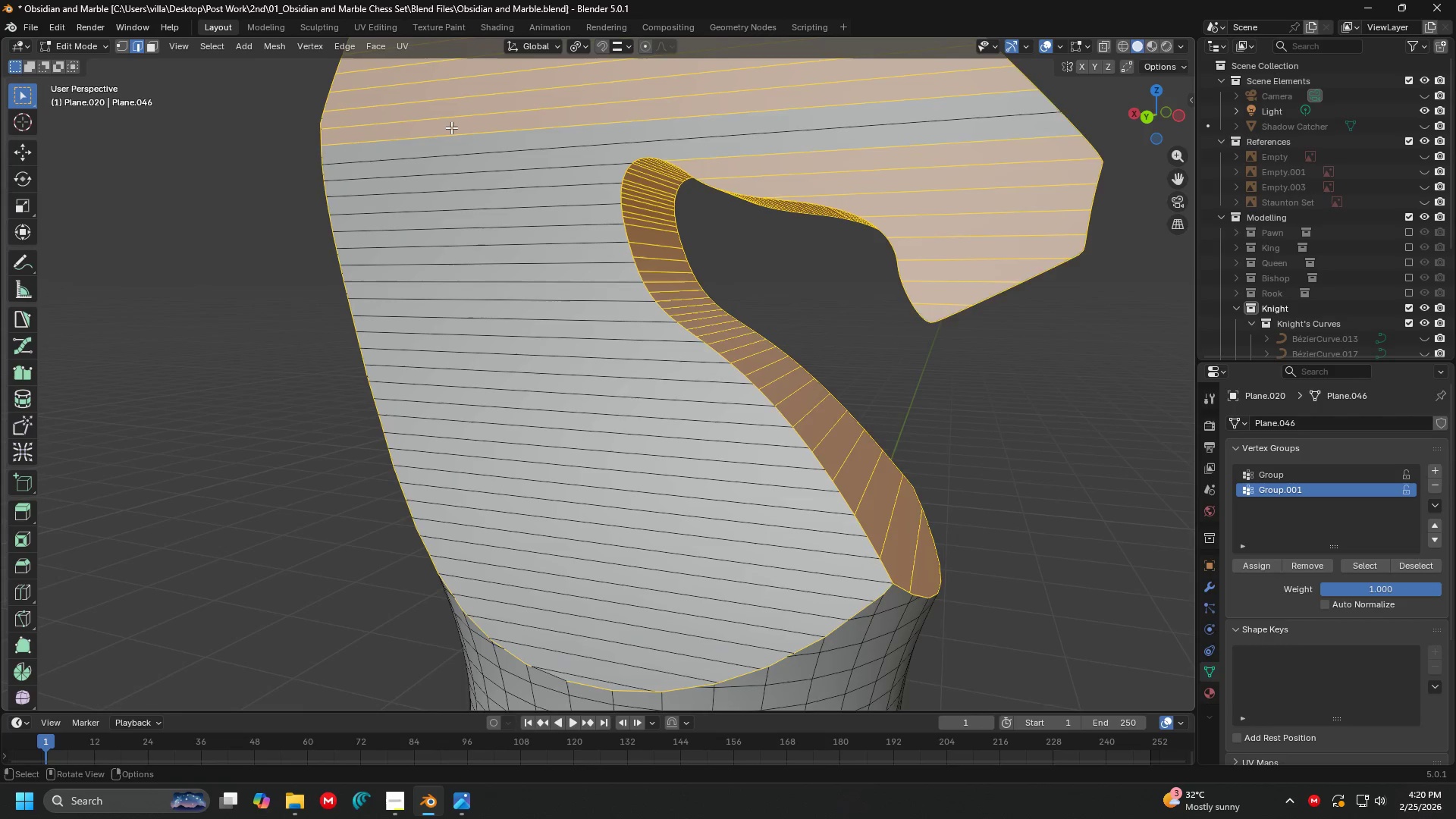 
key(Shift+ShiftLeft)
 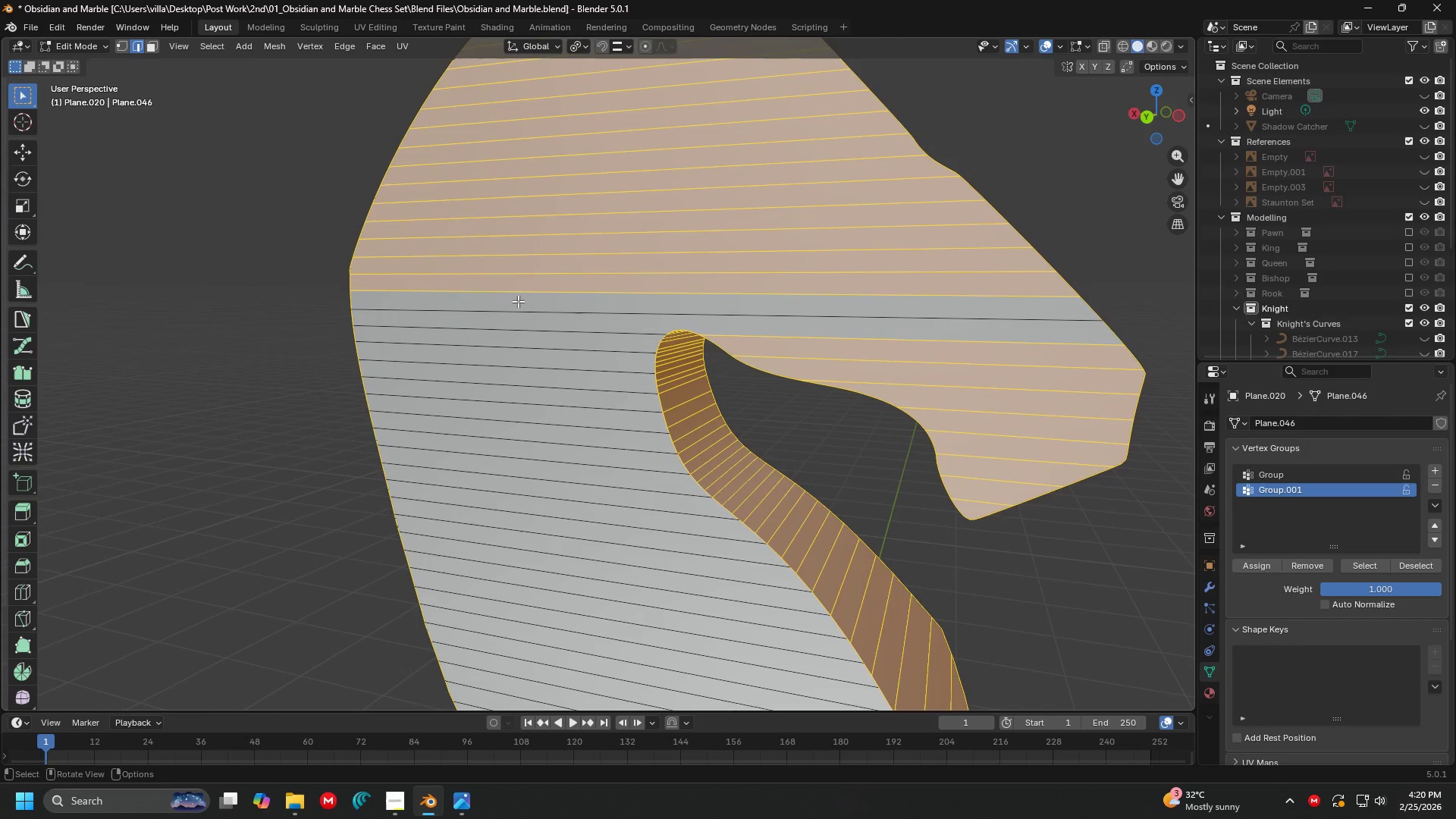 
hold_key(key=ControlLeft, duration=0.52)
left_click_drag(start_coordinate=[629, 300], to_coordinate=[556, 108])
 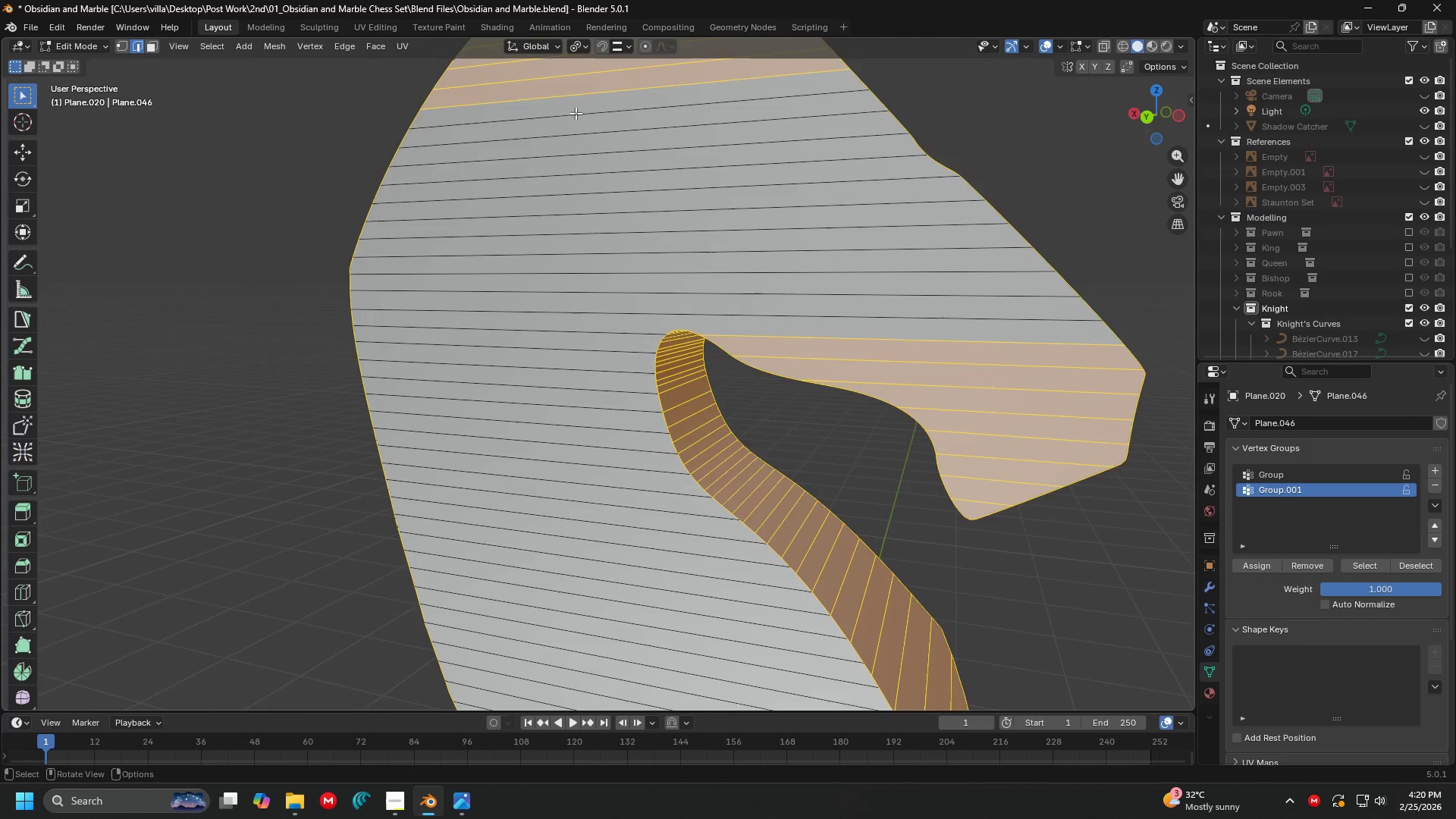 
key(Shift+ShiftLeft)
 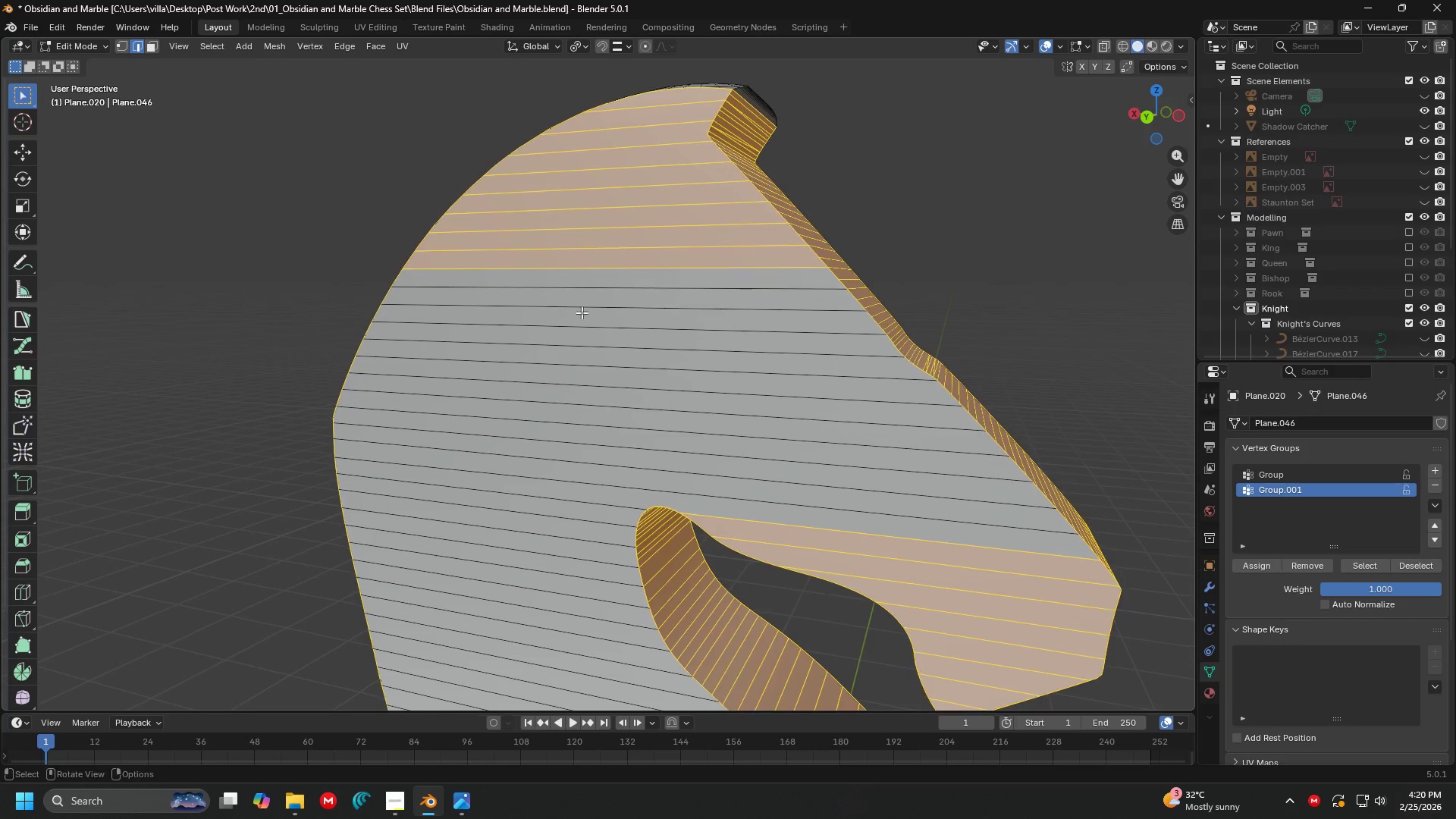 
hold_key(key=ControlLeft, duration=1.52)
left_click_drag(start_coordinate=[628, 326], to_coordinate=[597, 108])
 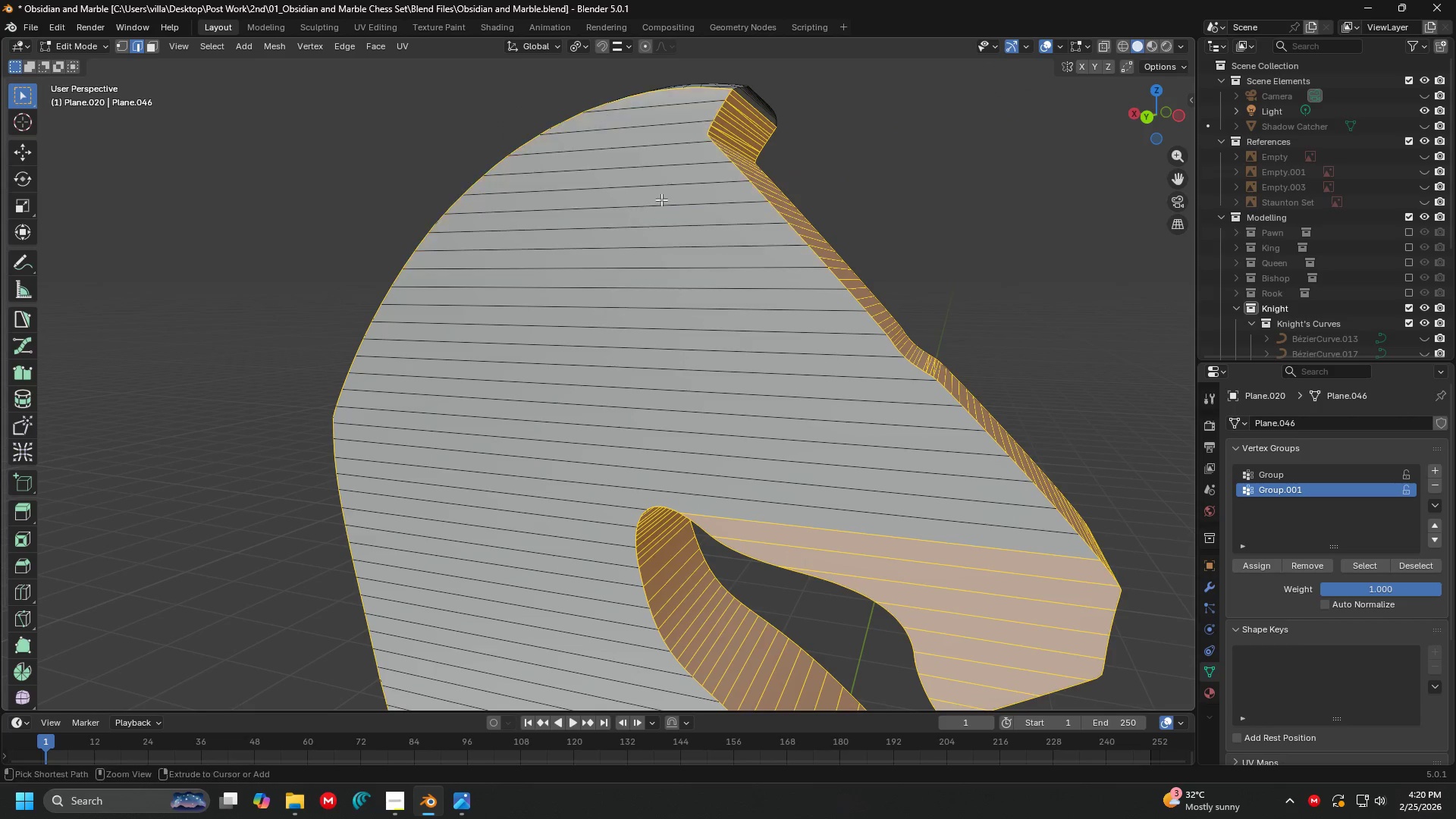 
key(Control+ControlLeft)
 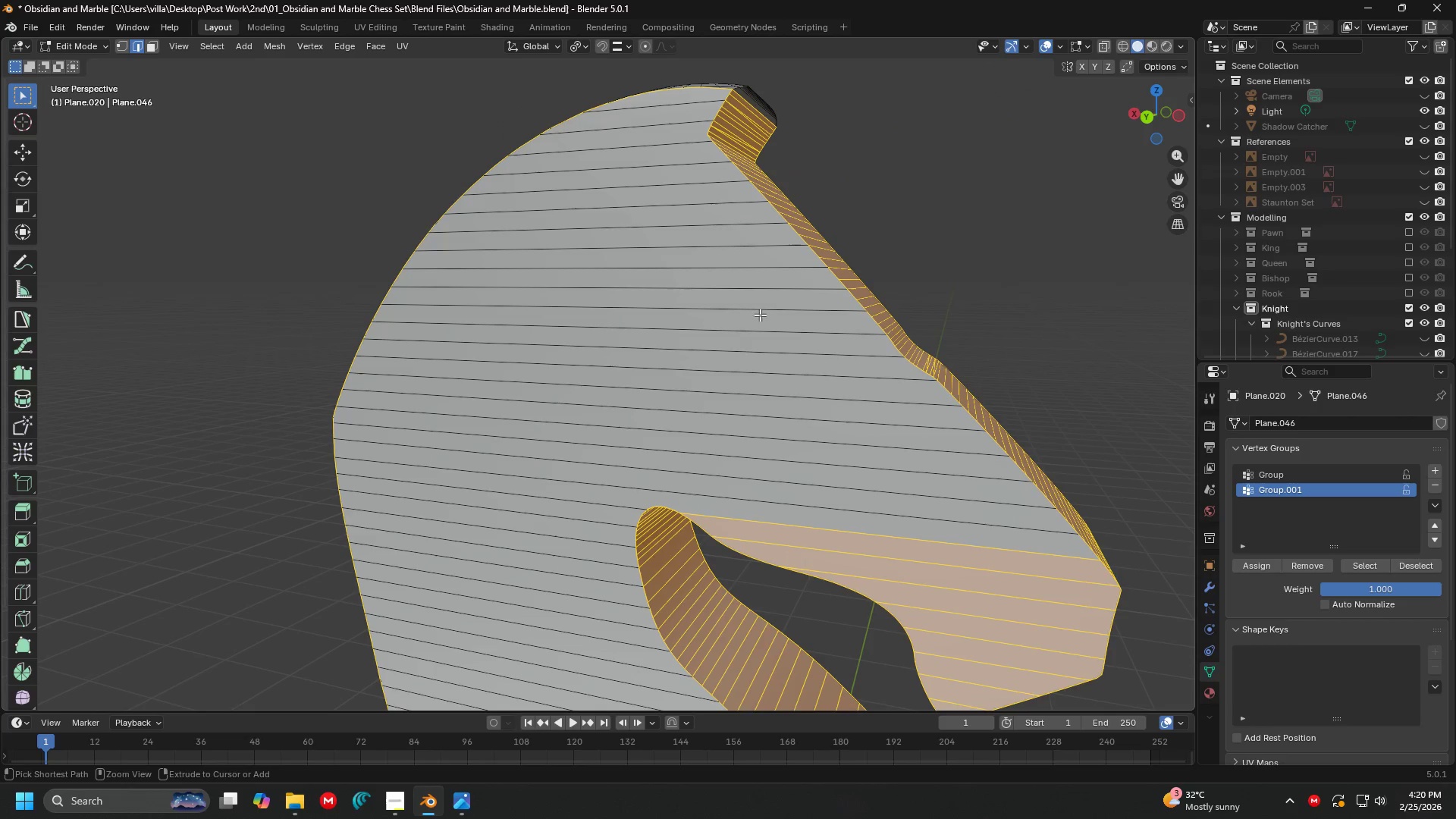 
key(Control+ControlLeft)
 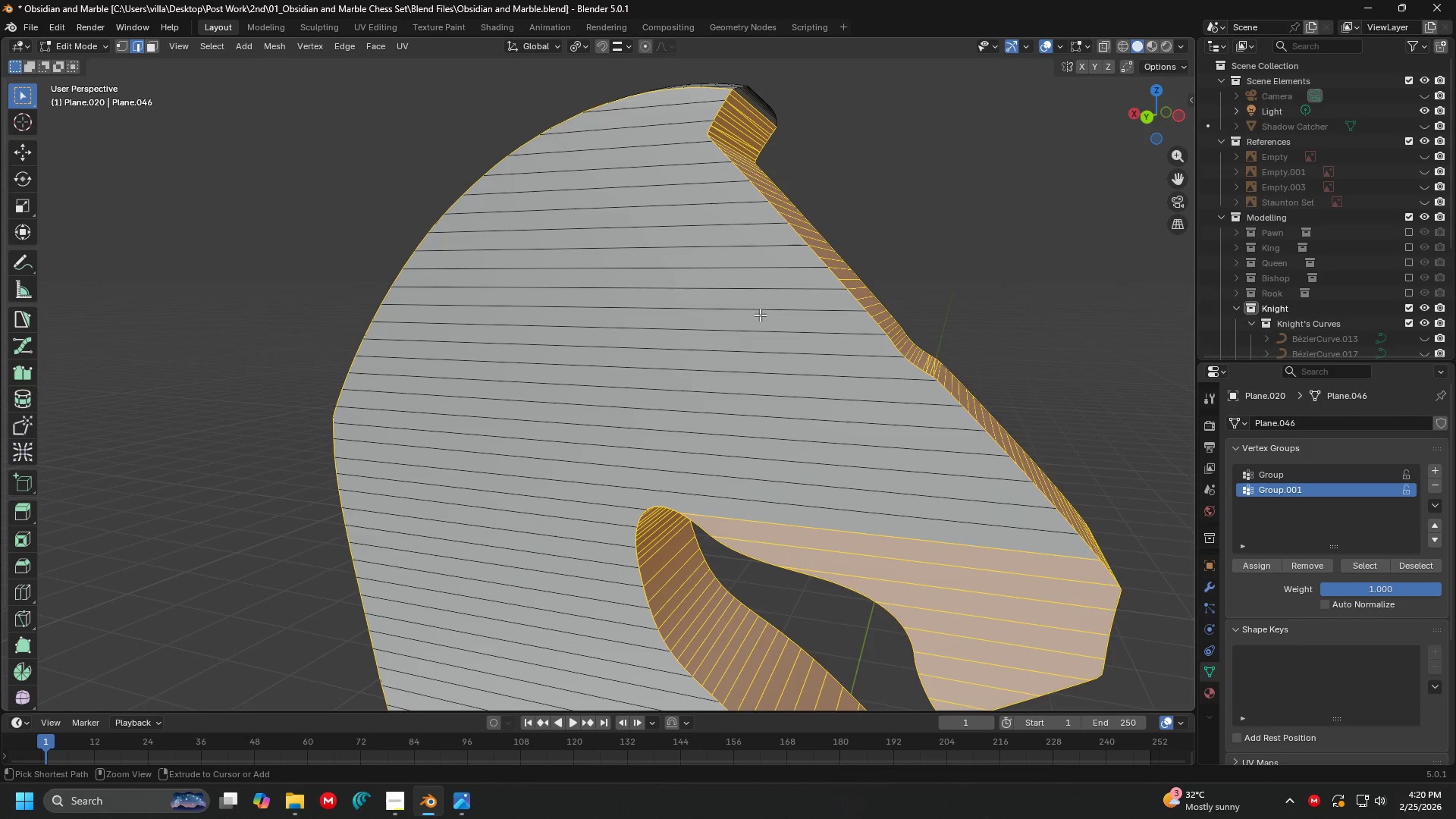 
key(Control+ControlLeft)
 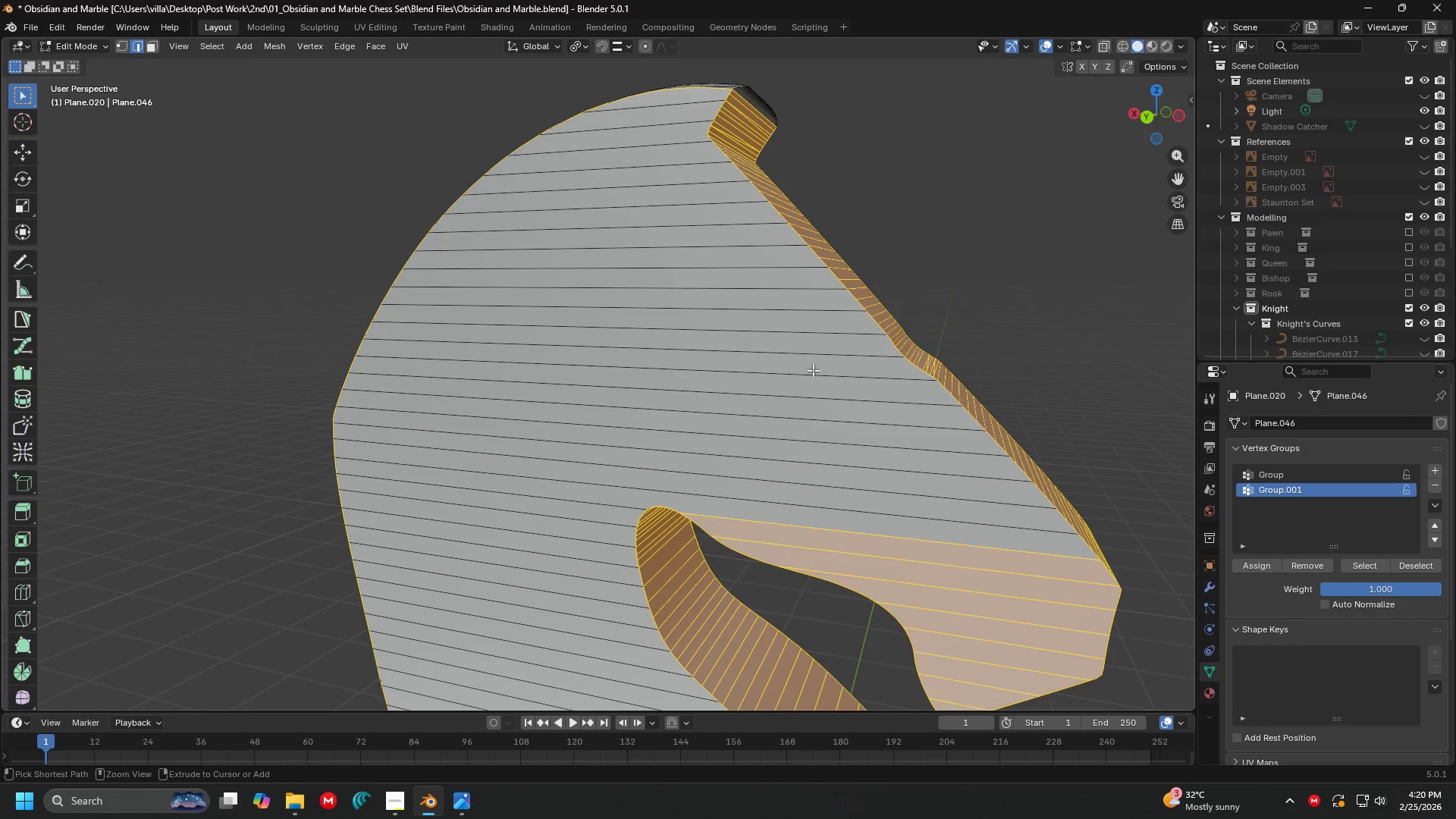 
key(Control+ControlLeft)
 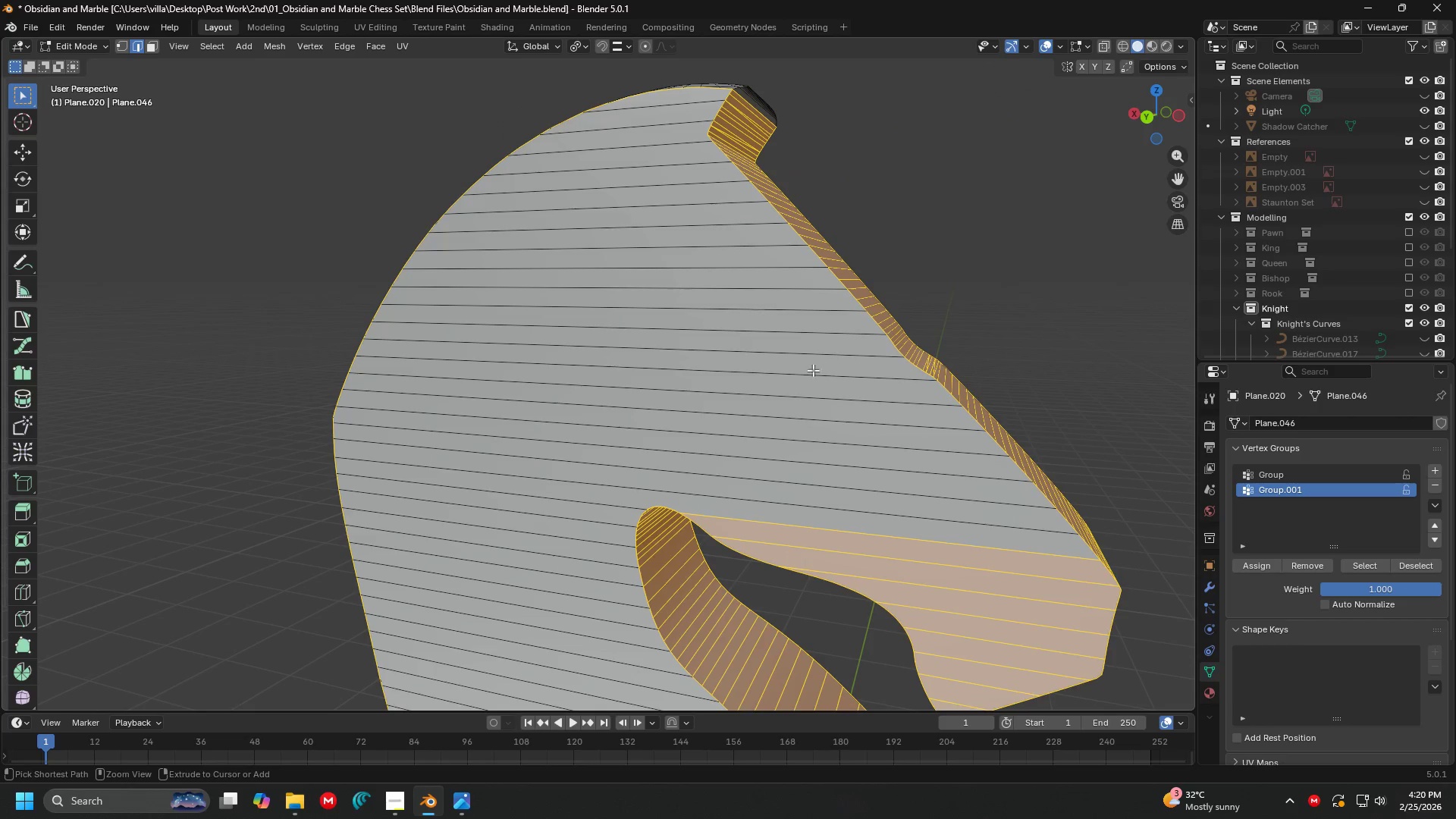 
key(Control+ControlLeft)
 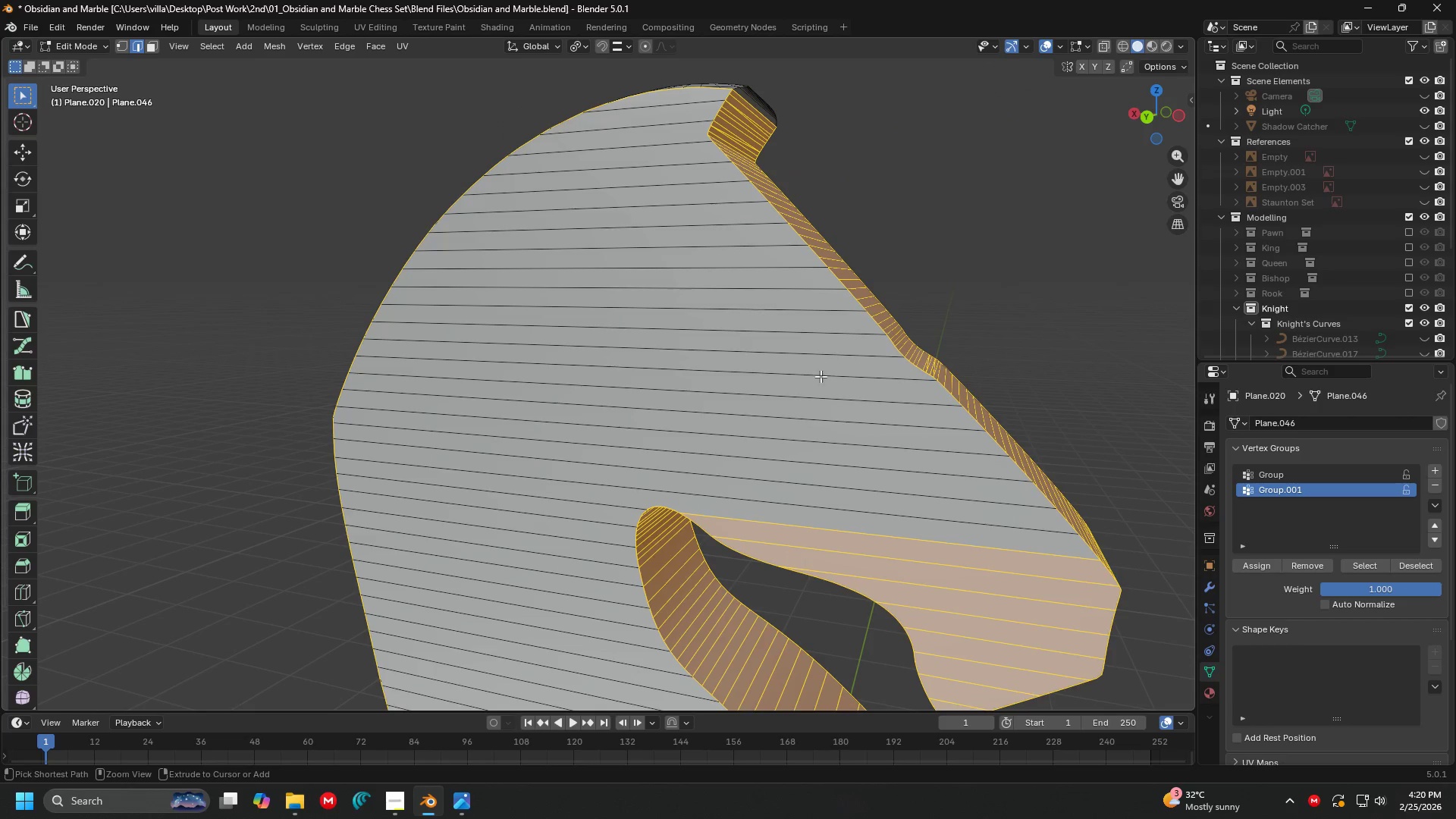 
key(Control+ControlLeft)
 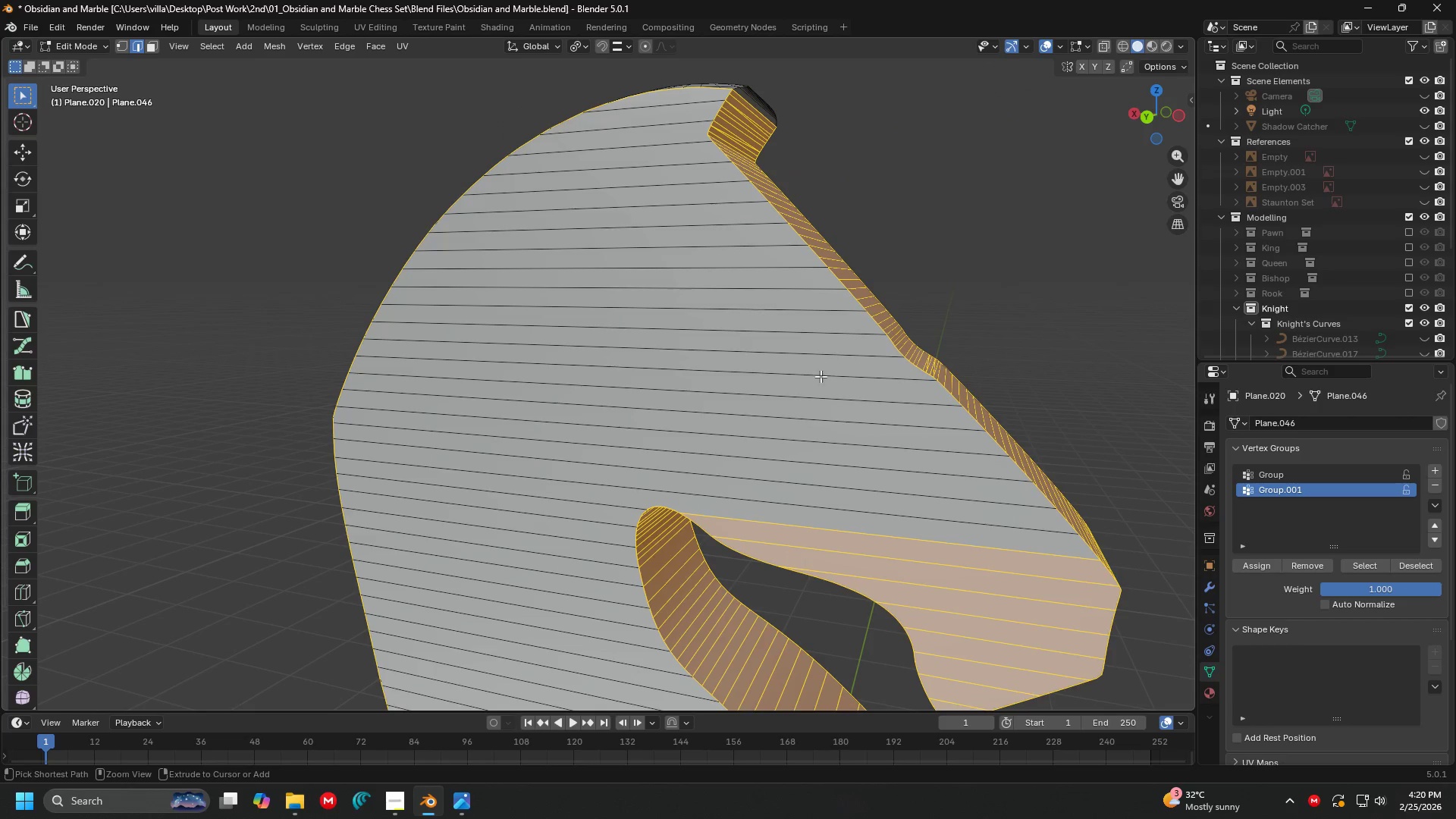 
key(Control+ControlLeft)
 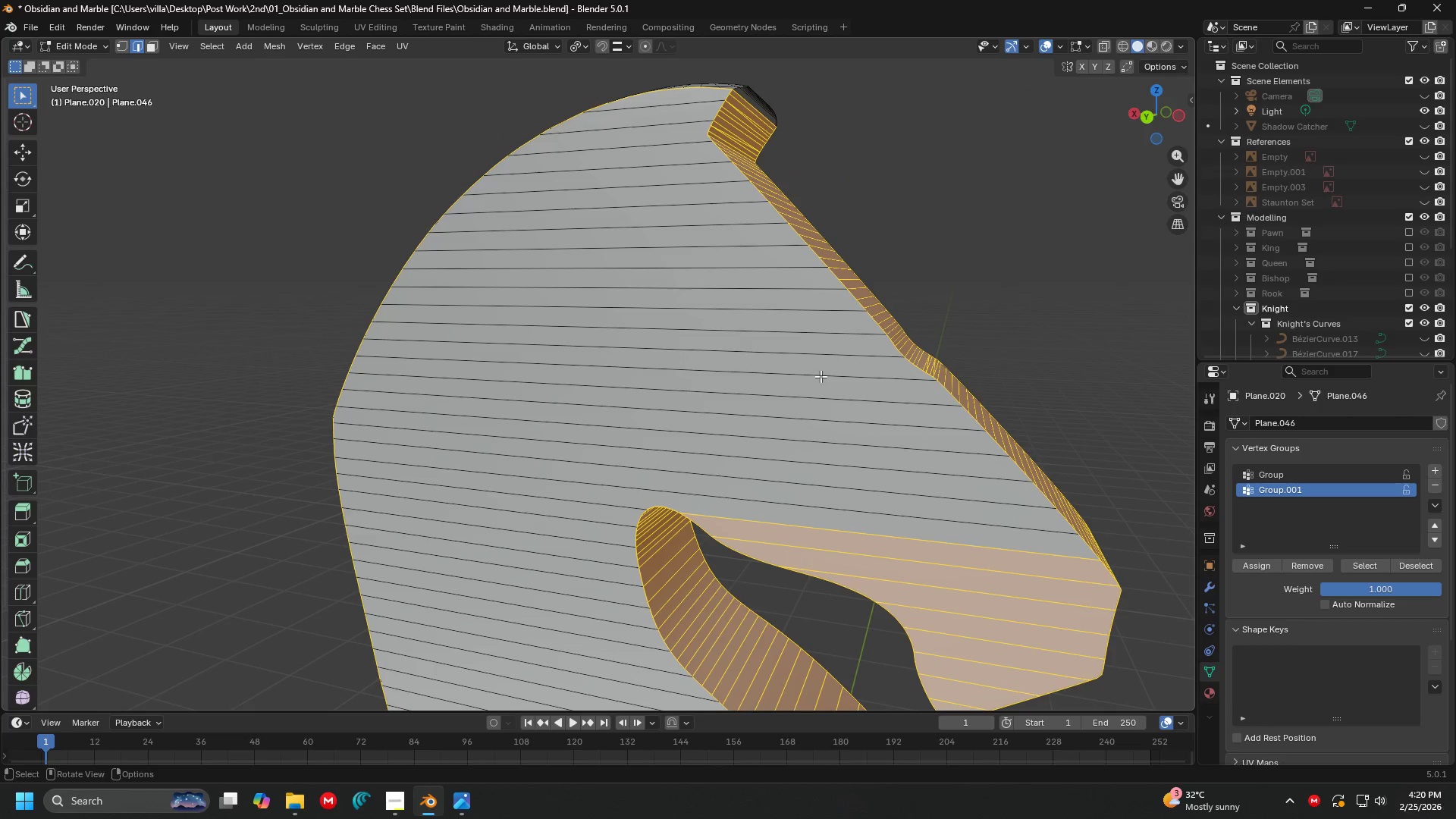 
hold_key(key=ShiftLeft, duration=0.36)
 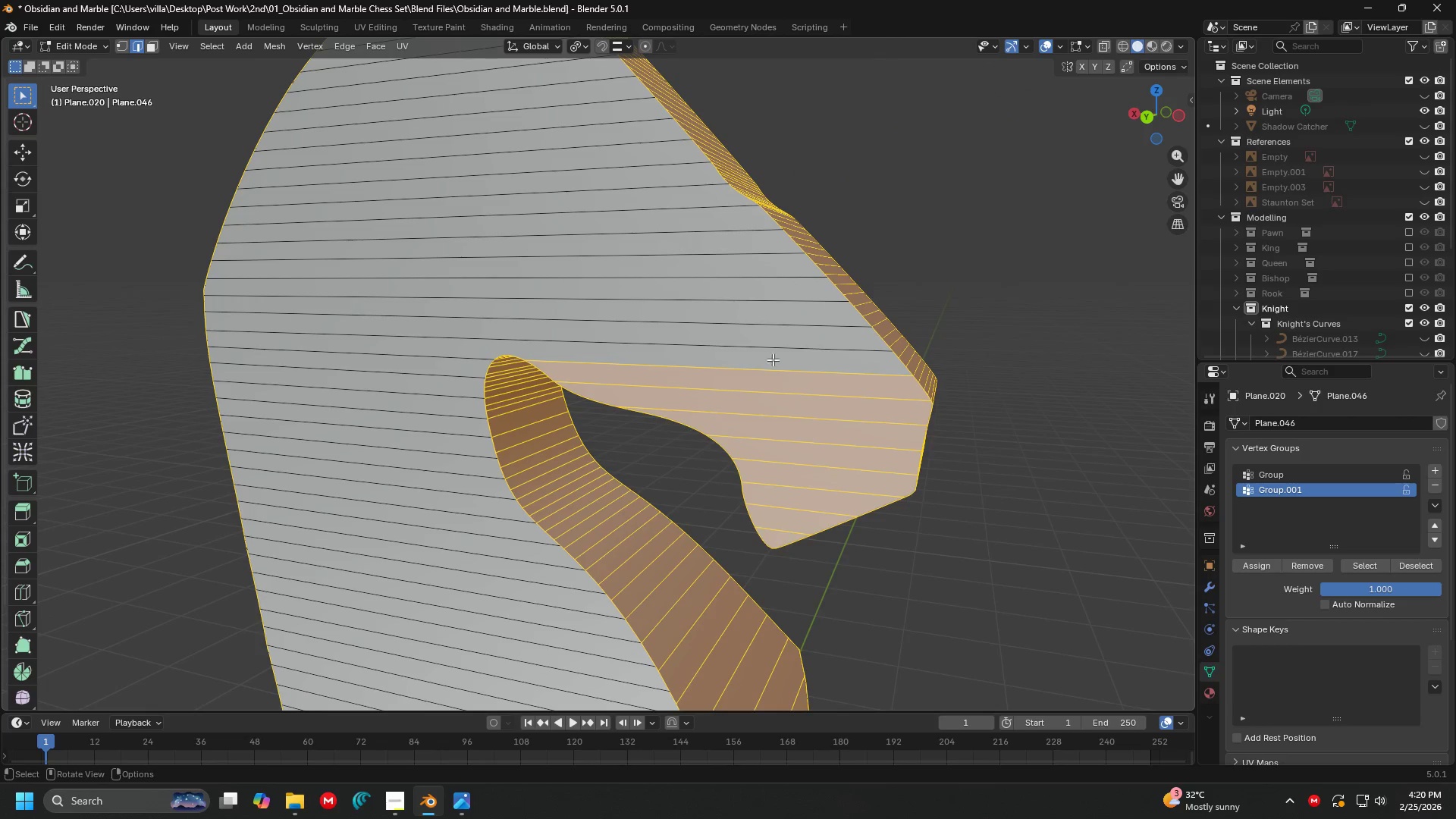 
hold_key(key=ControlLeft, duration=1.53)
left_click_drag(start_coordinate=[781, 538], to_coordinate=[767, 359])
 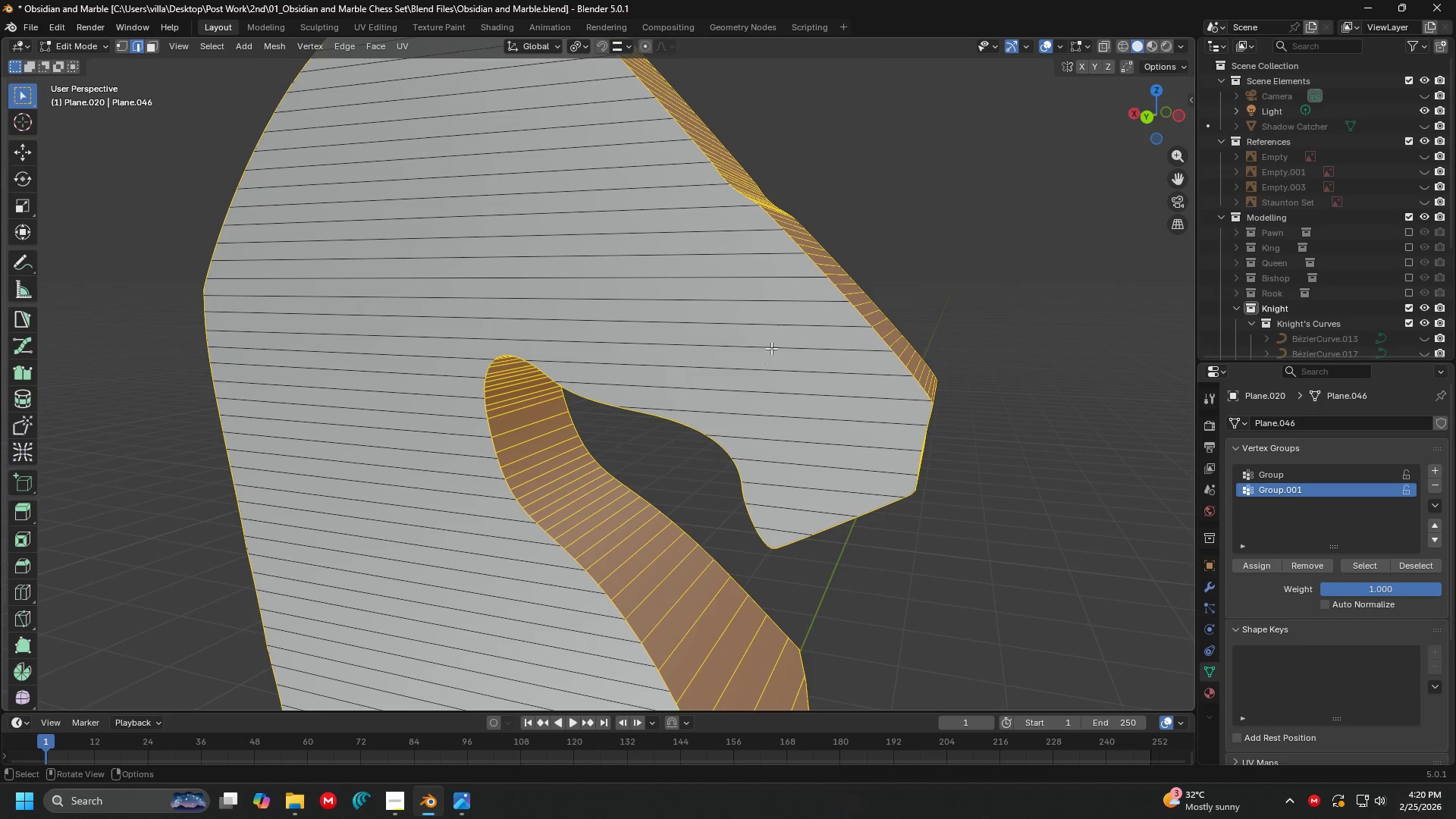 
key(Control+ControlLeft)
 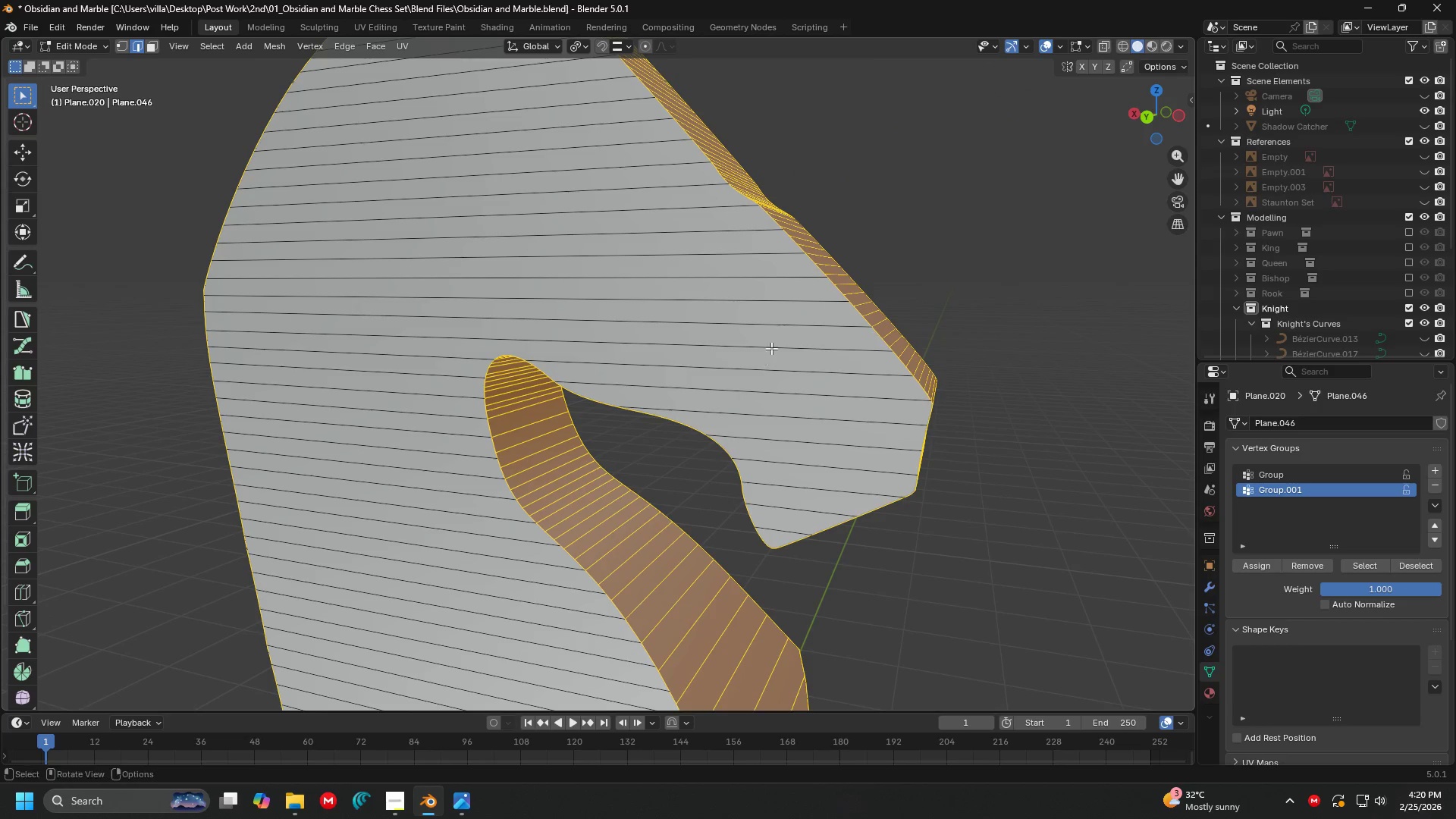 
key(Control+ControlLeft)
 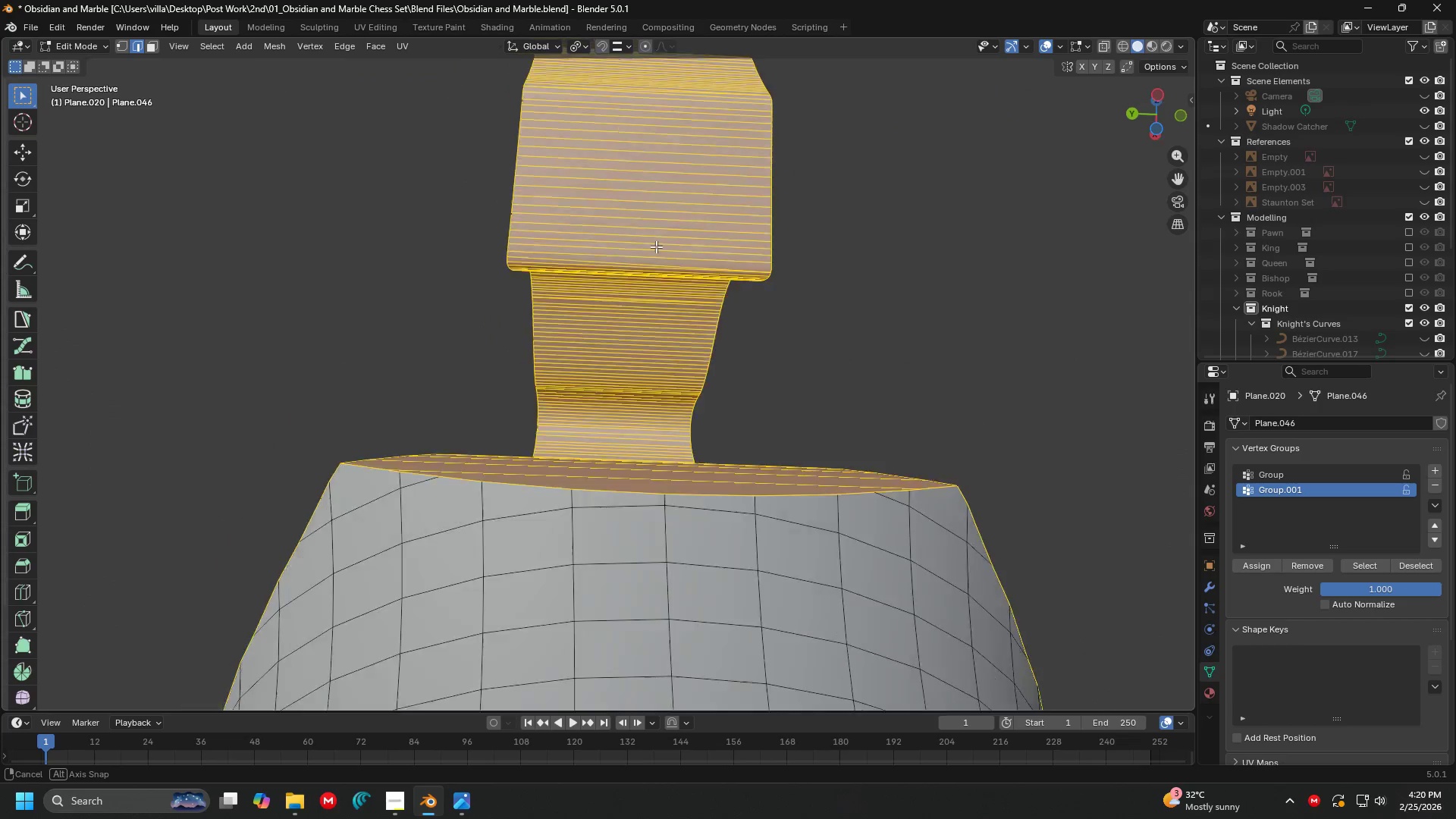 
key(Shift+ShiftLeft)
 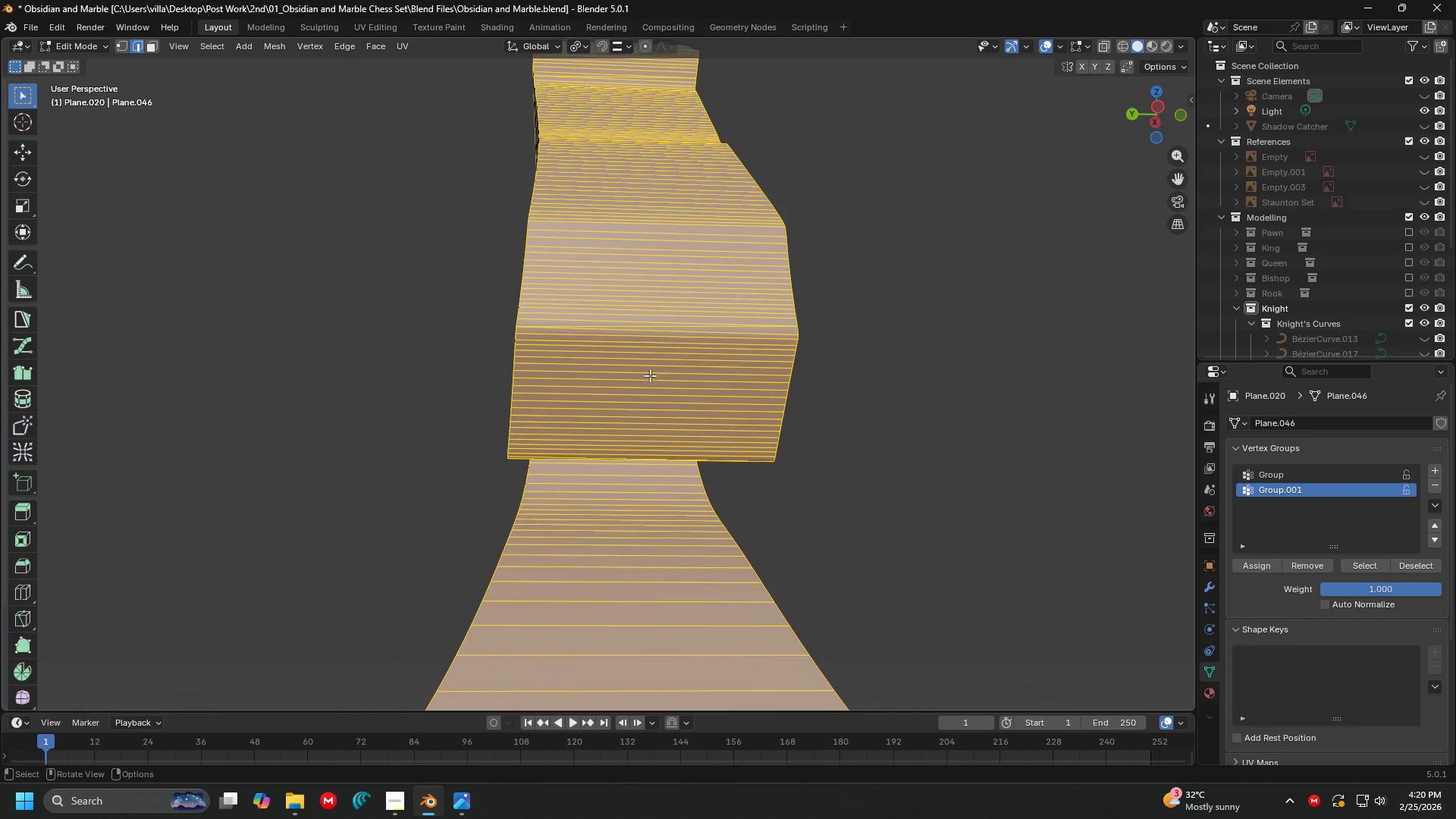 
hold_key(key=ControlLeft, duration=1.51)
 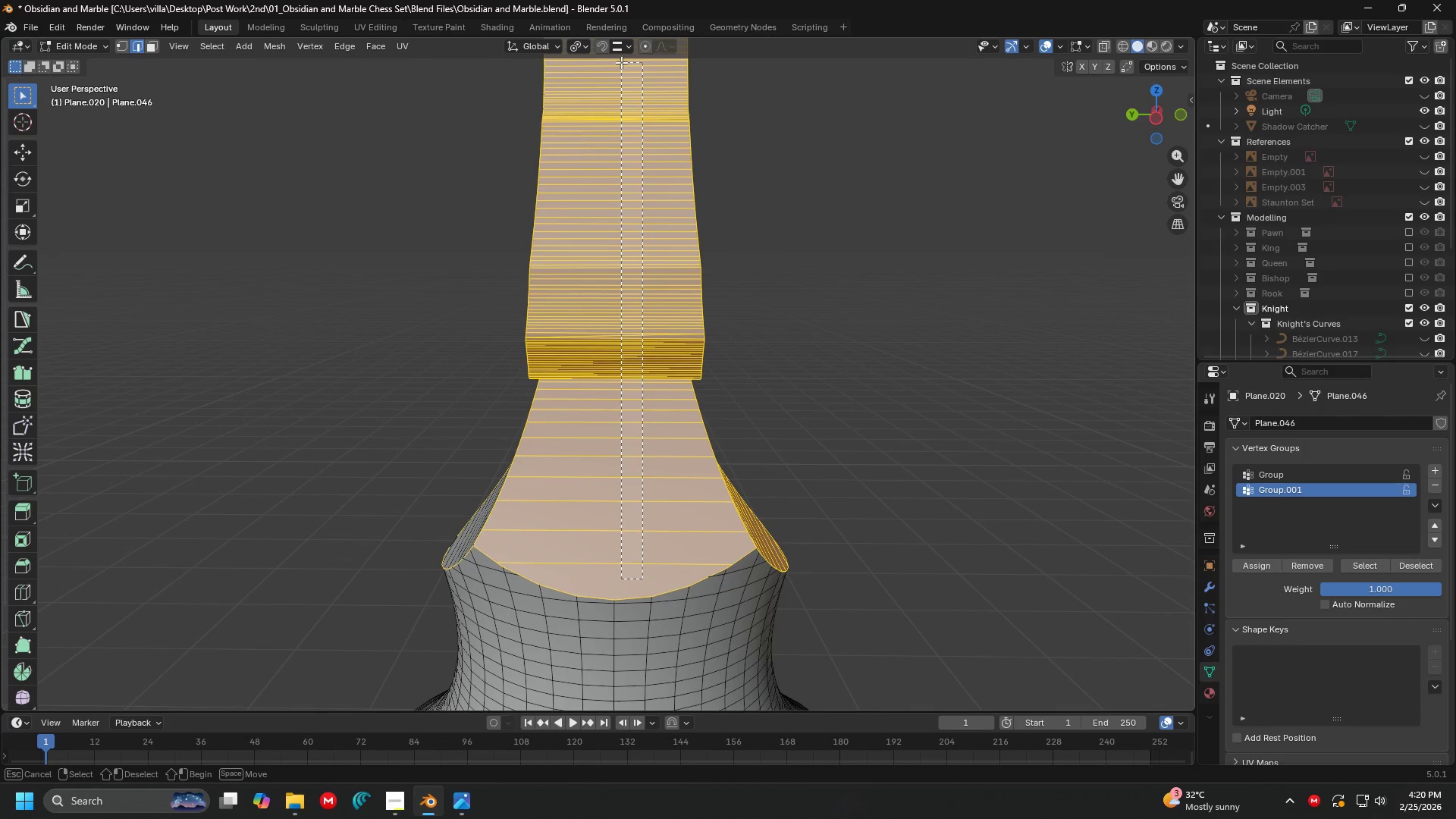 
scroll: coordinate [657, 184], scroll_direction: down, amount: 1.0
 